 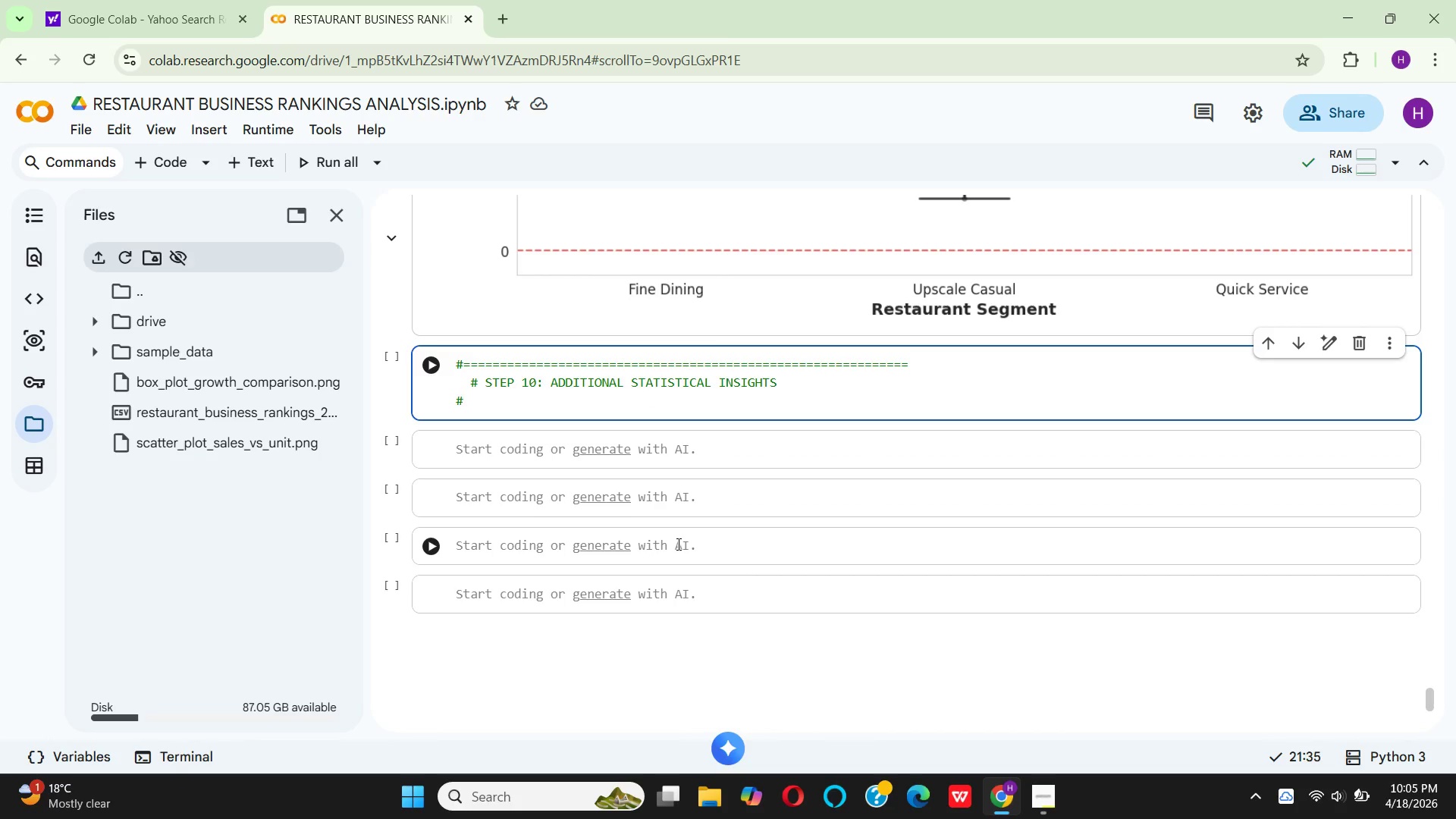 
hold_key(key=Equal, duration=0.92)
 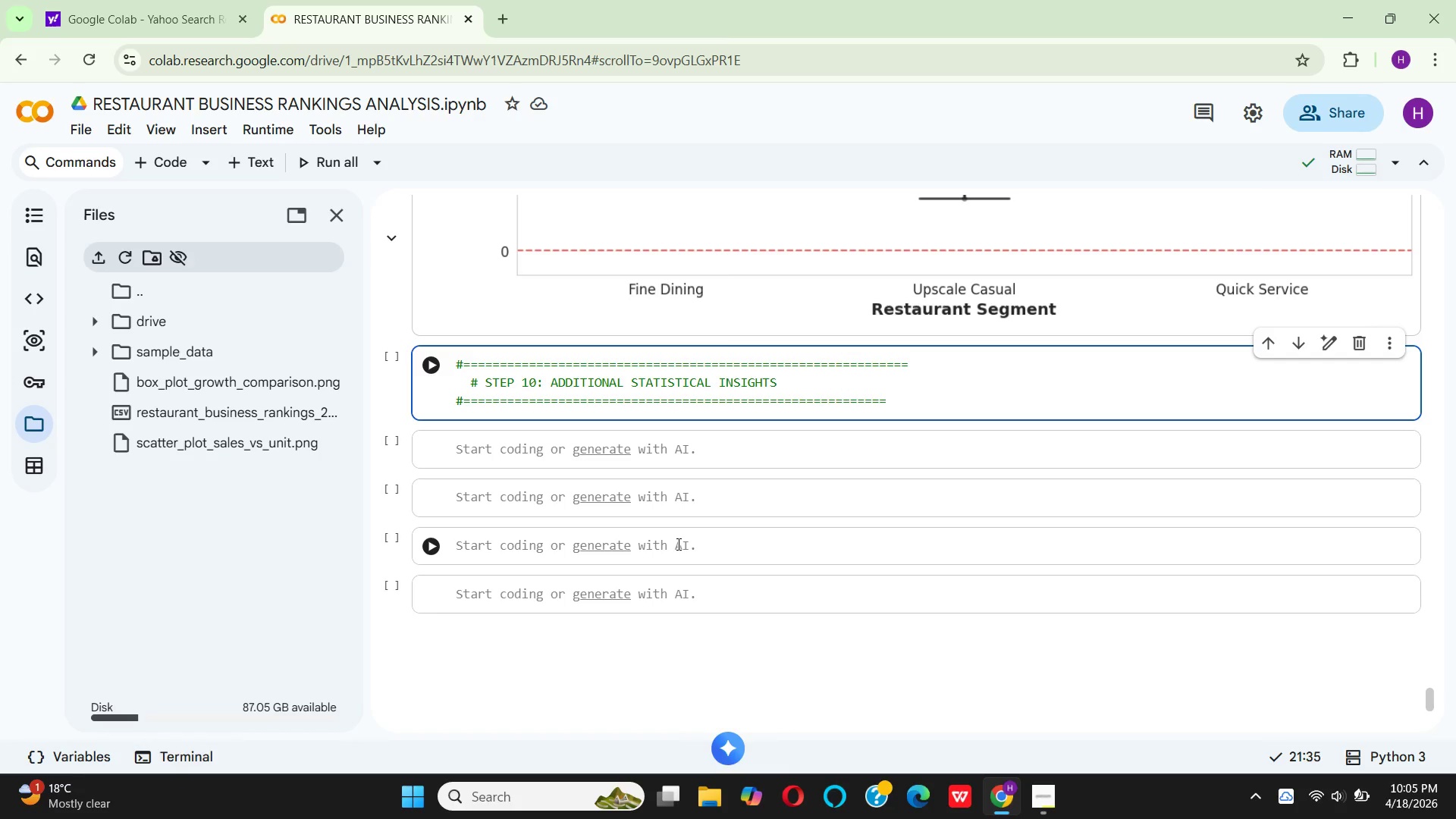 
key(Backspace)
 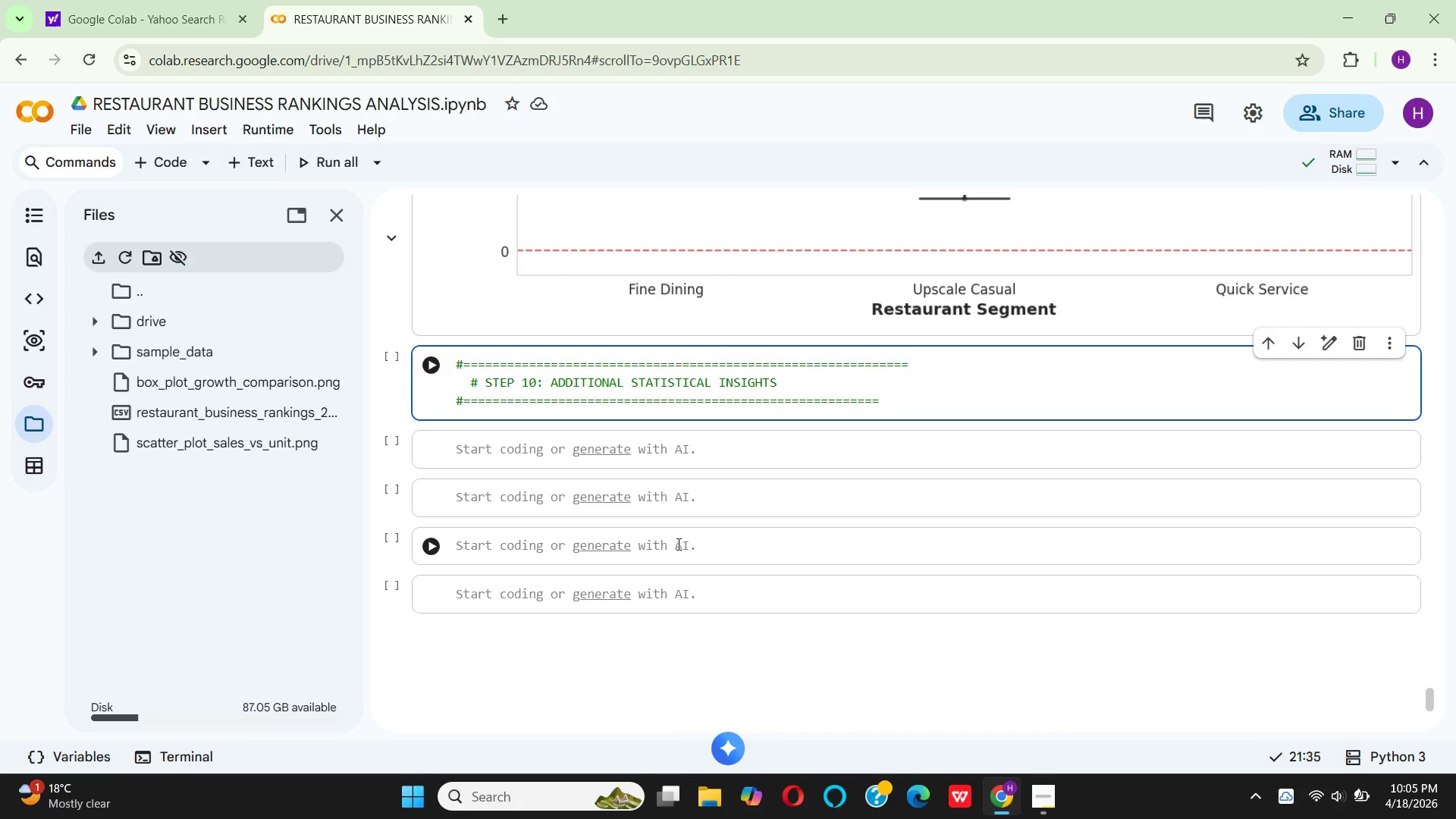 
hold_key(key=Equal, duration=0.42)
 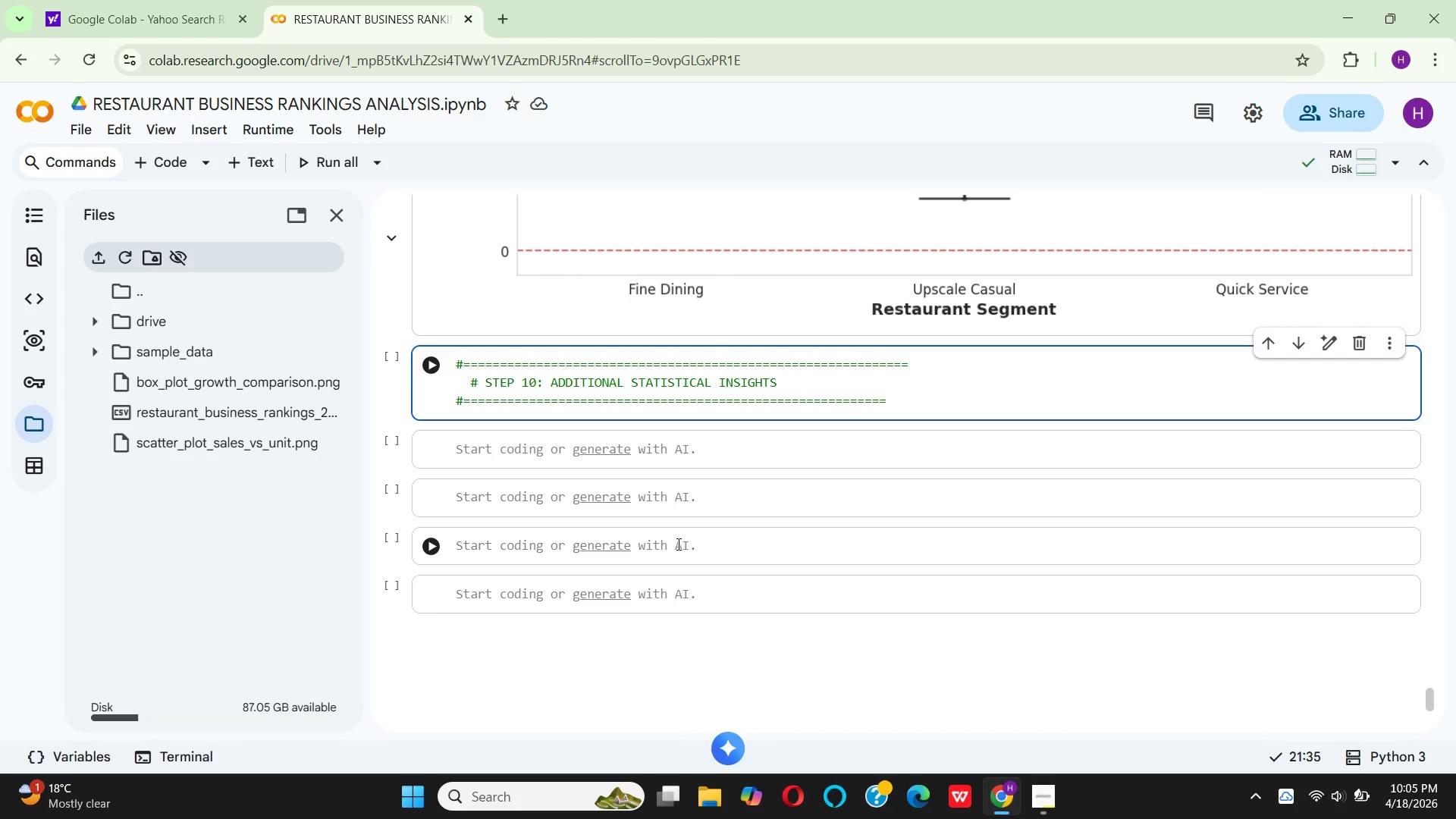 
key(Equal)
 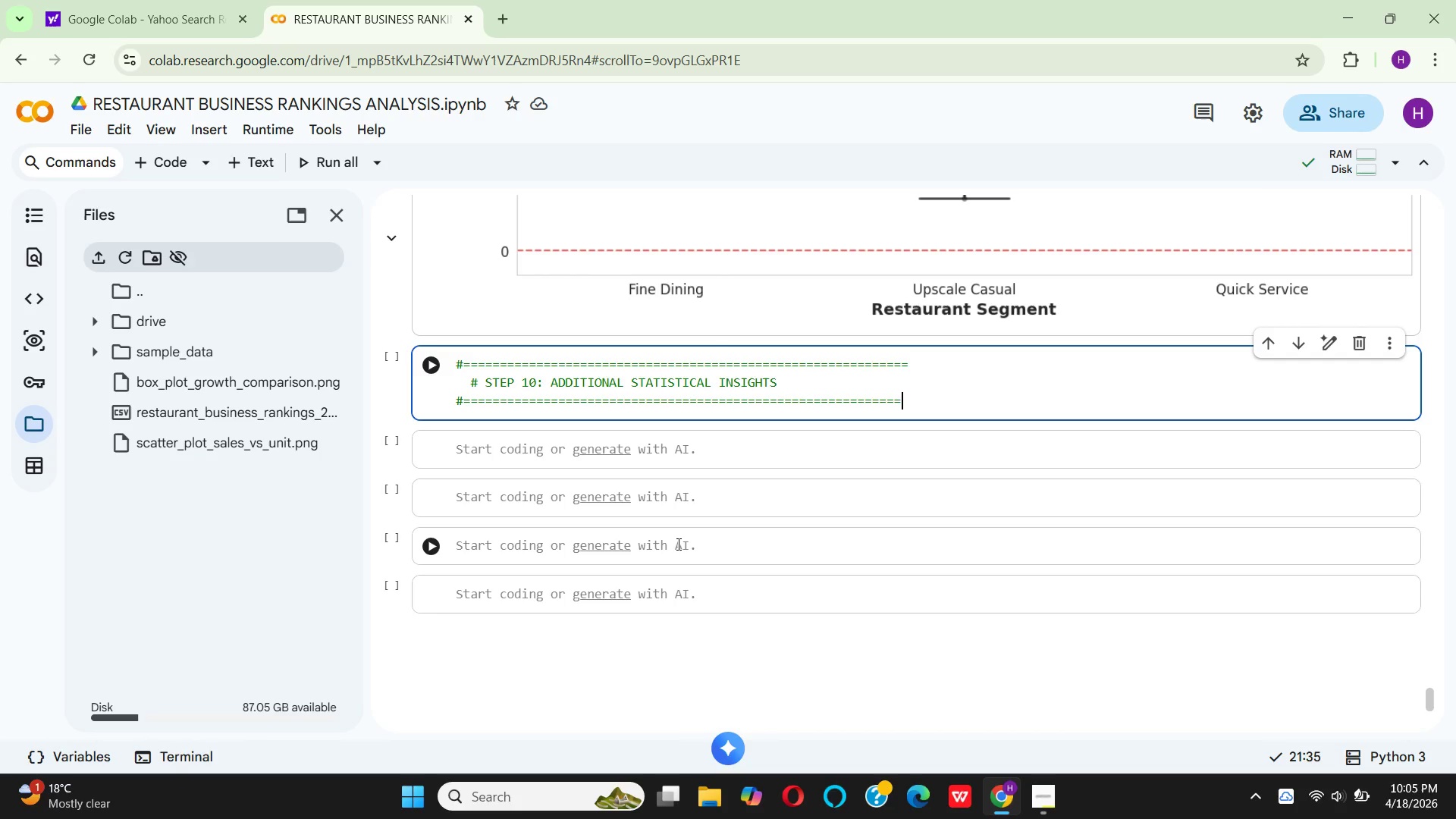 
key(Equal)
 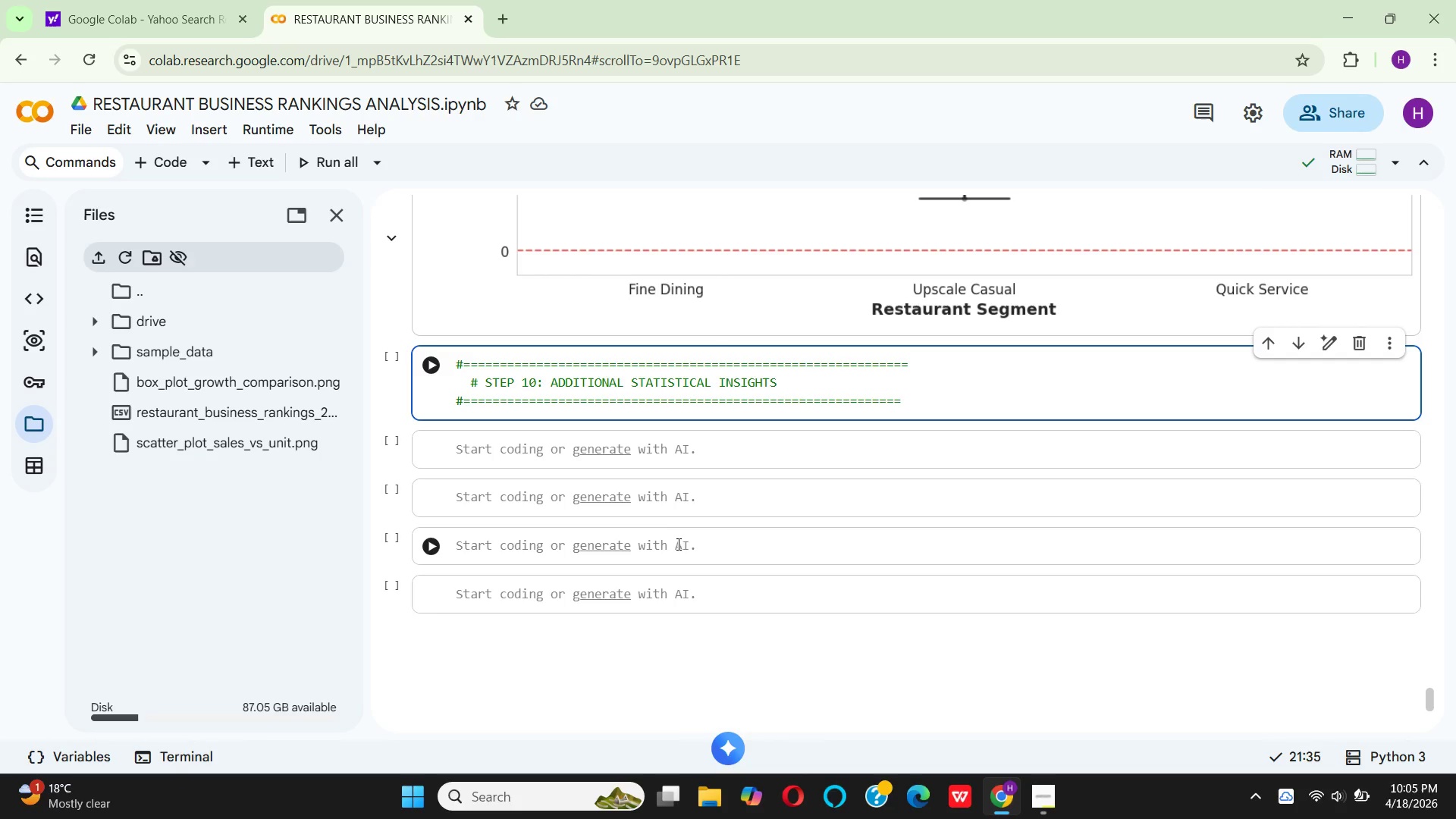 
key(Enter)
 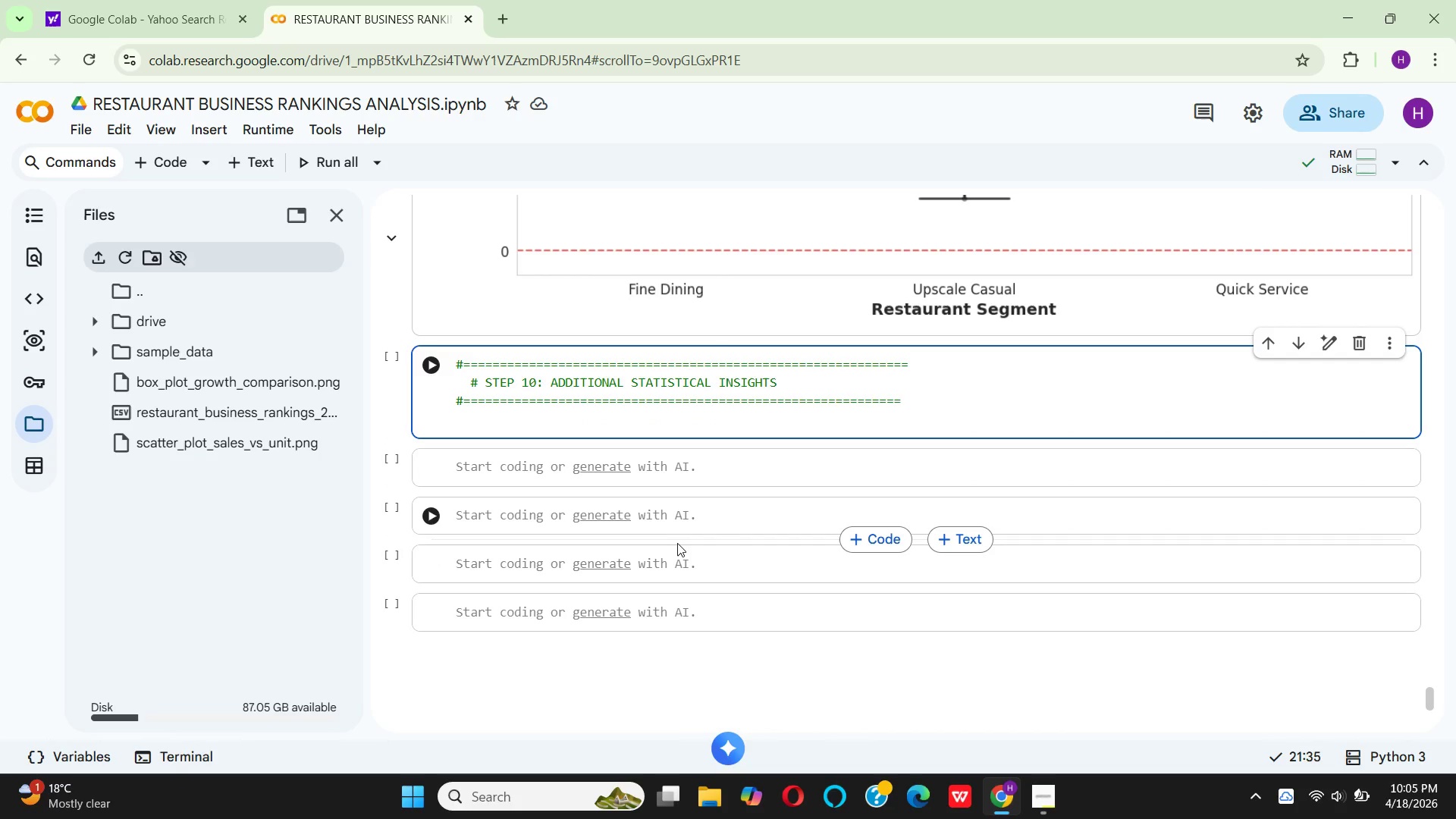 
type(pri)
 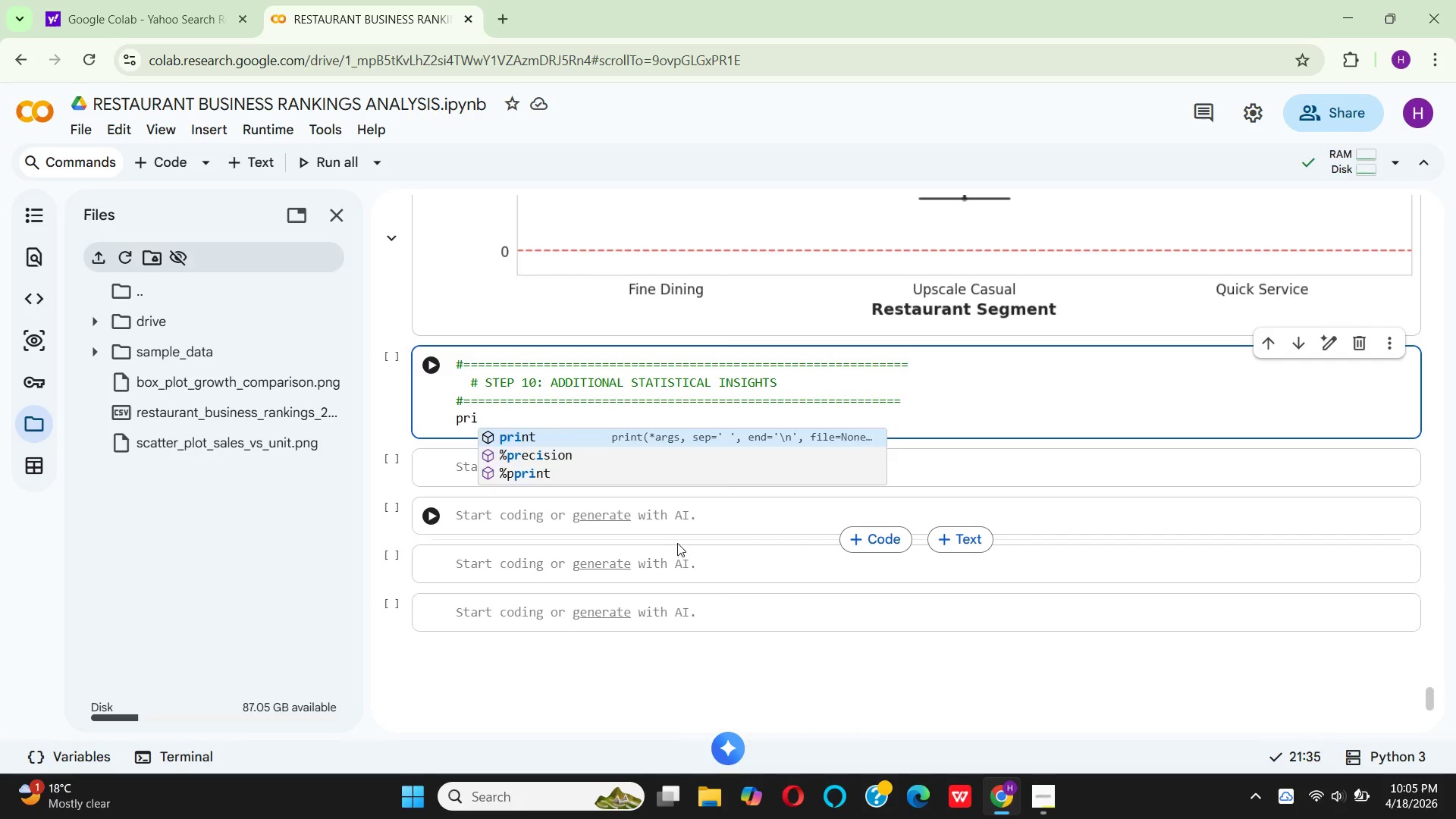 
key(Enter)
 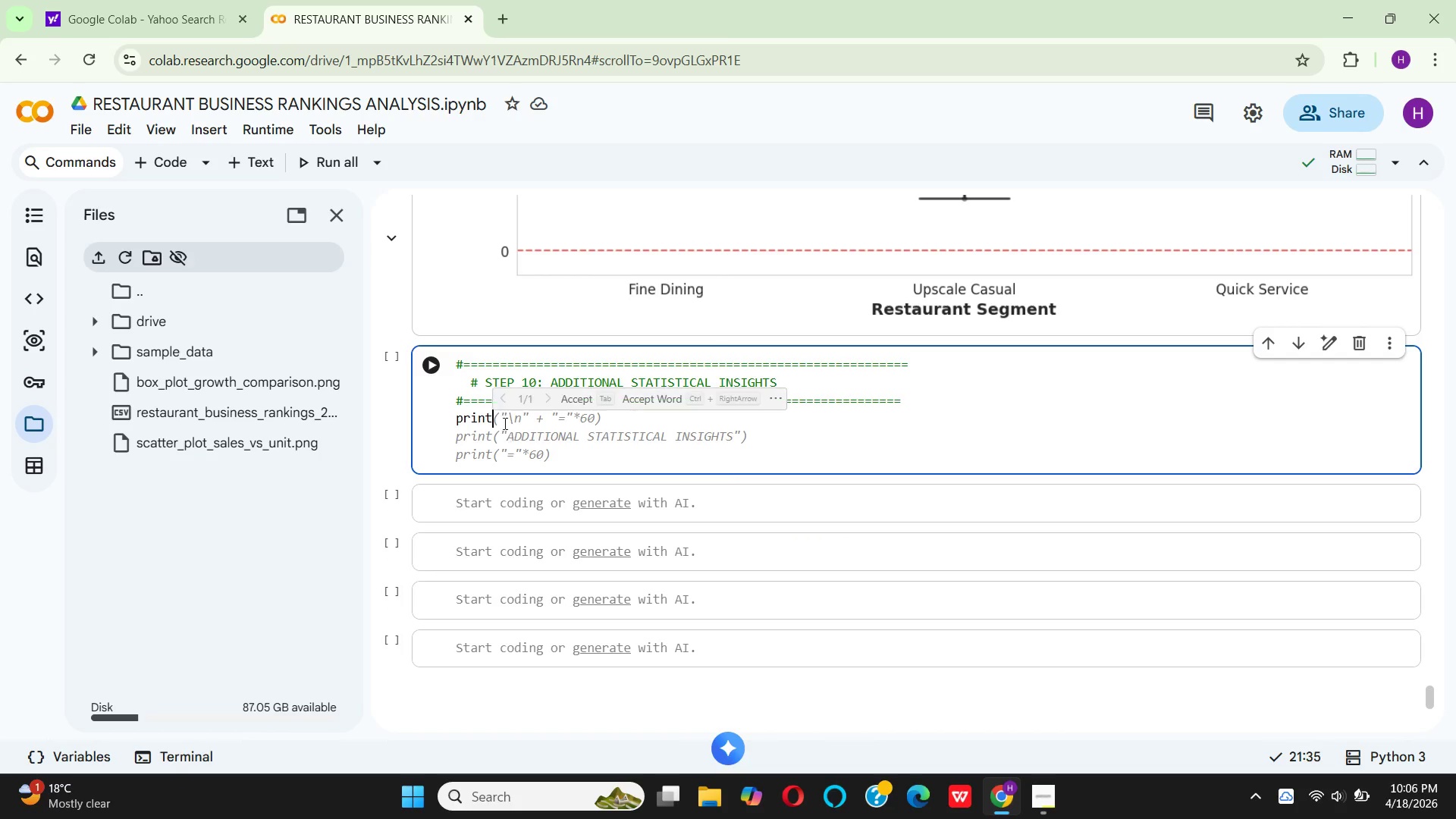 
wait(6.81)
 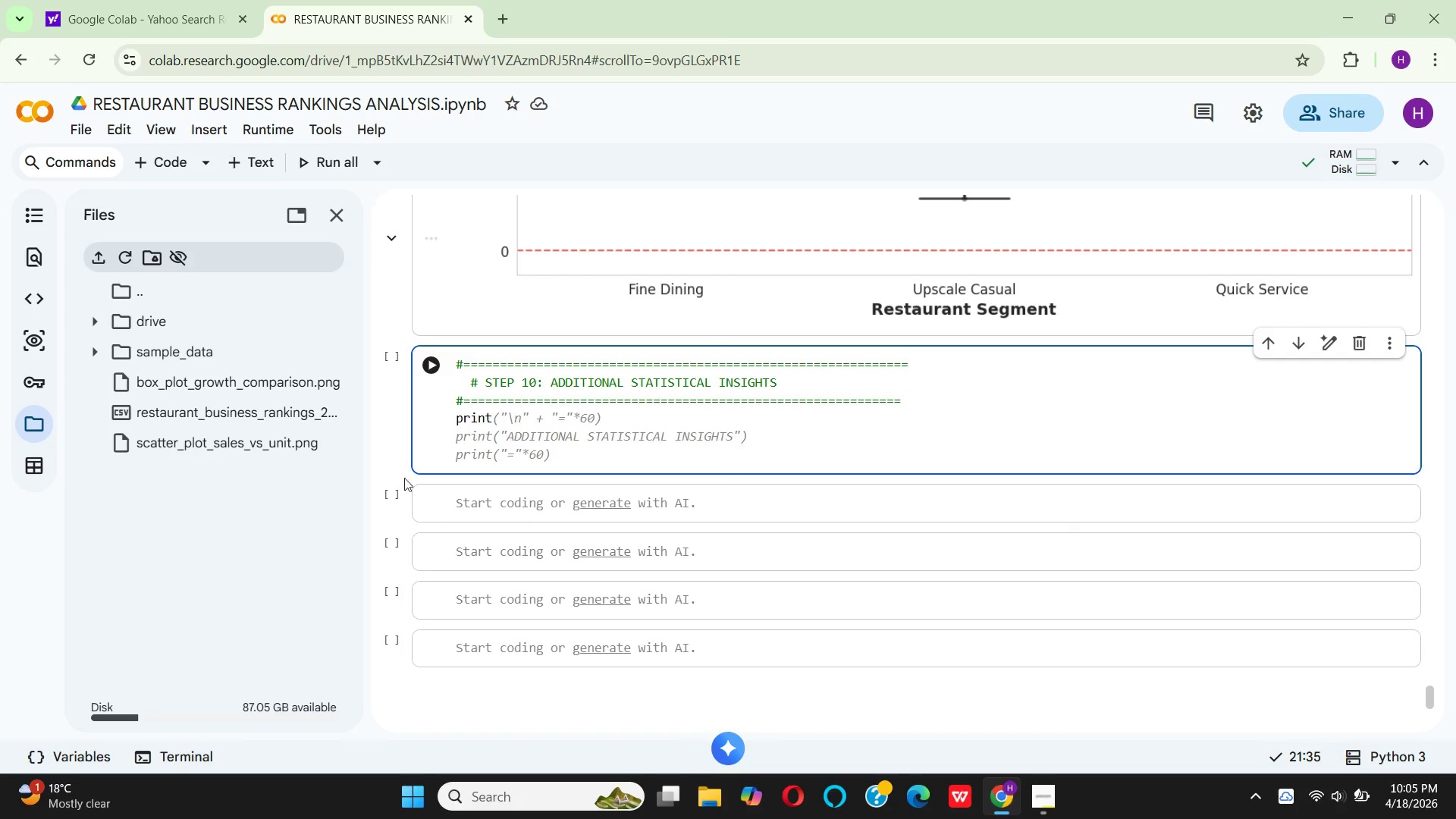 
left_click([575, 397])
 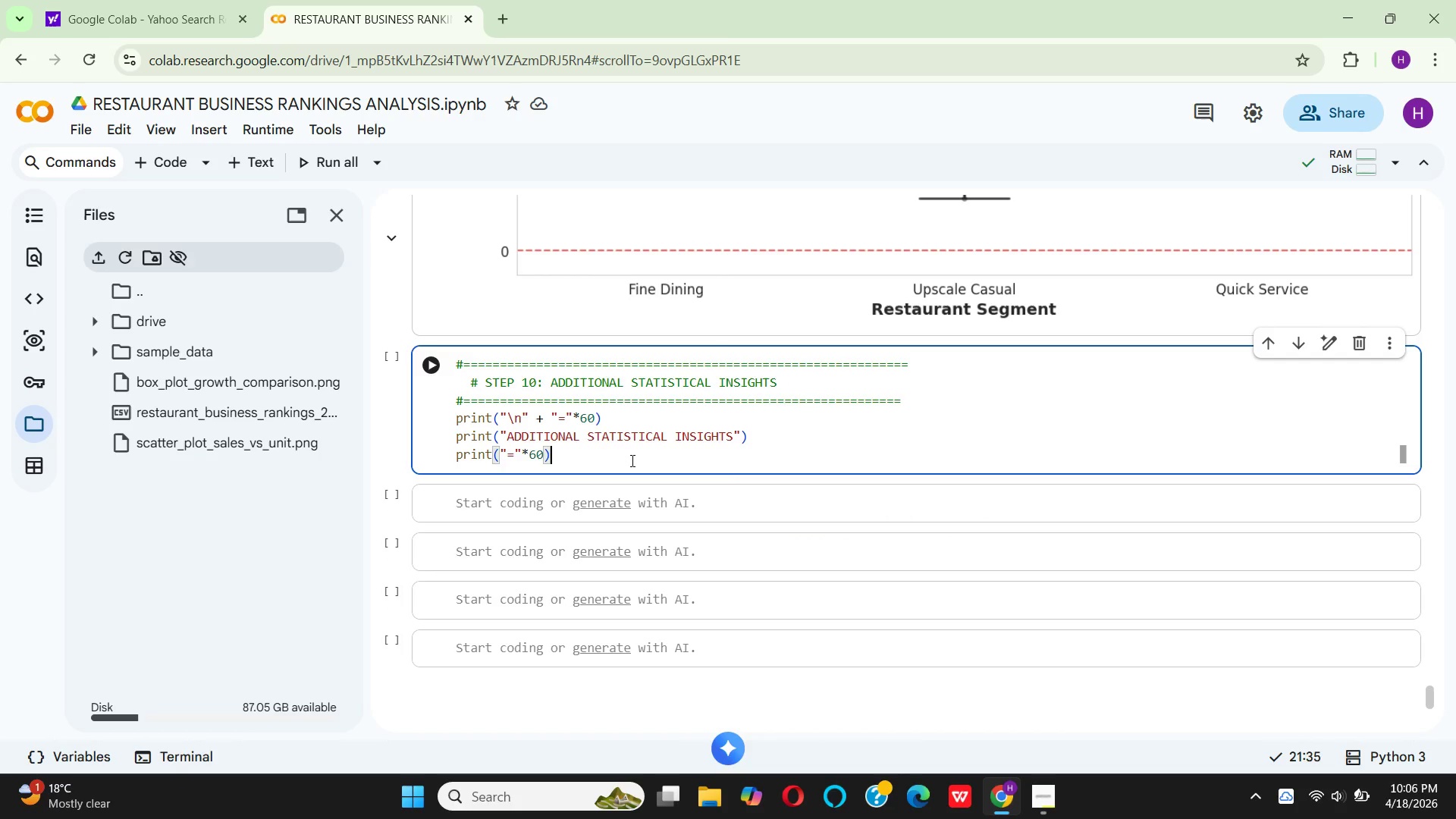 
key(Enter)
 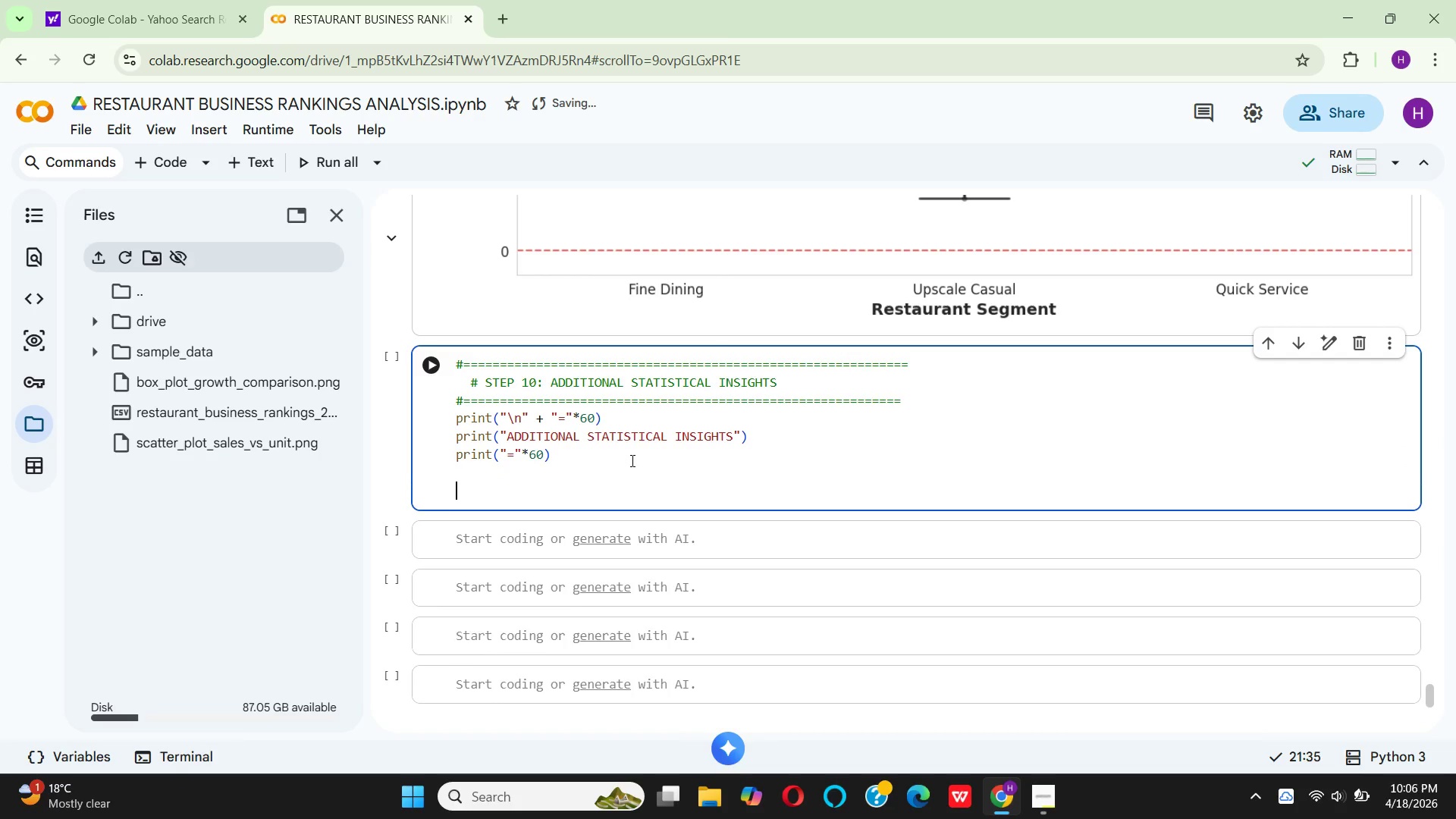 
key(Enter)
 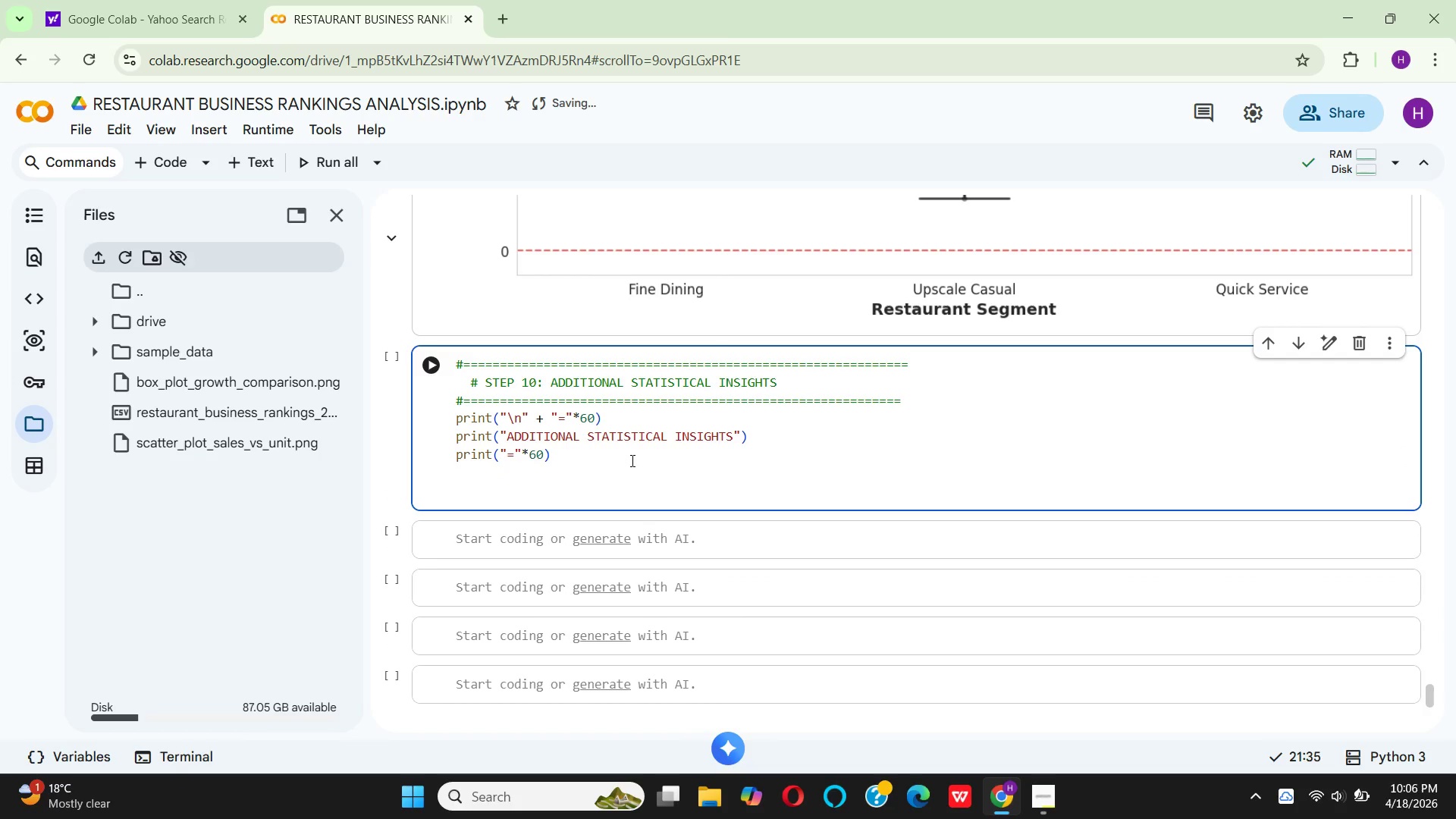 
key(Shift+3)
 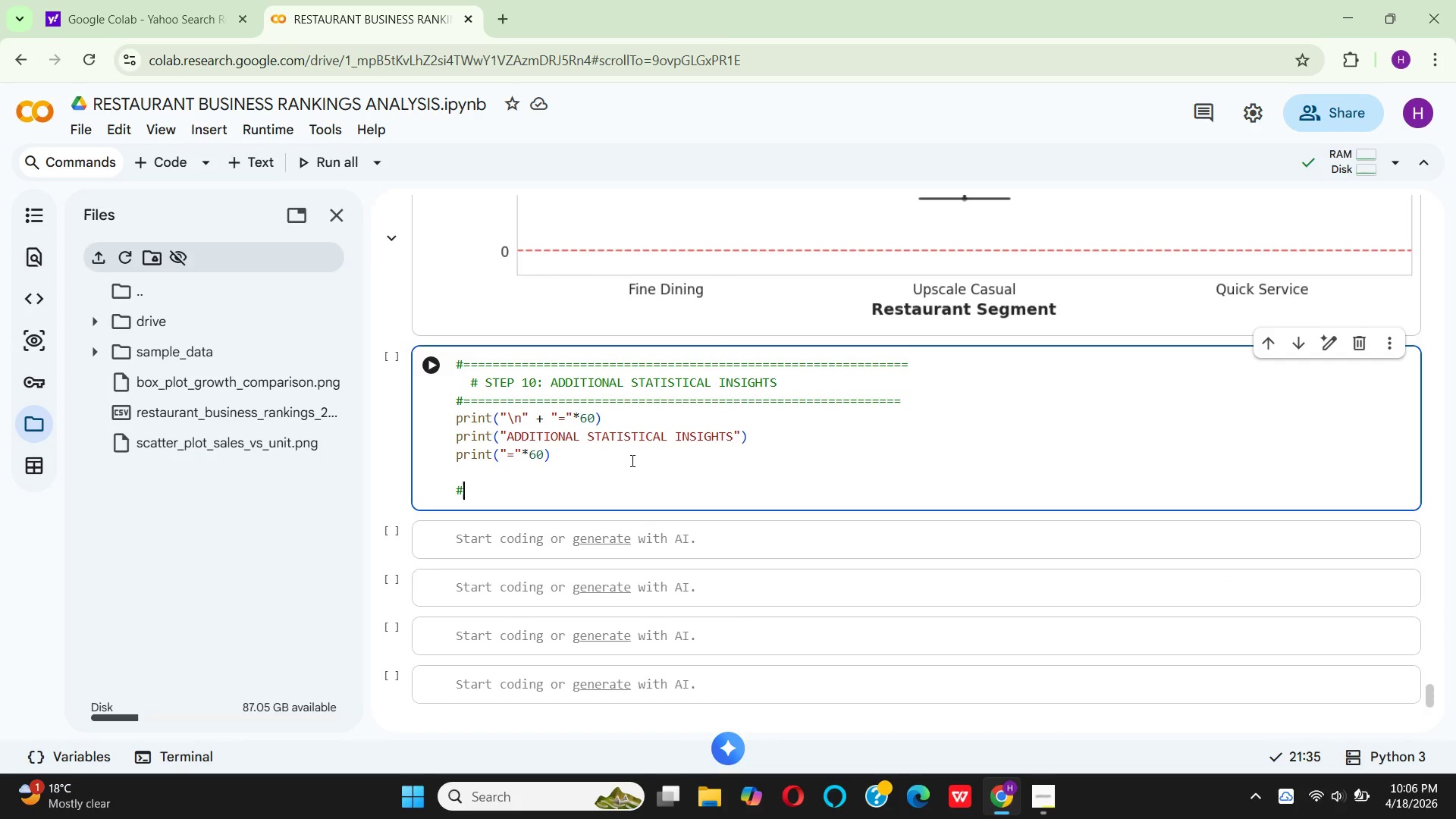 
key(Space)
 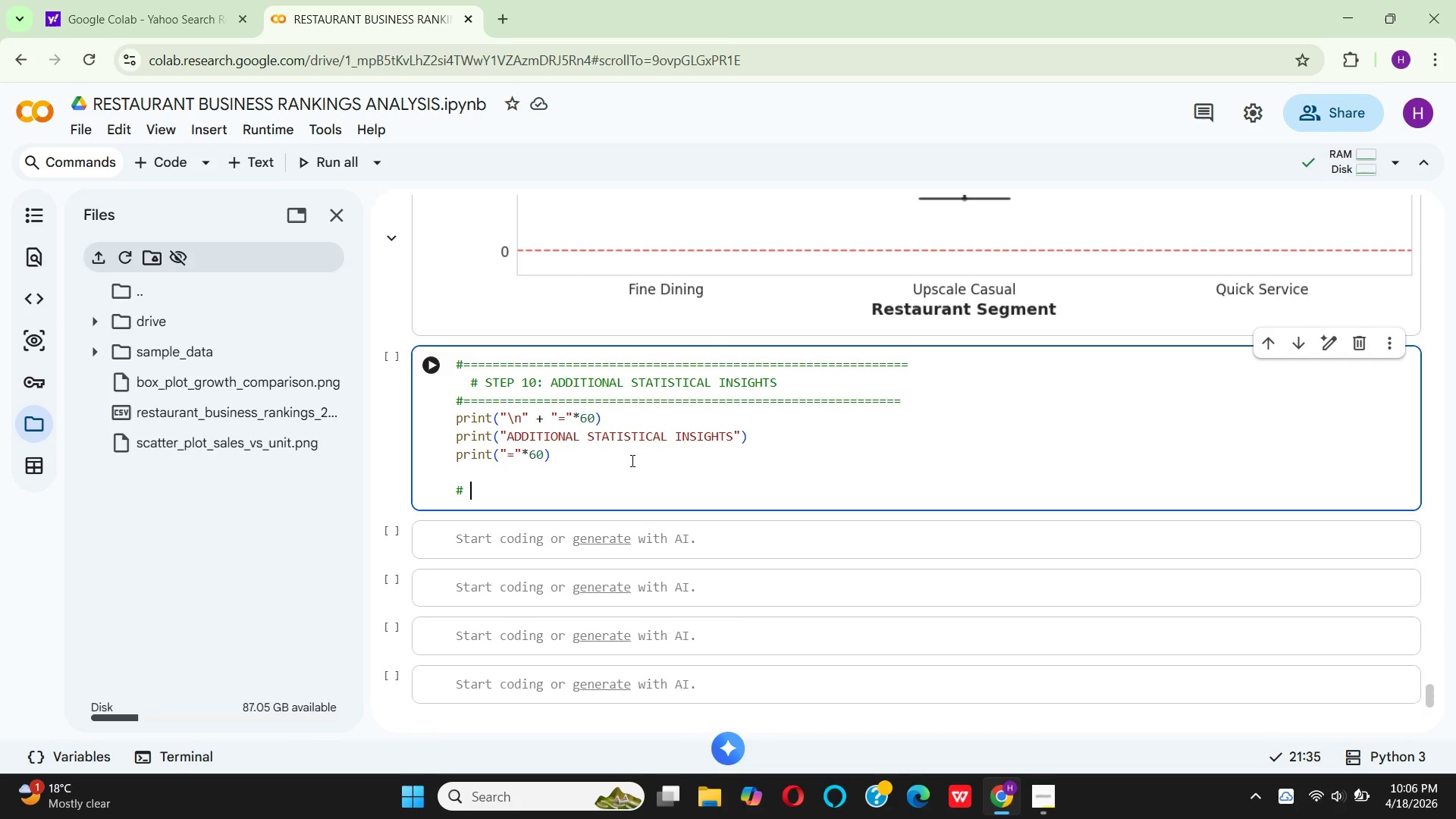 
key(CapsLock)
 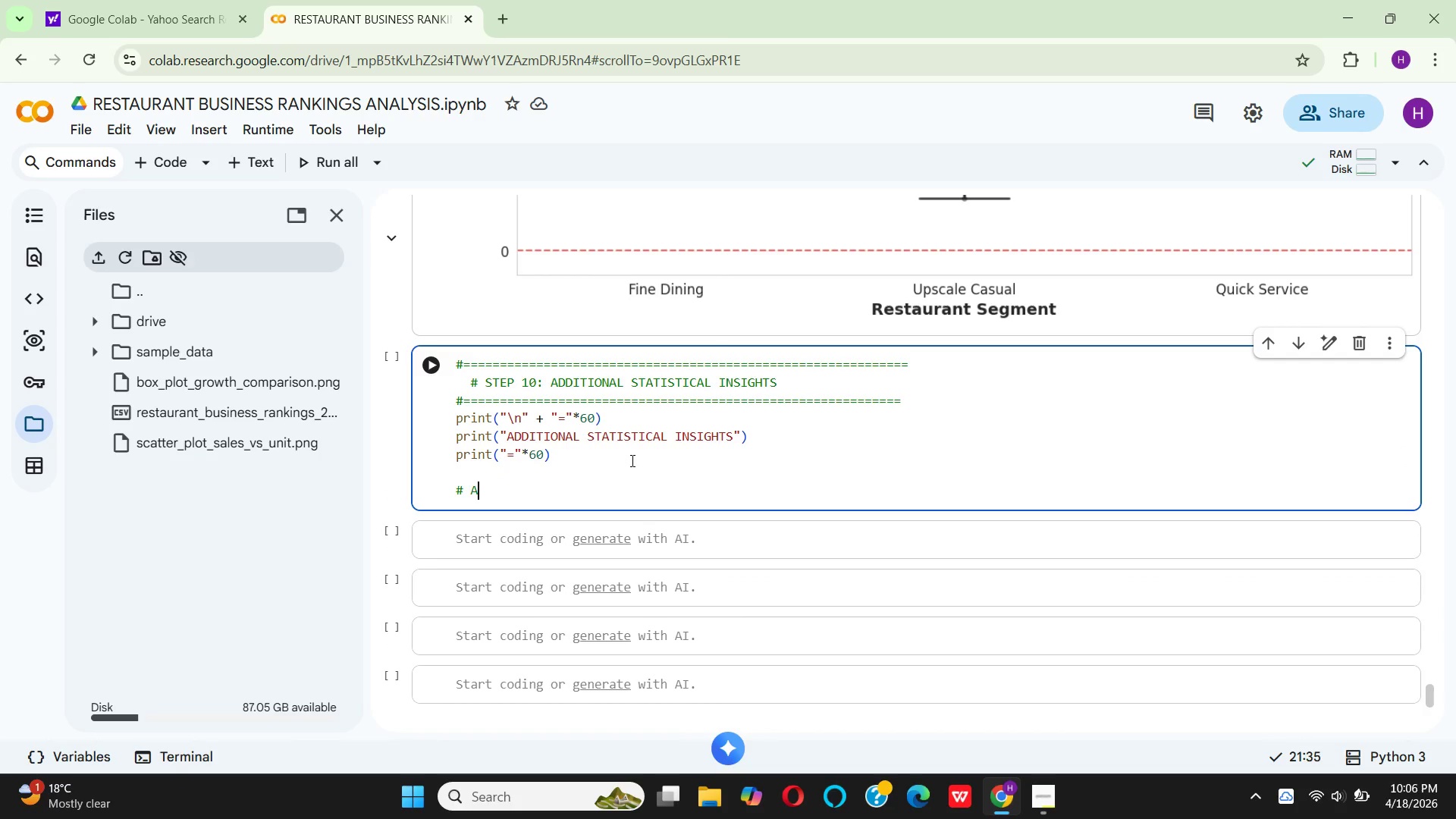 
key(A)
 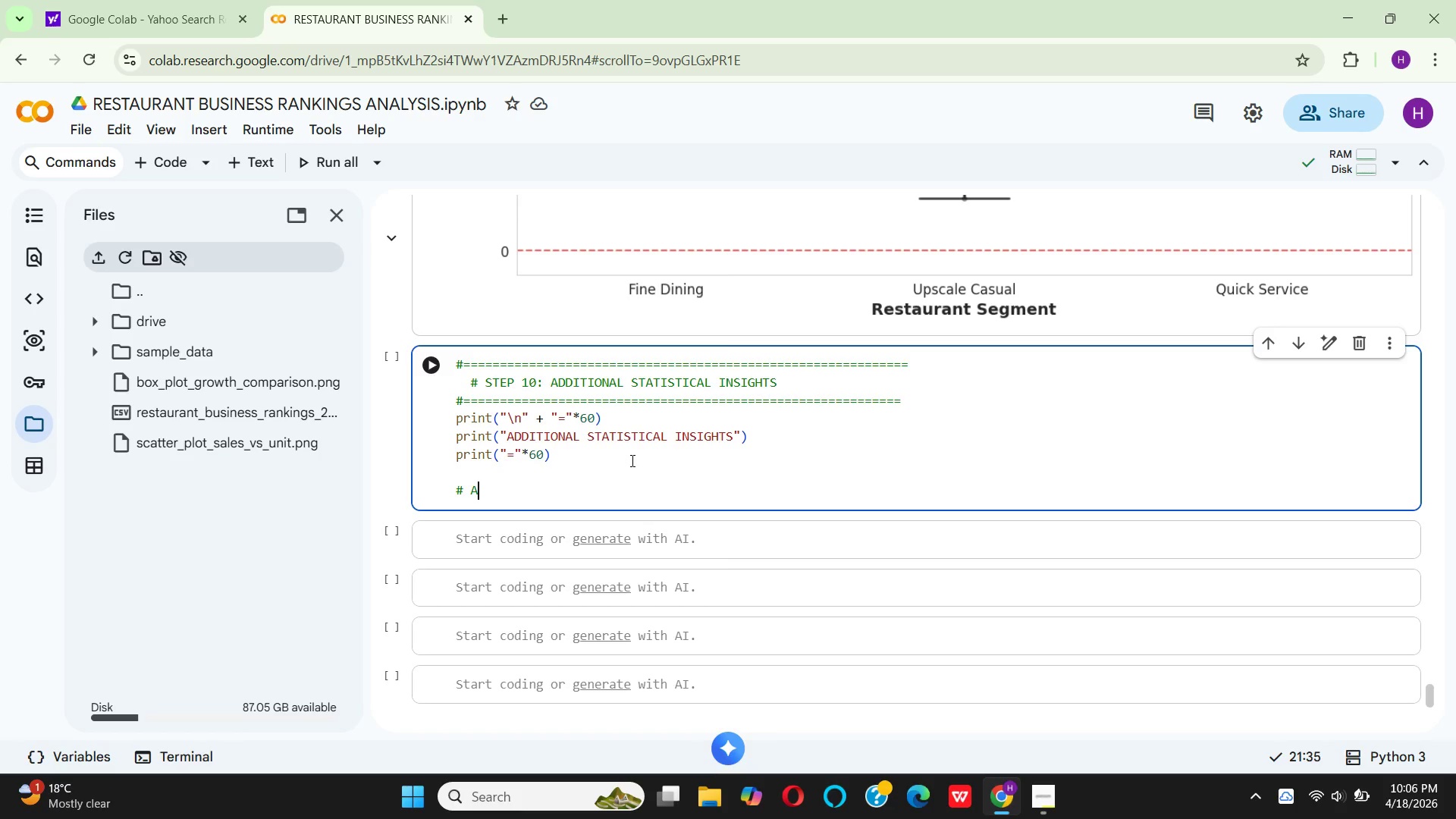 
type(NOVA test for )
 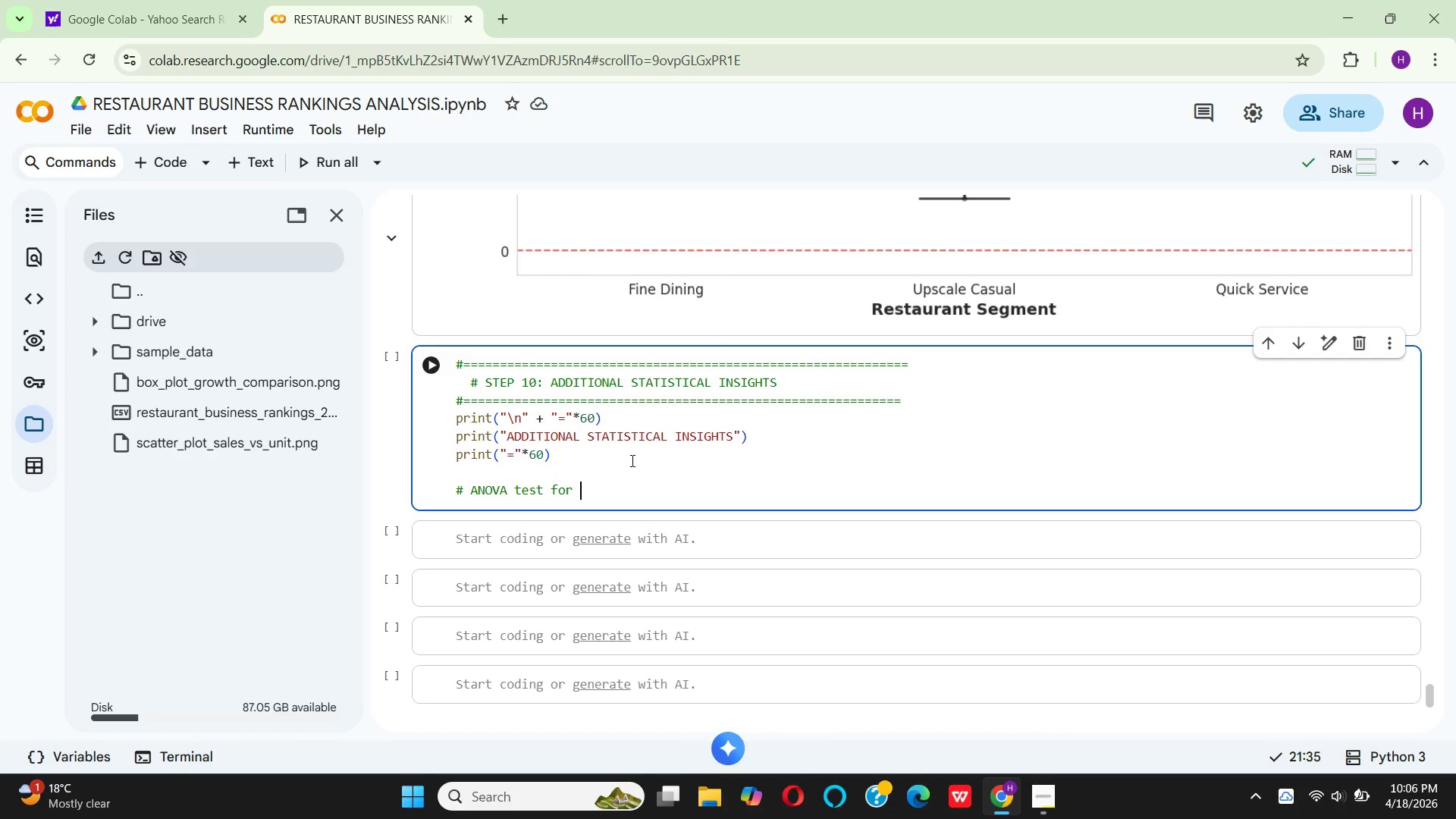 
wait(11.11)
 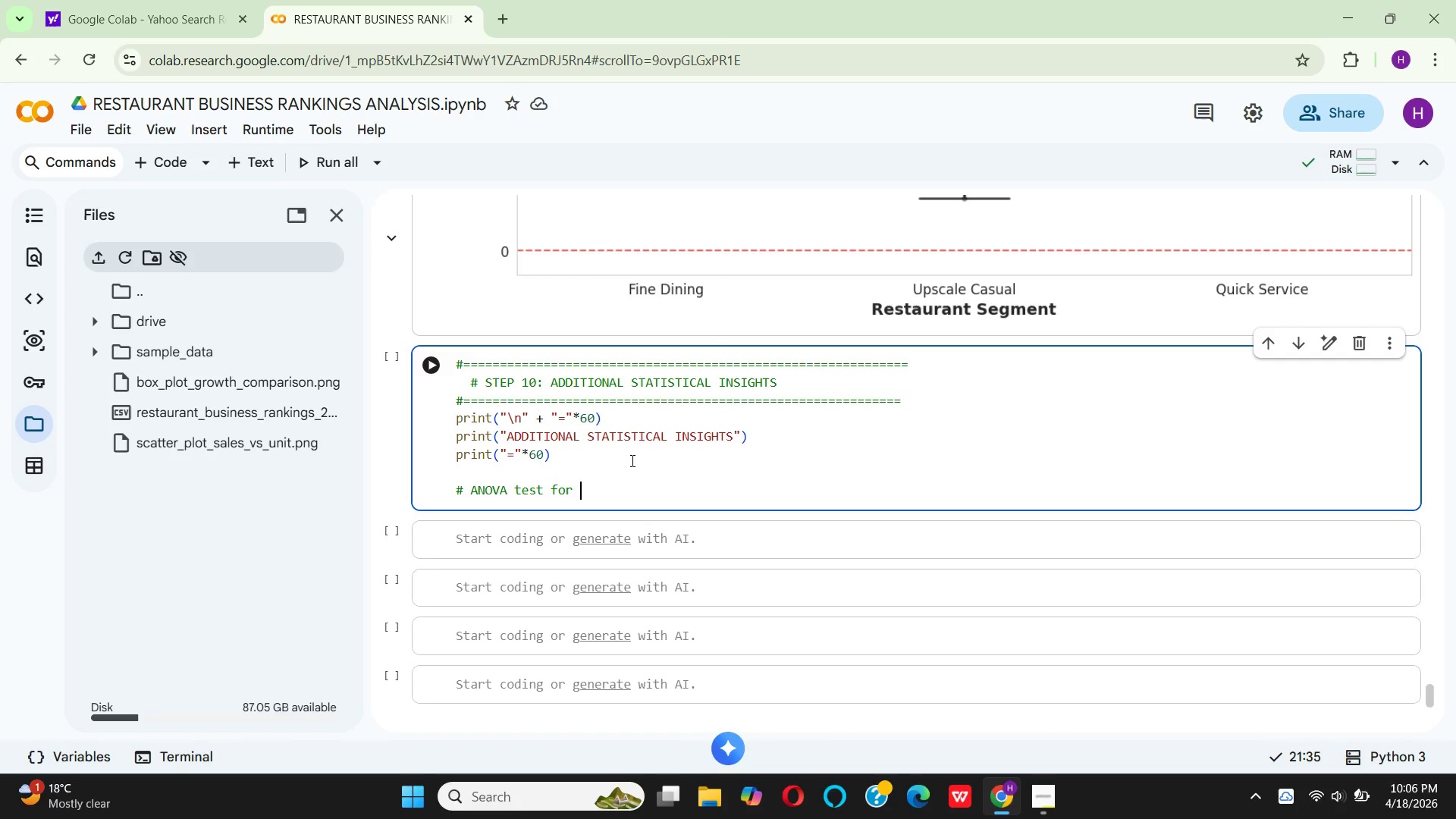 
type( growth all threen)
key(Backspace)
type( segments)
 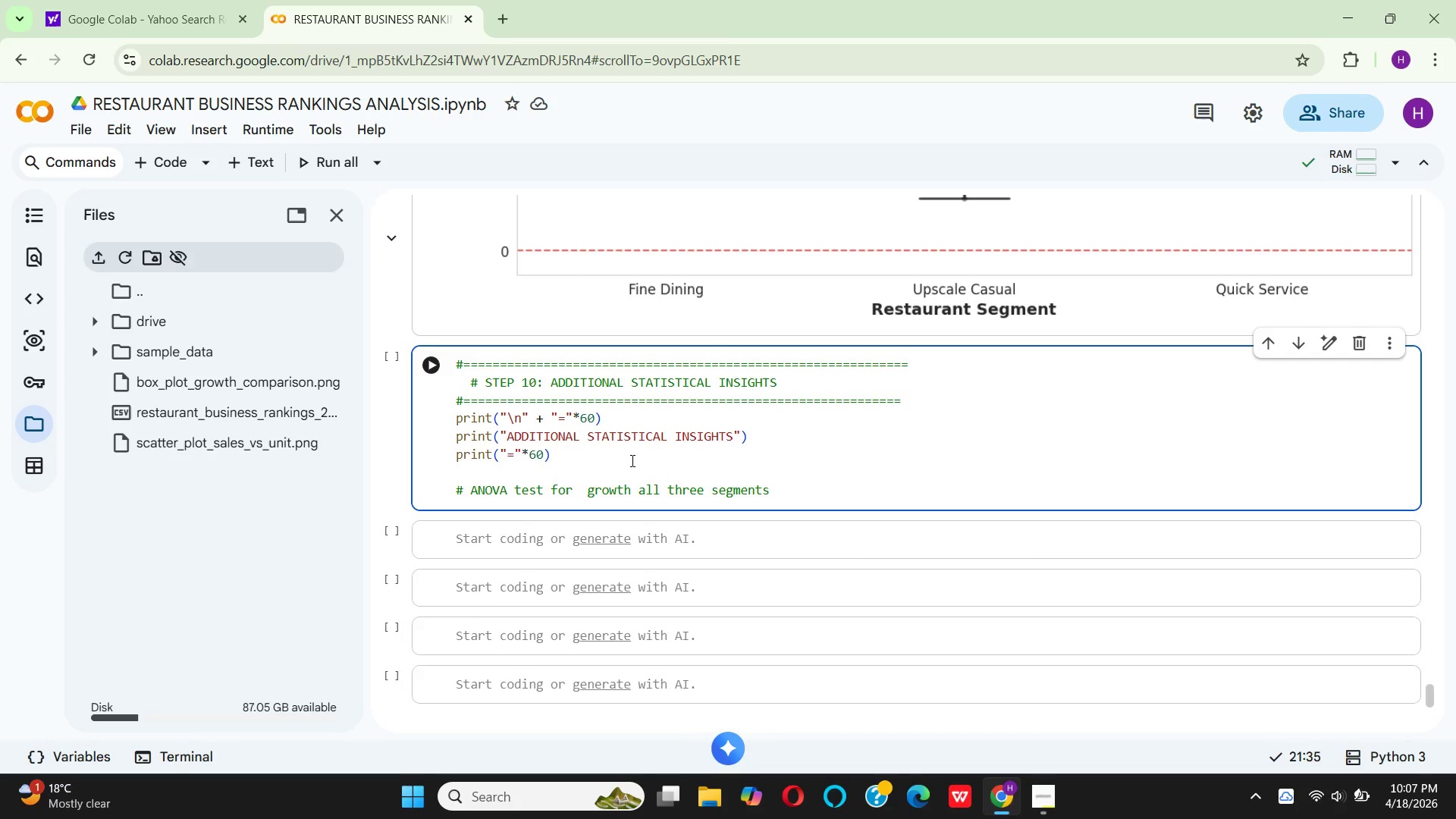 
key(Enter)
 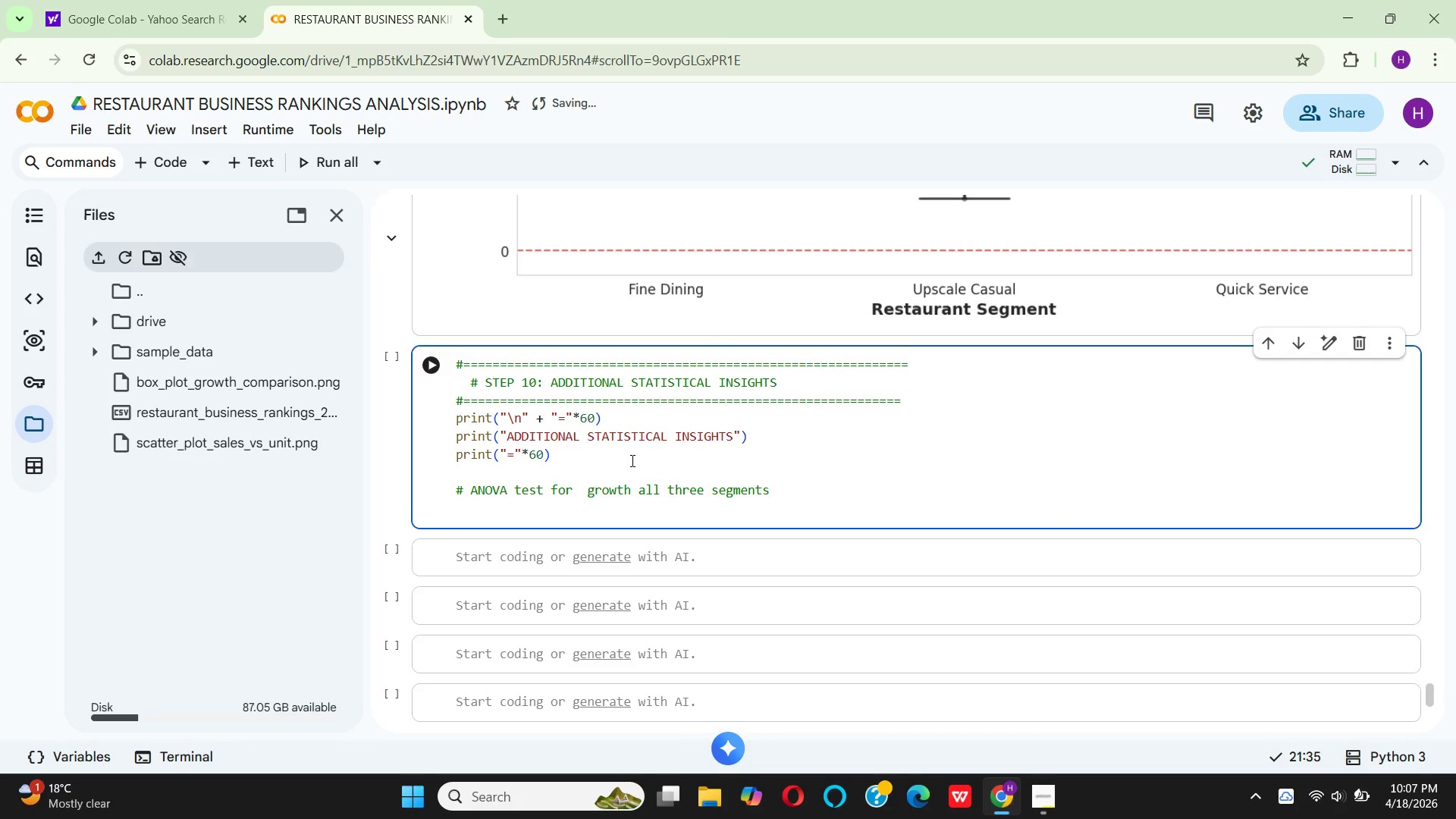 
type(print)
 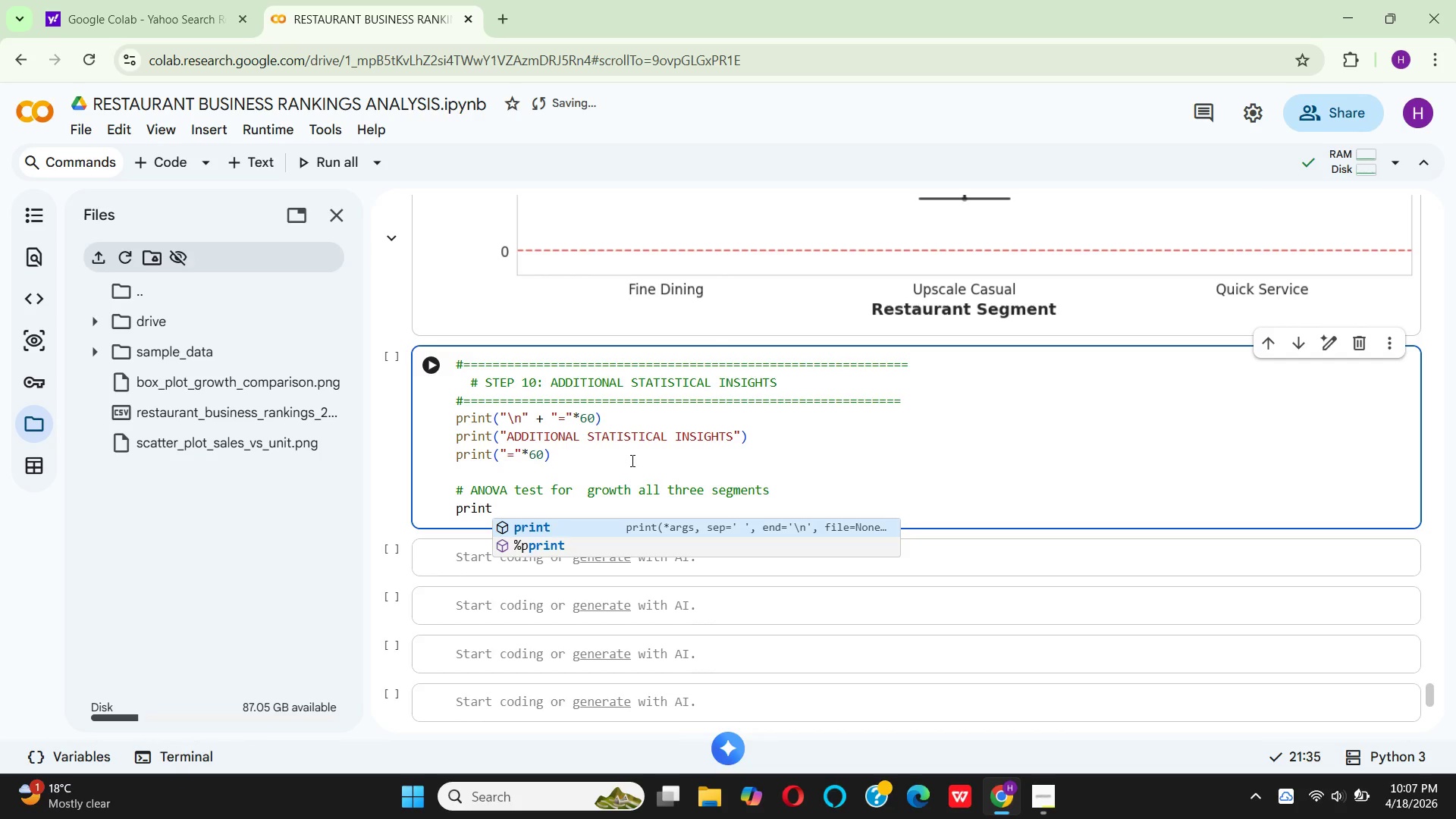 
key(Enter)
 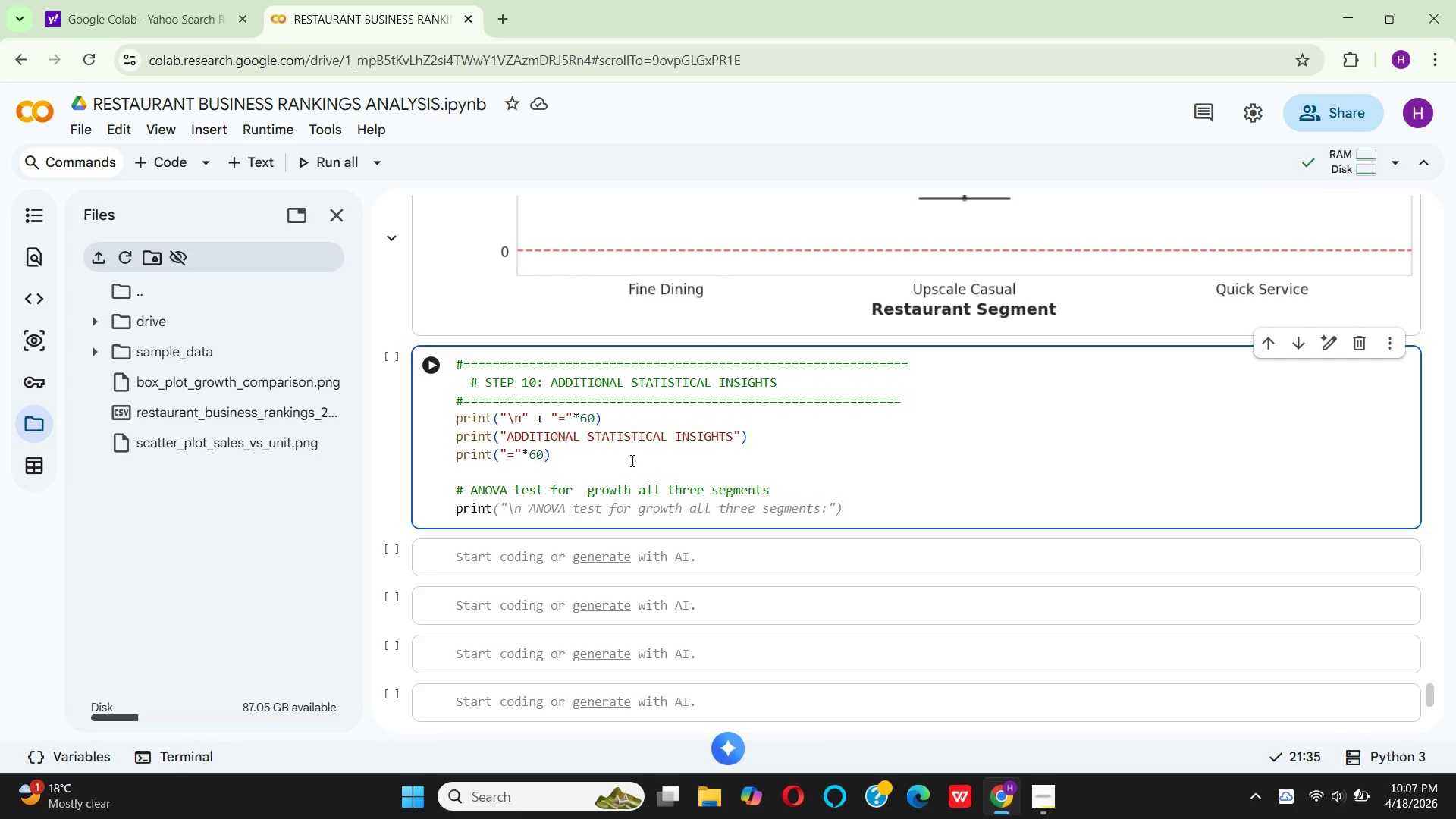 
wait(10.12)
 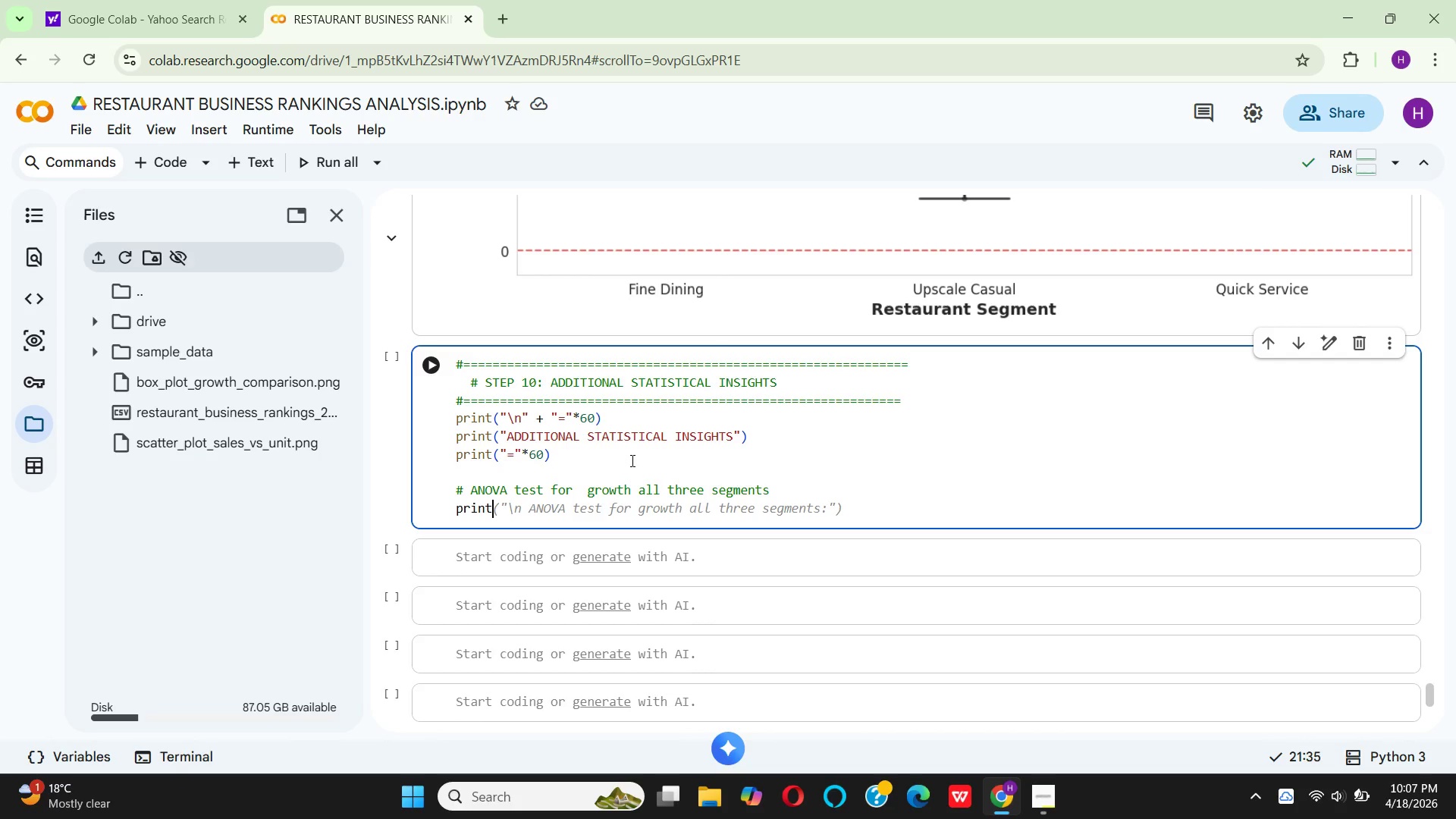 
type(("\n ANOVA test (Growth)
 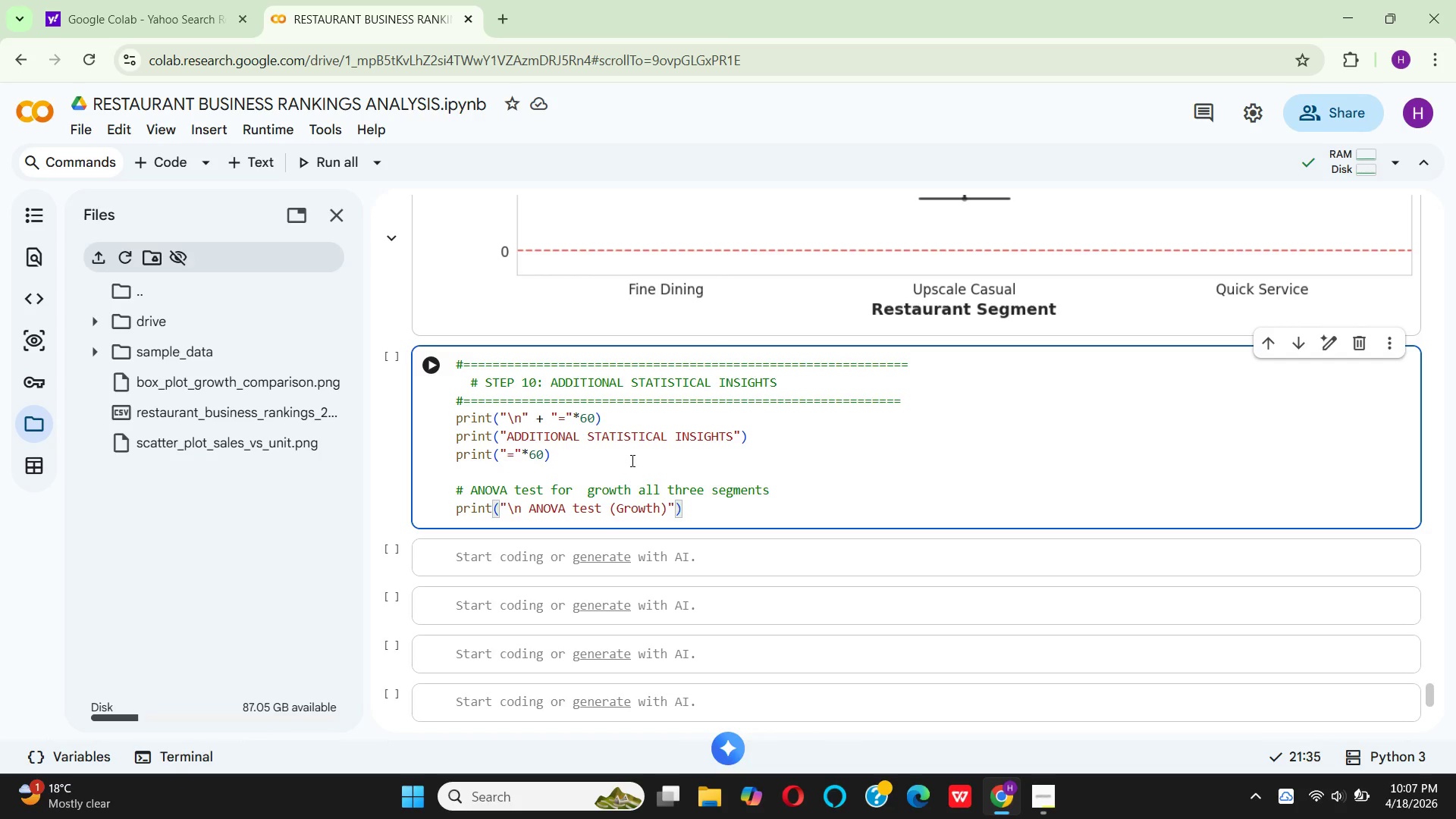 
type( across Fine DINING)
key(Backspace)
key(Backspace)
key(Backspace)
key(Backspace)
key(Backspace)
type(I)
key(Backspace)
type(inin)
 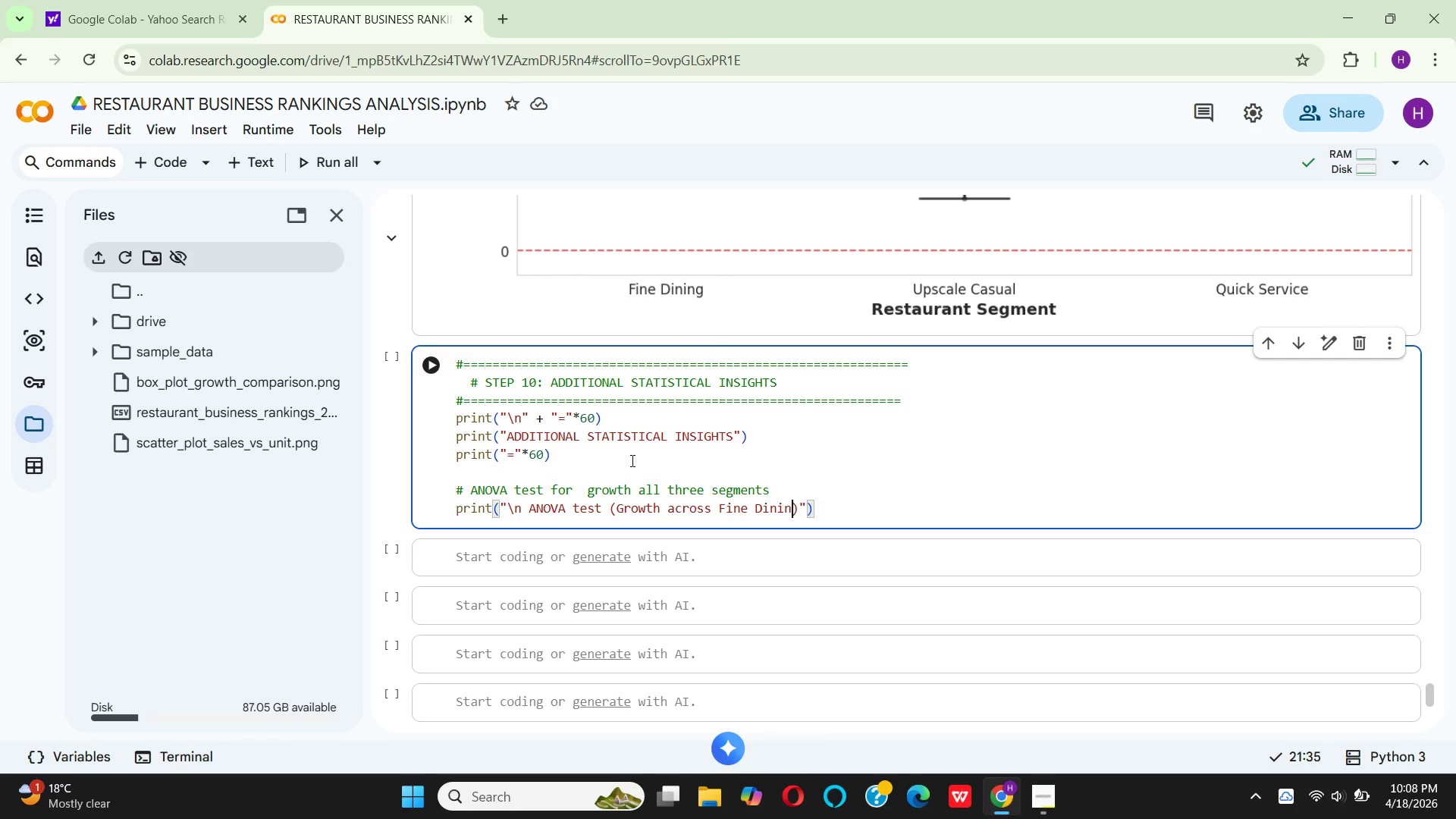 
key(G)
 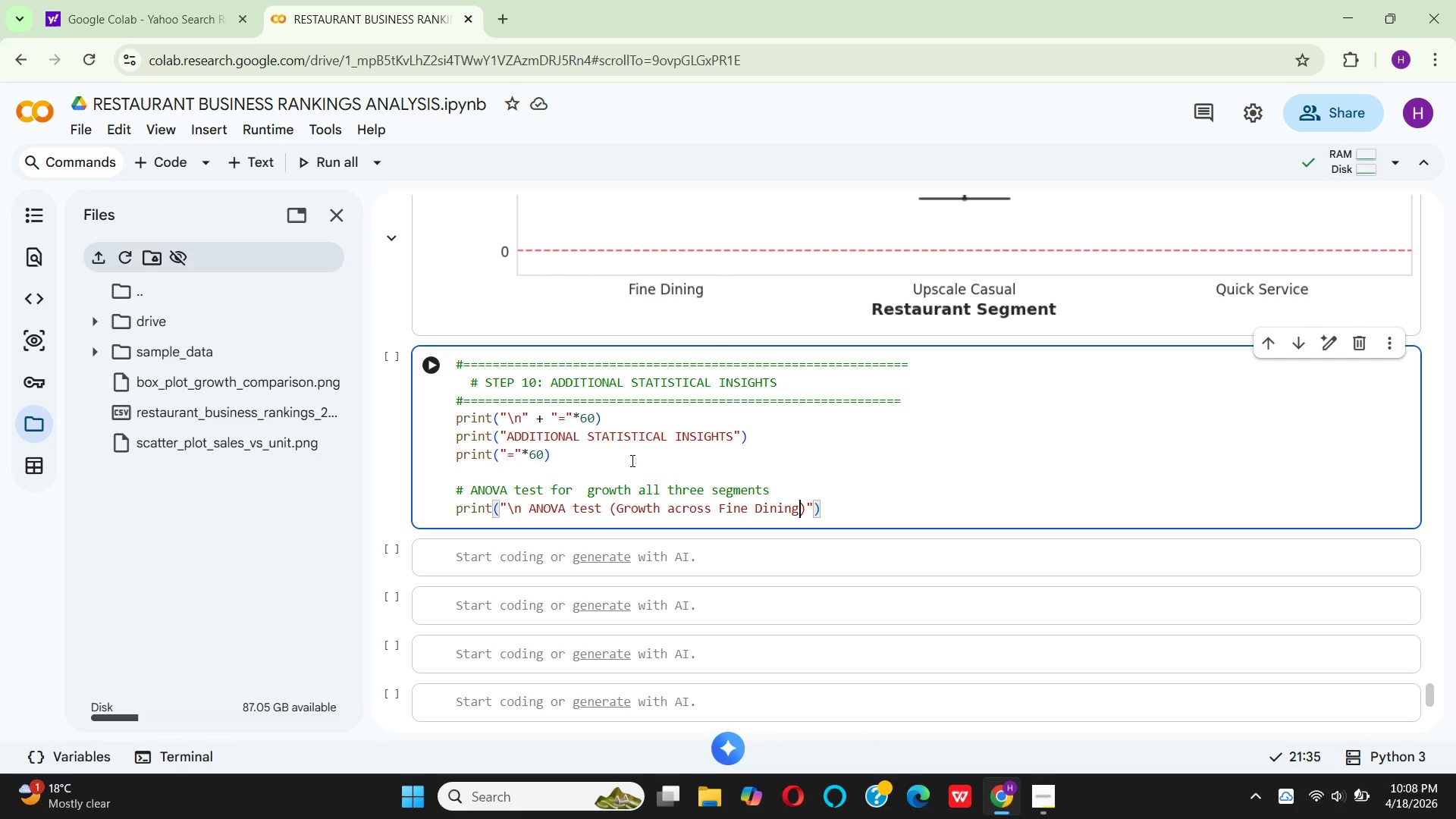 
wait(5.24)
 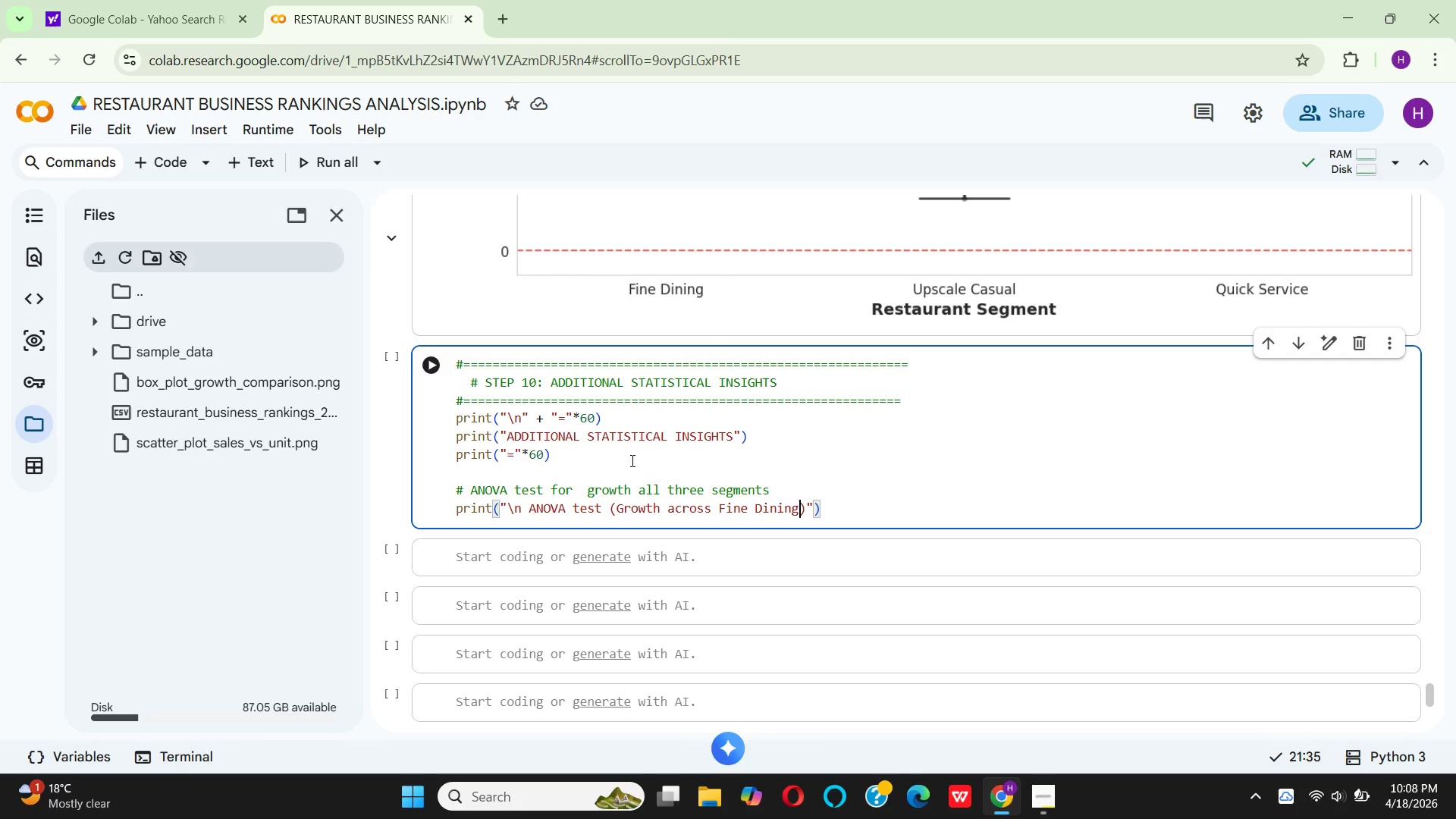 
type(, Upscale)
 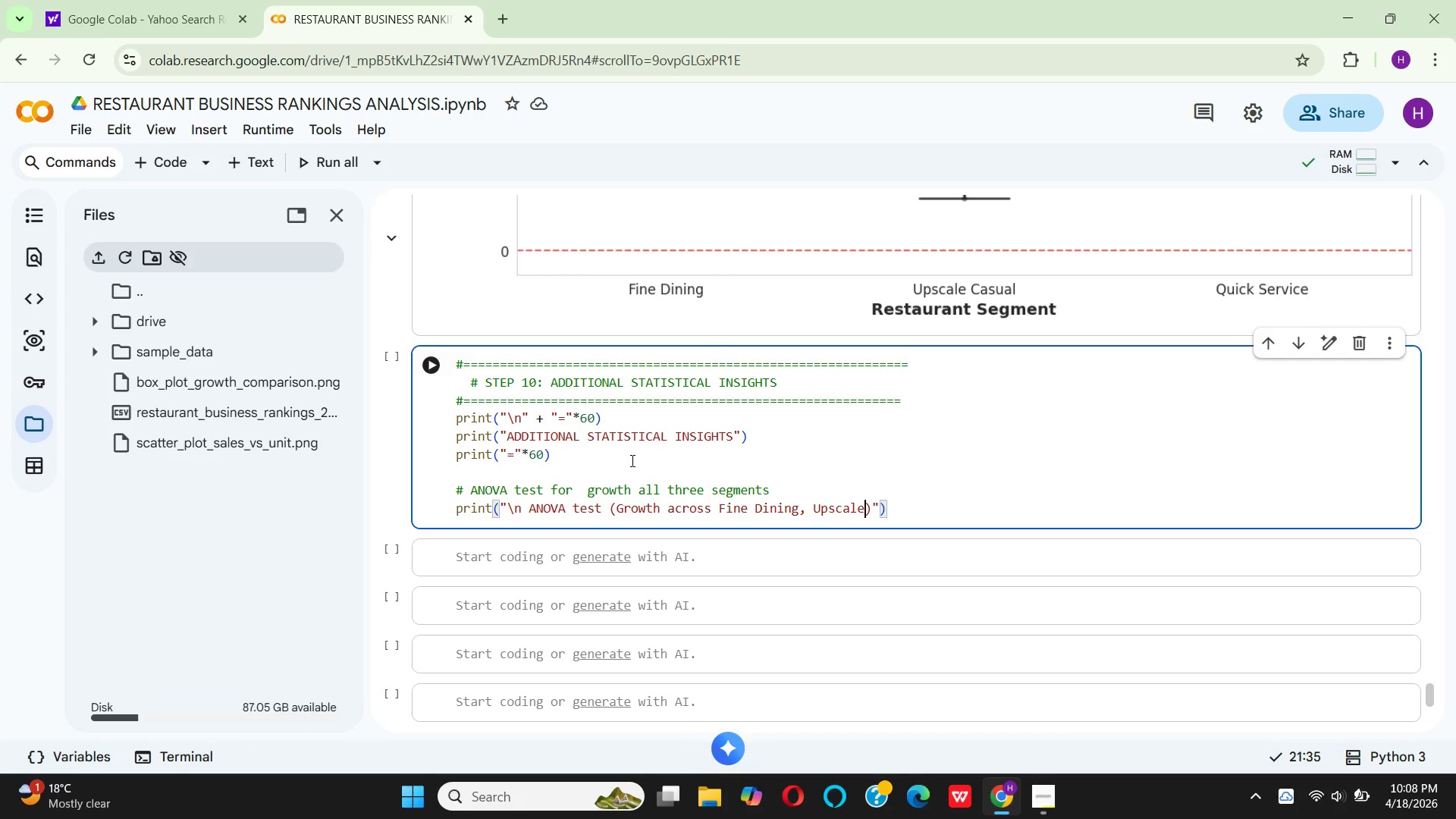 
wait(5.75)
 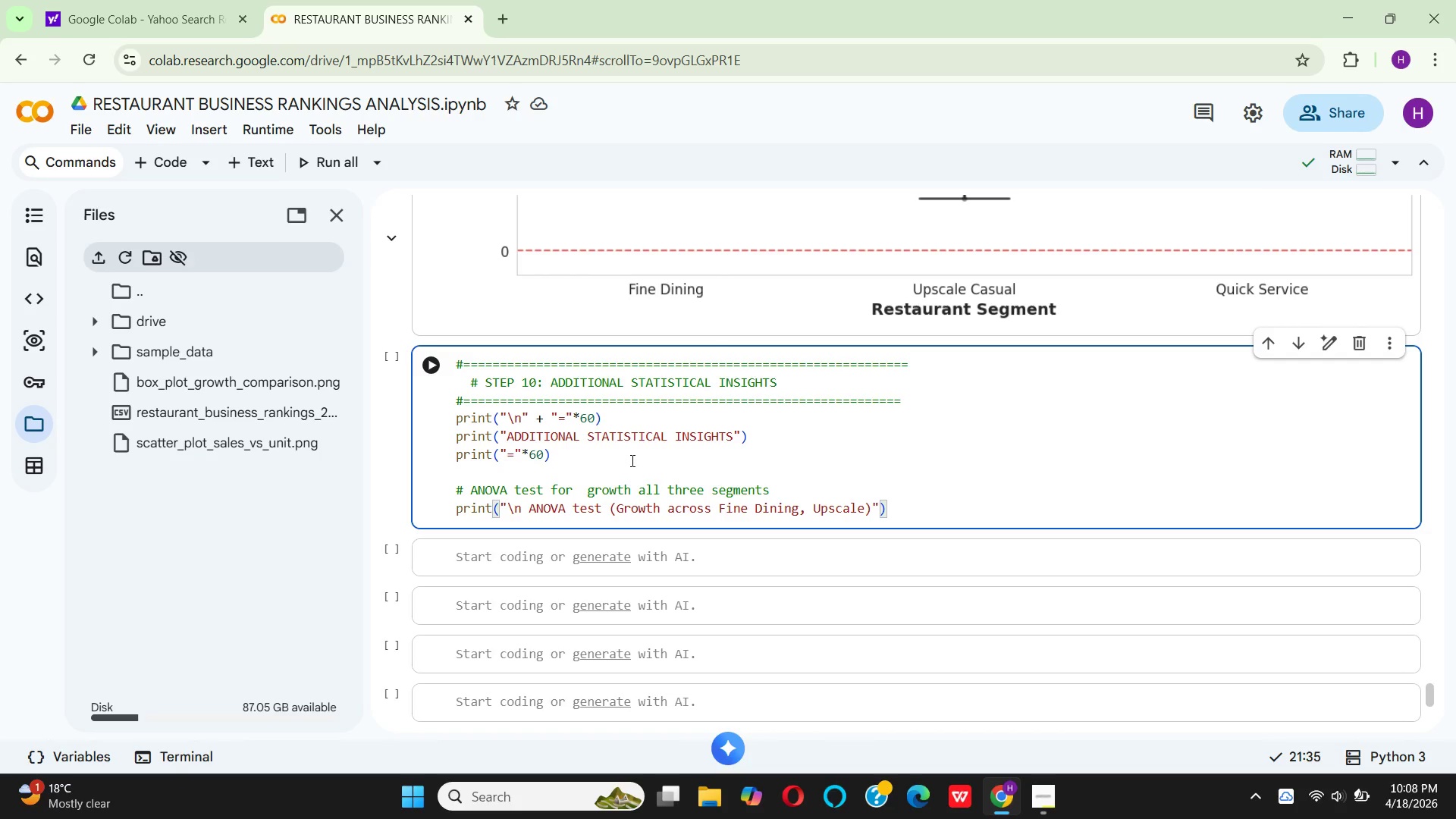 
type( casual , Quick service)
 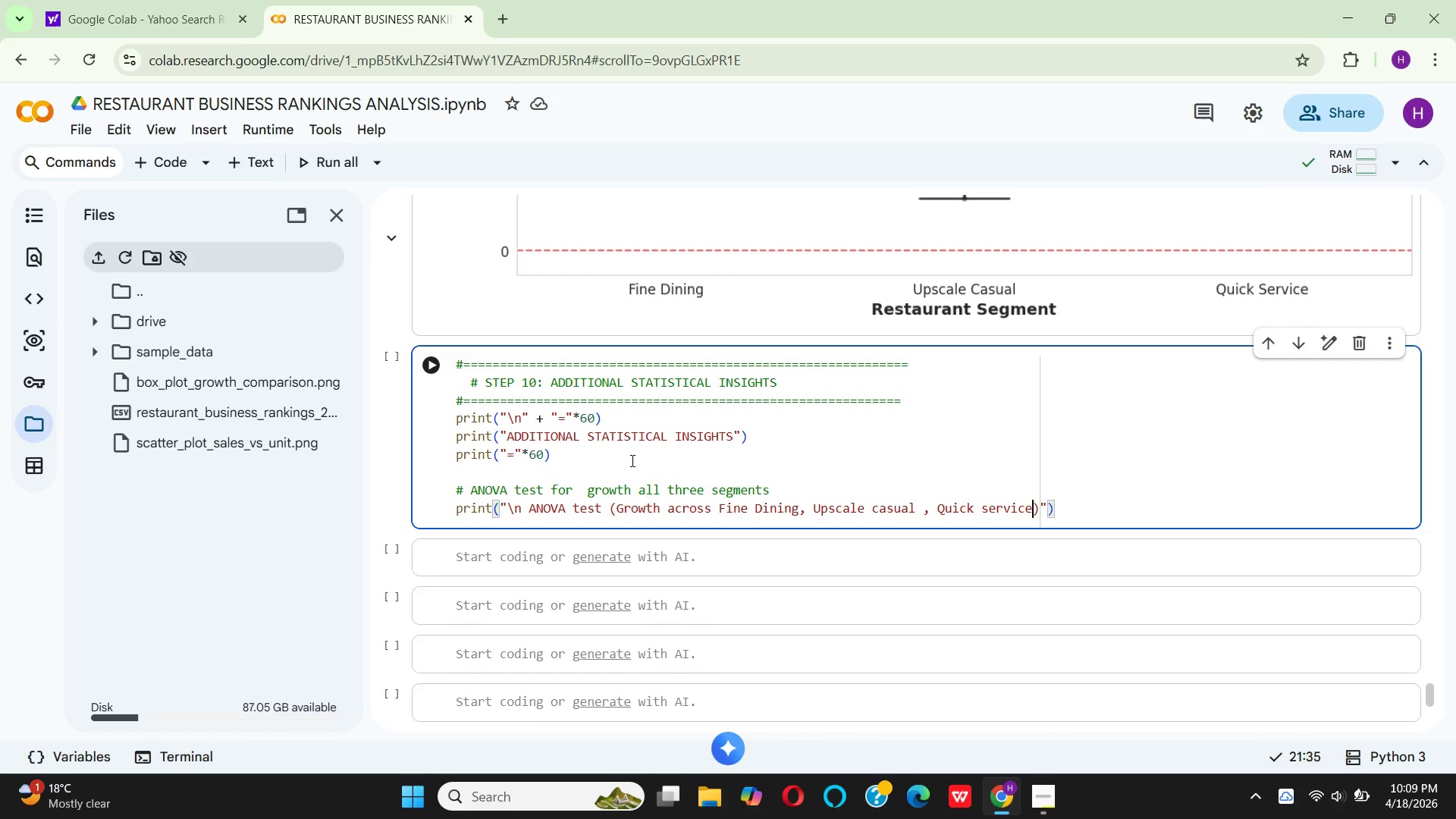 
key(ArrowRight)
 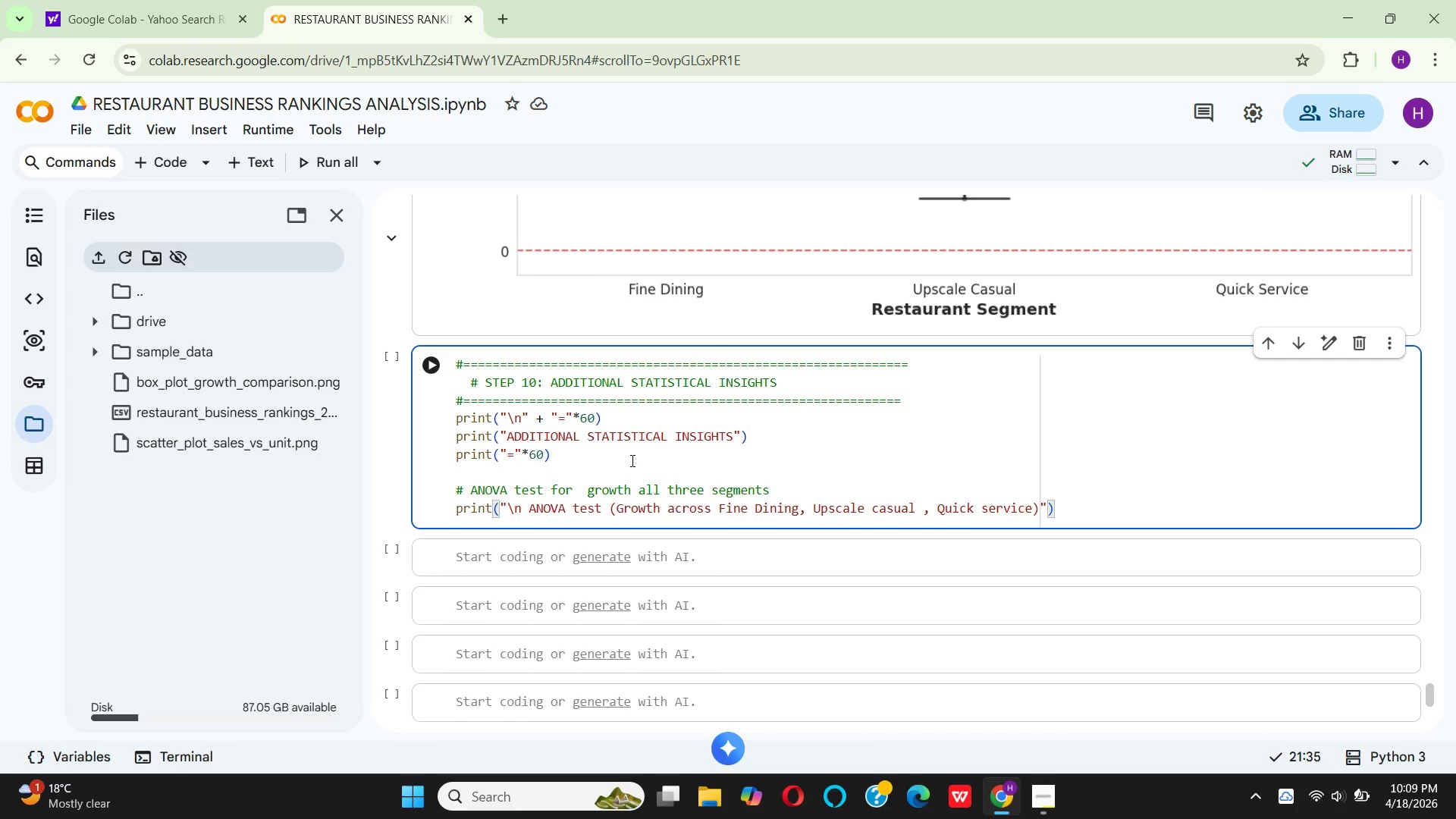 
key(Shift+Semicolon)
 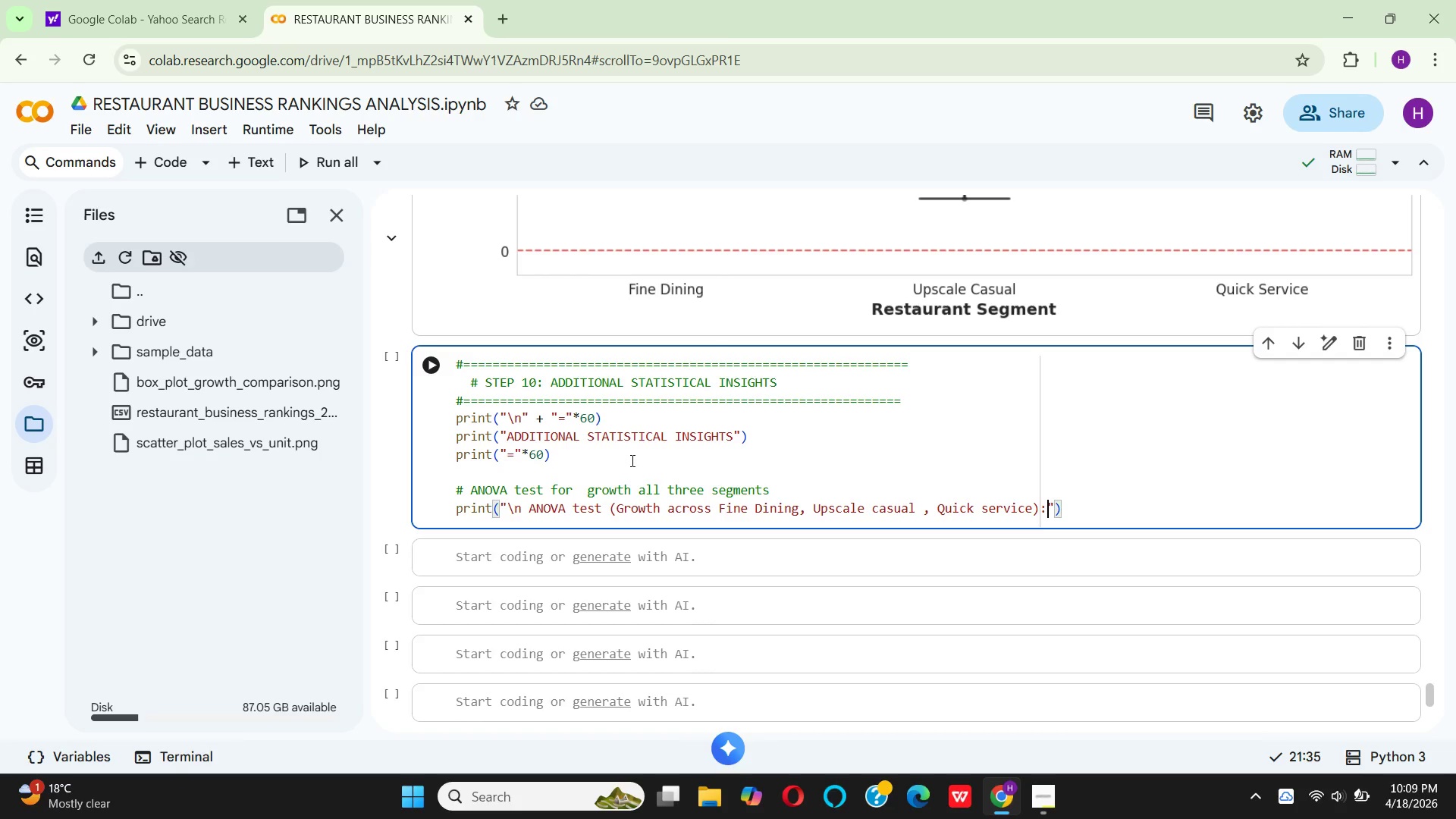 
key(ArrowRight)
 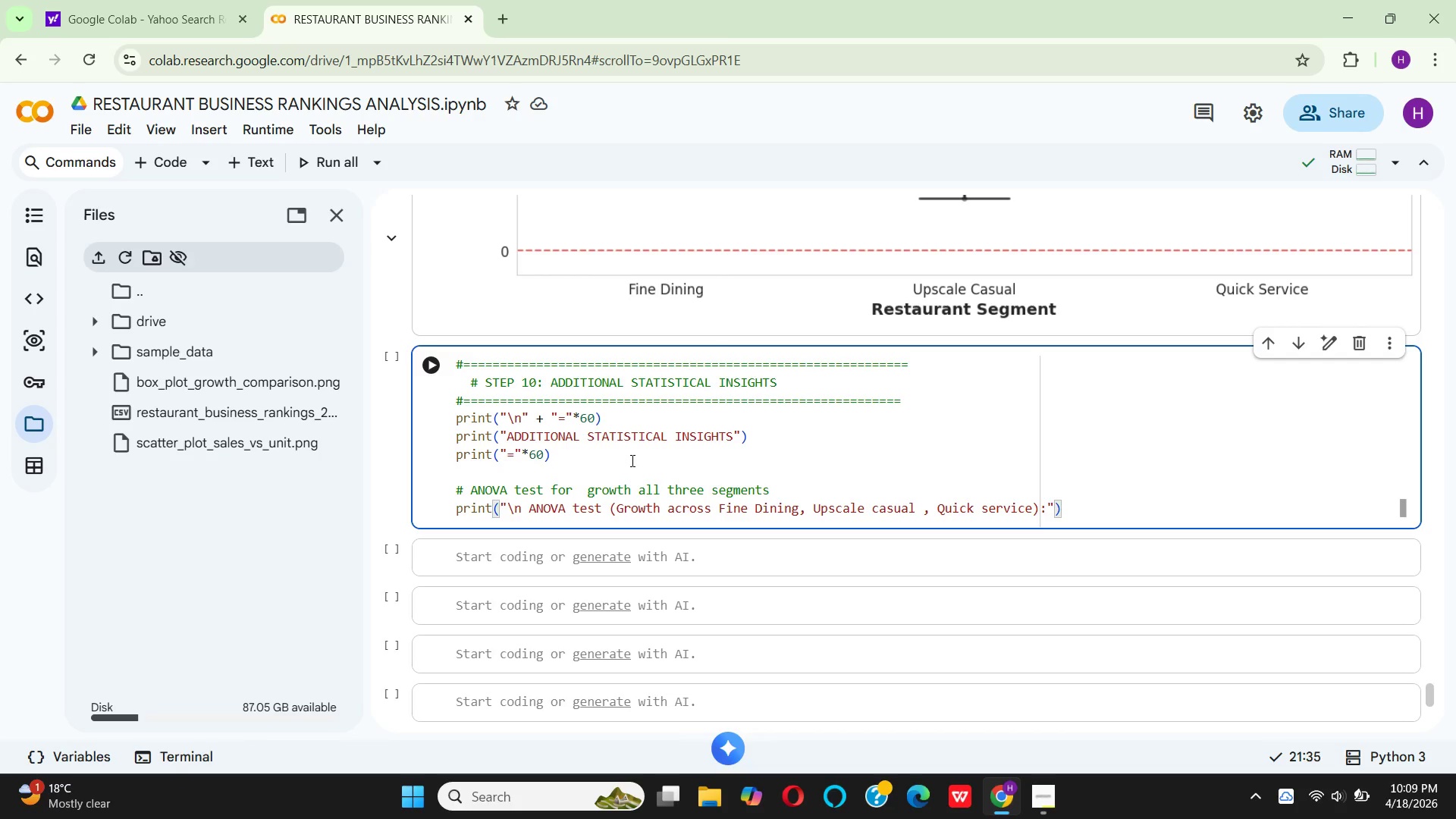 
key(ArrowRight)
 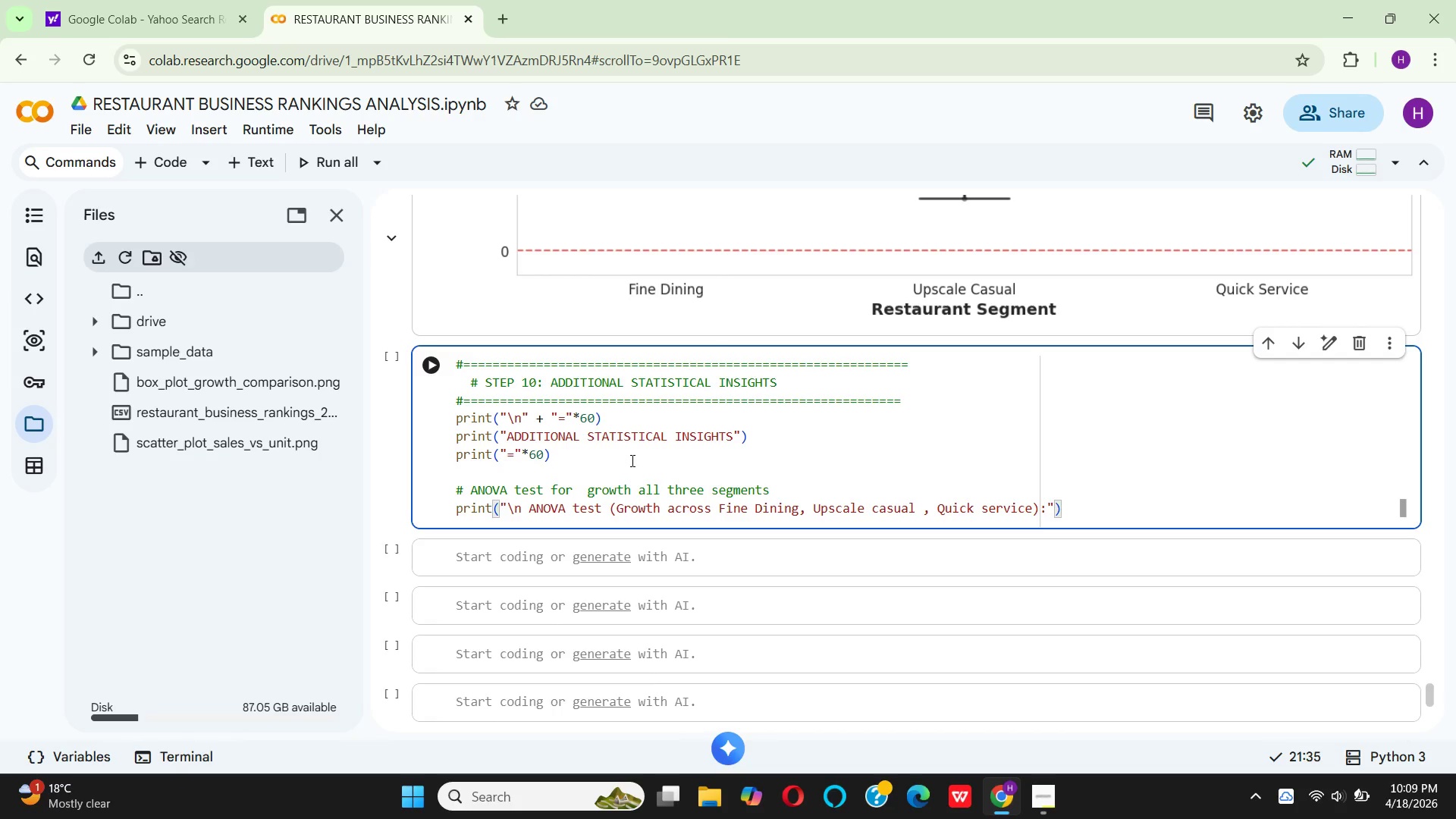 
key(Enter)
 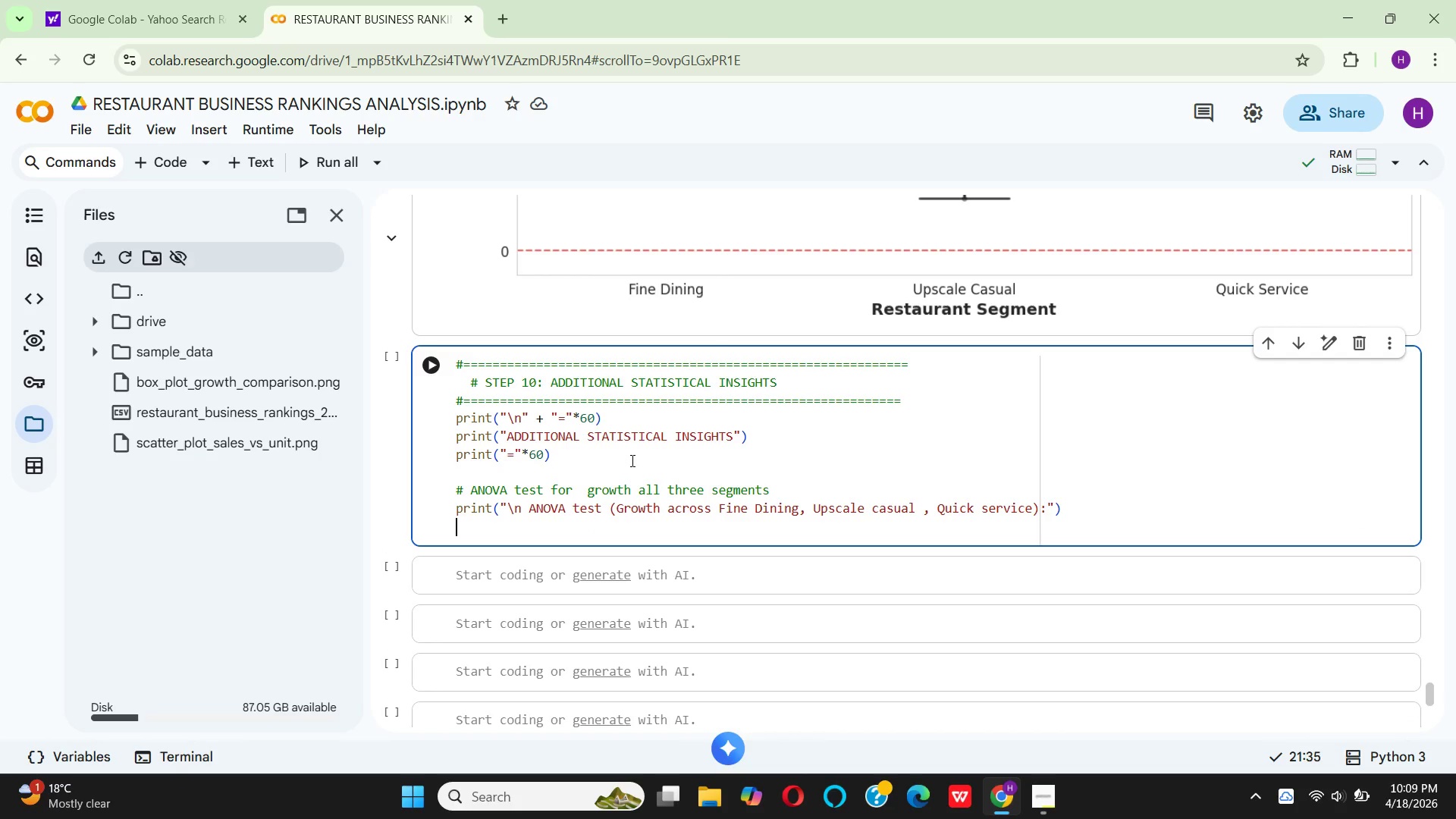 
key(Enter)
 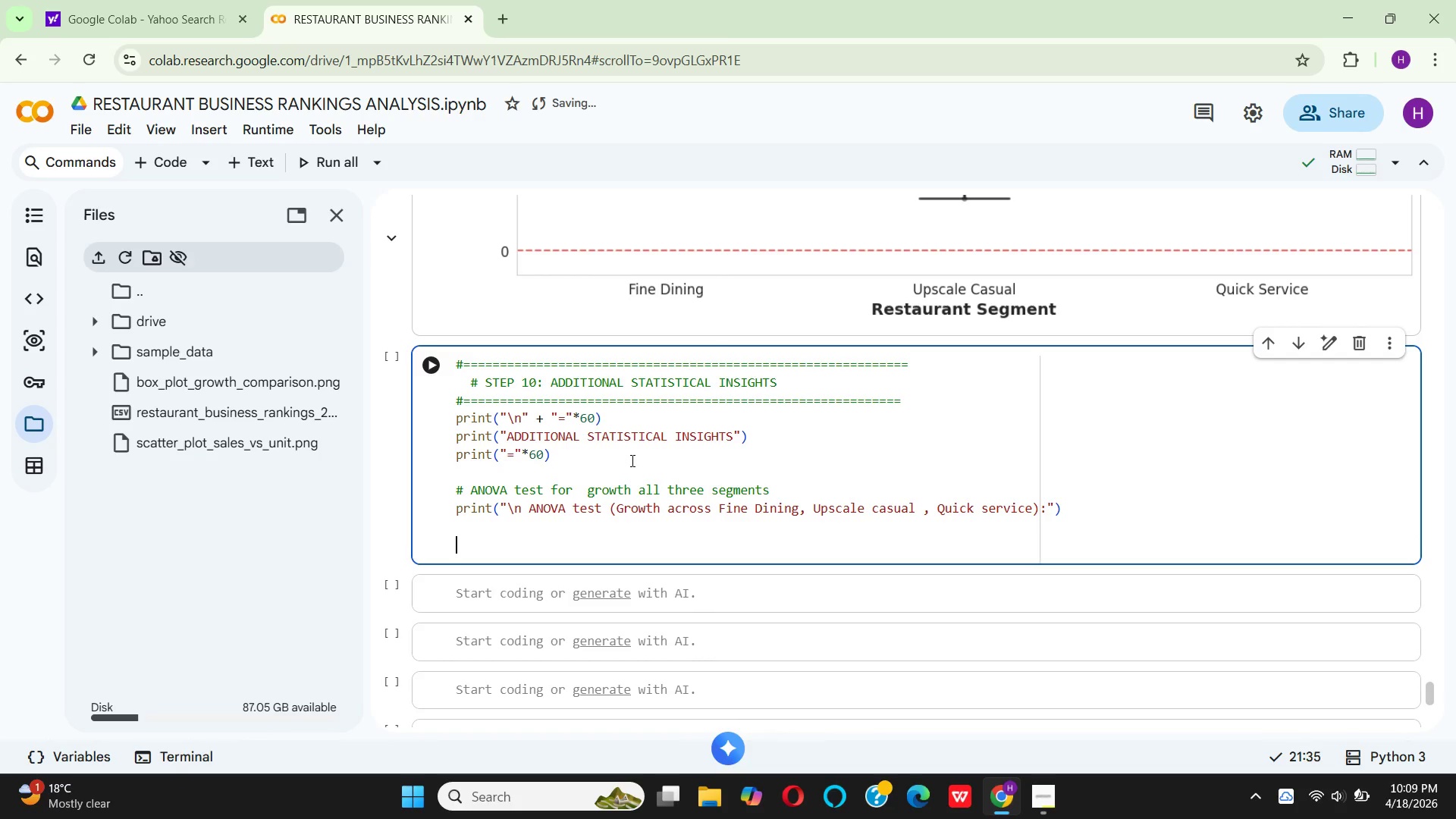 
type(fd_gr)
 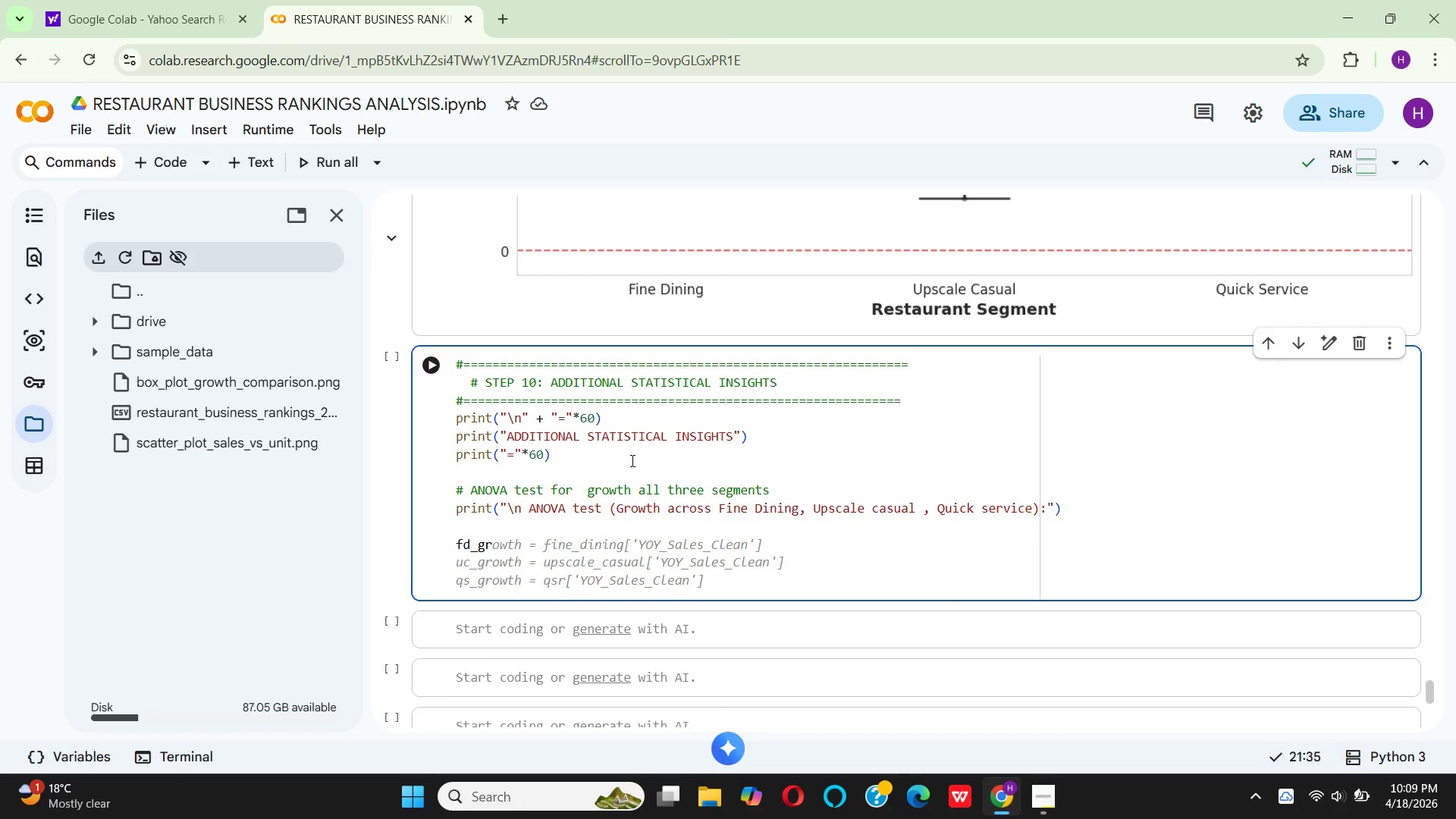 
wait(7.75)
 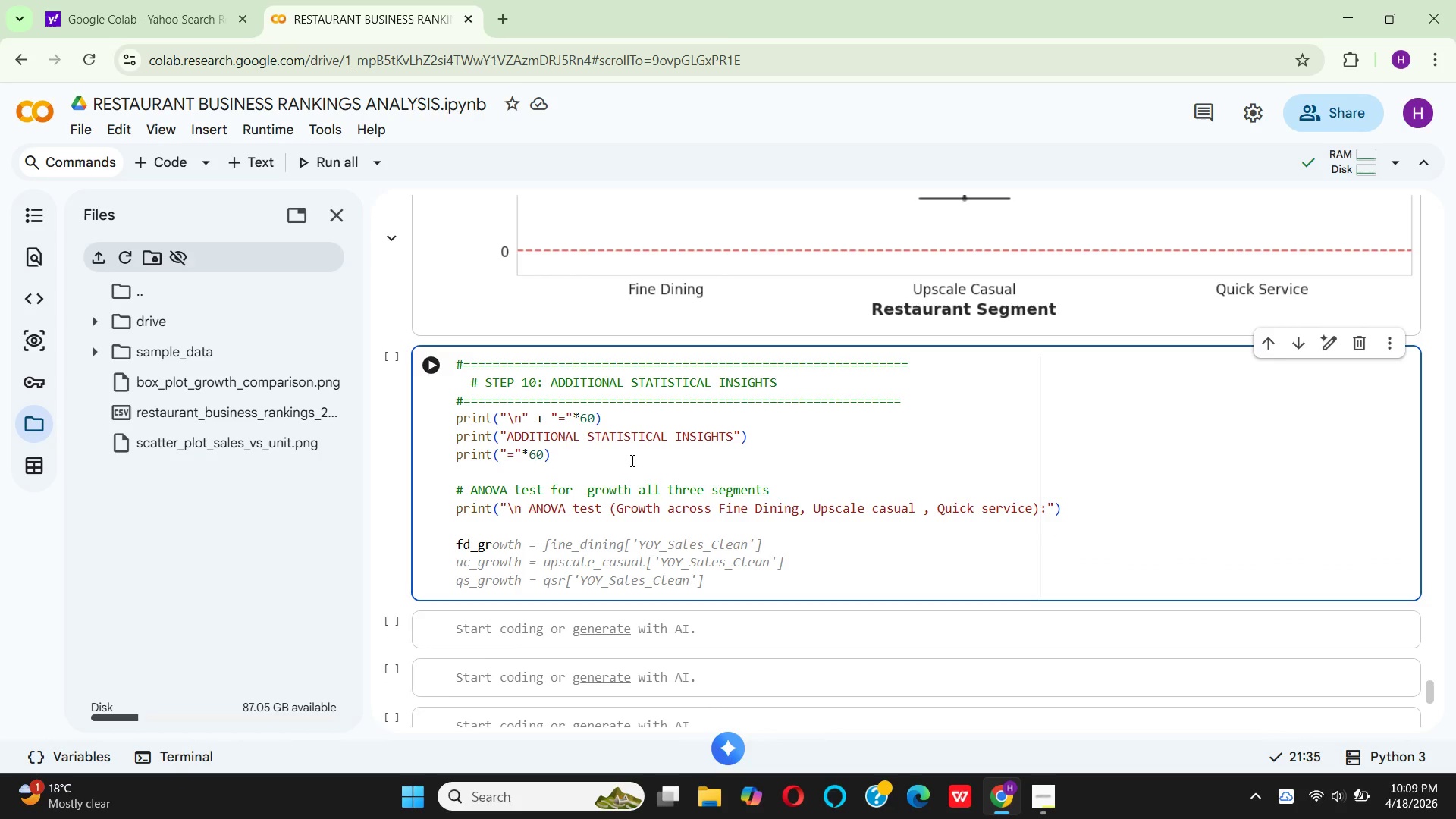 
left_click([582, 529])
 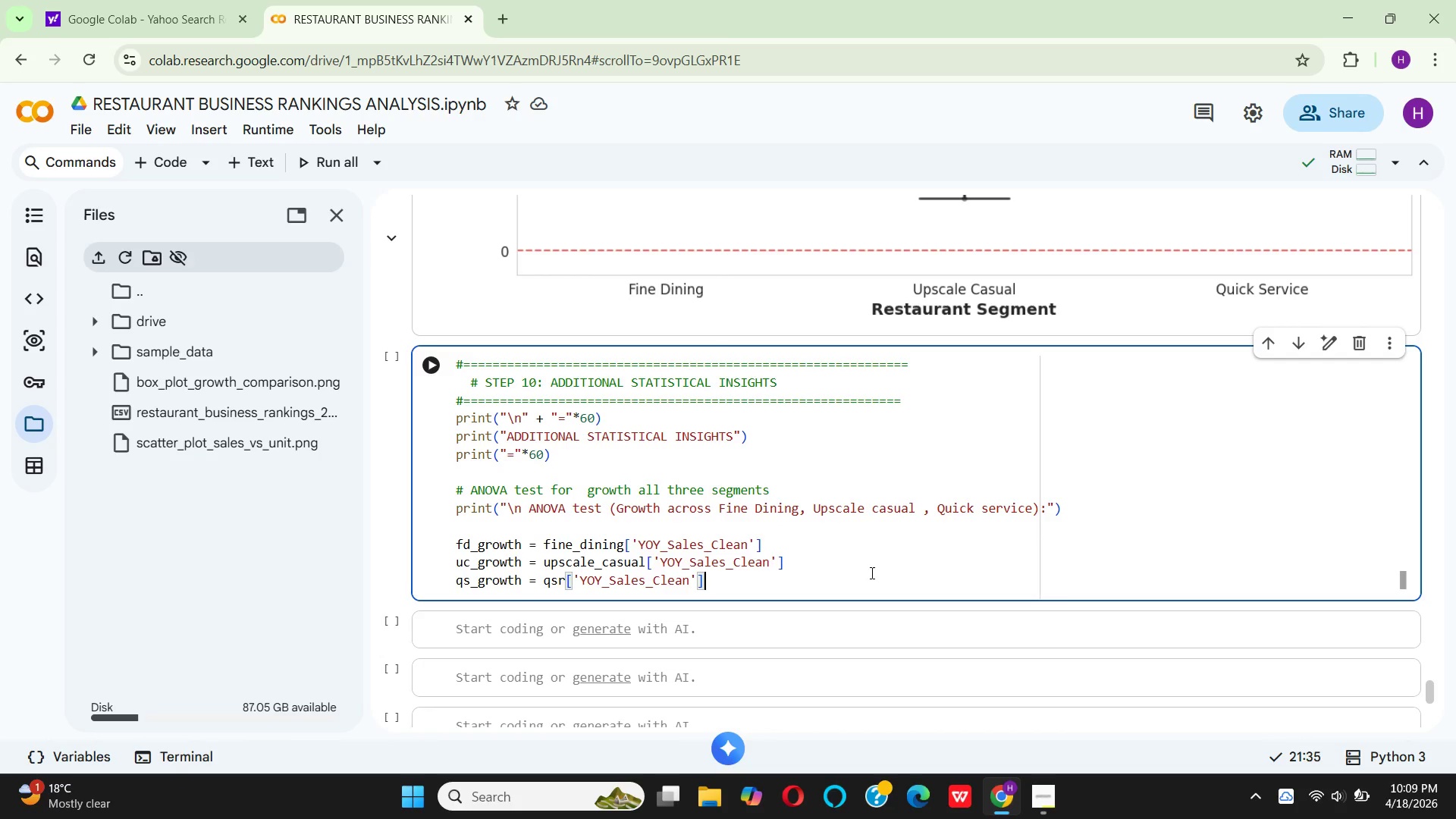 
wait(7.31)
 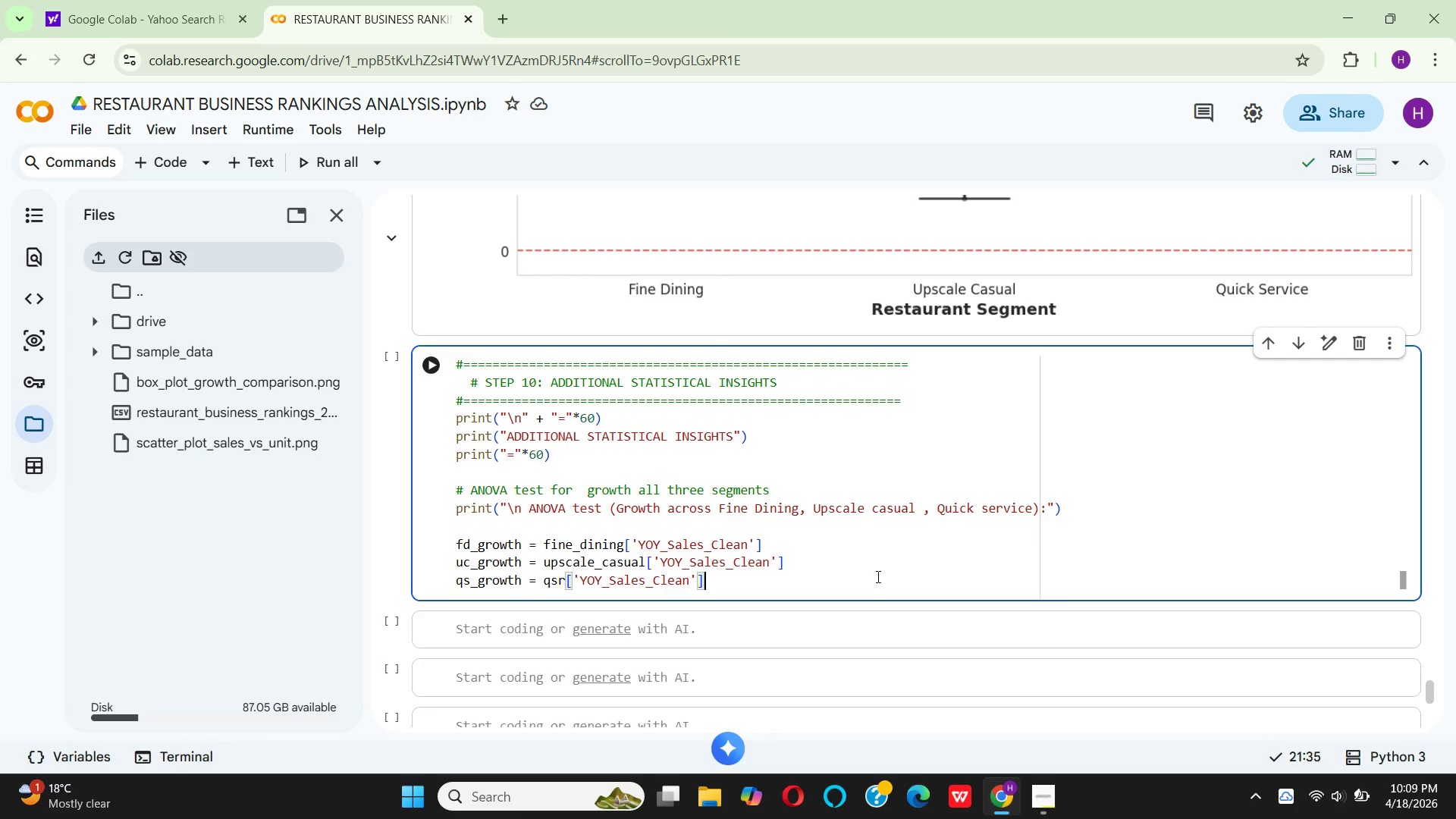 
left_click([758, 549])
 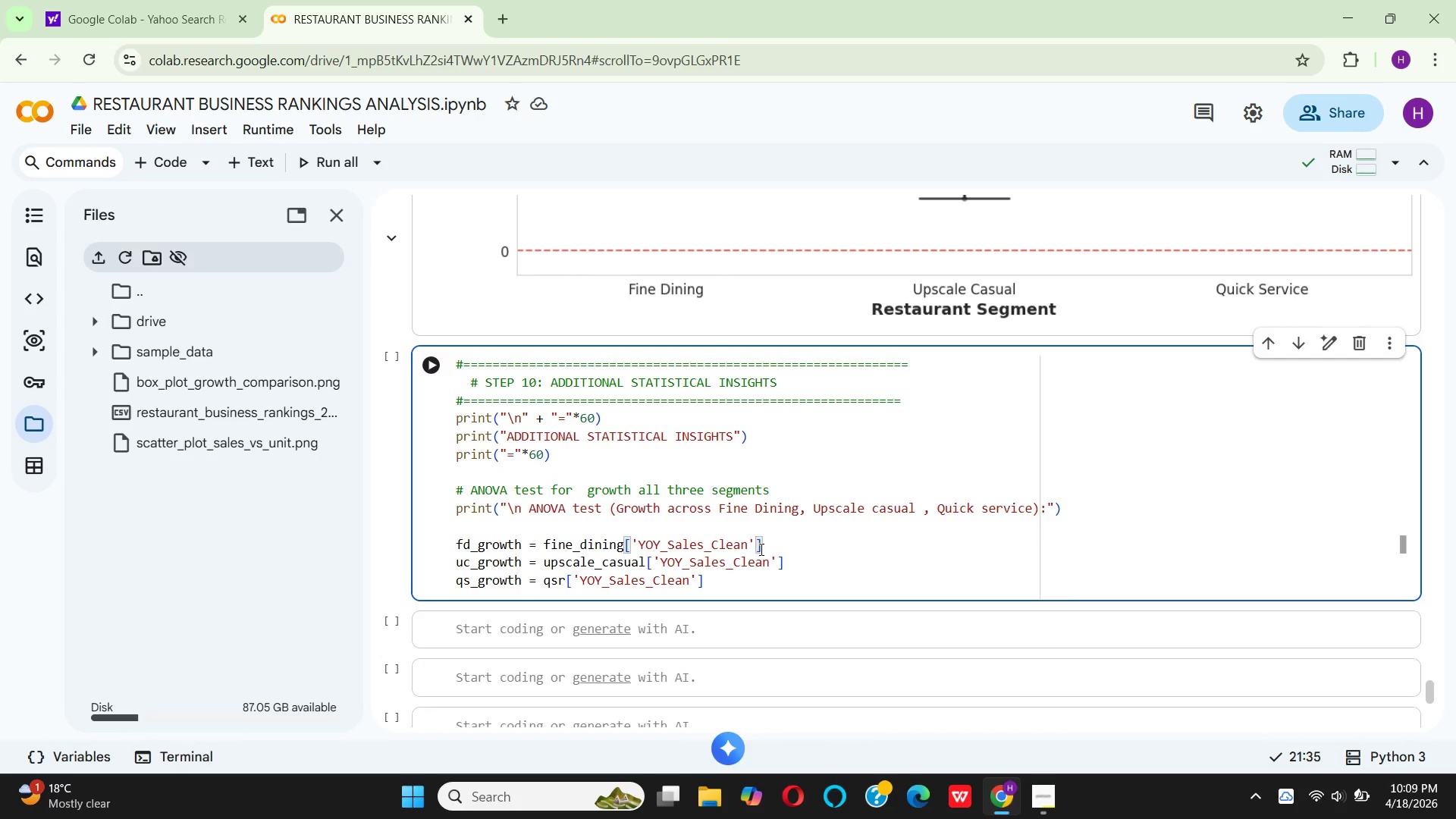 
left_click([760, 549])
 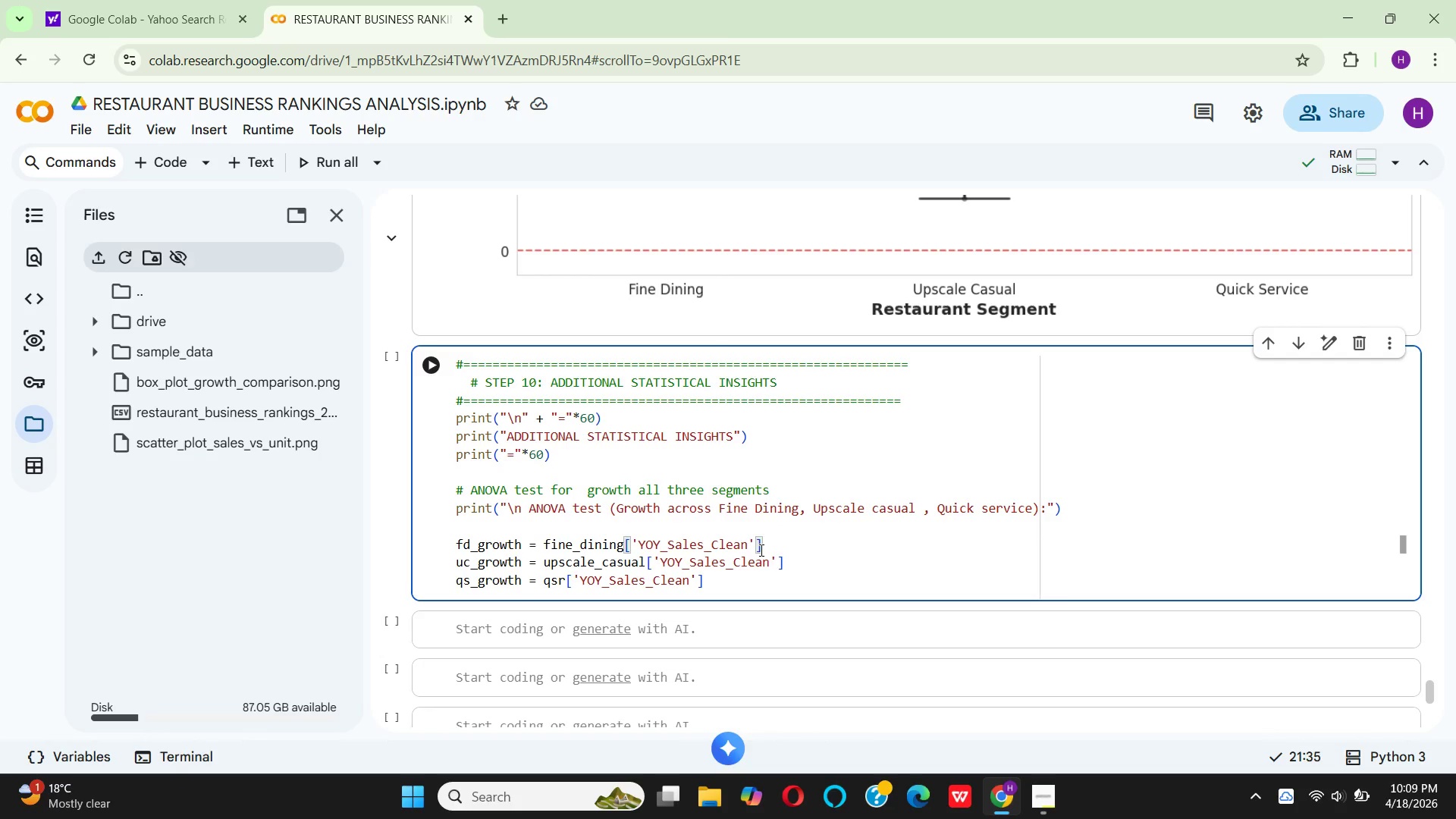 
type(.dropna()
 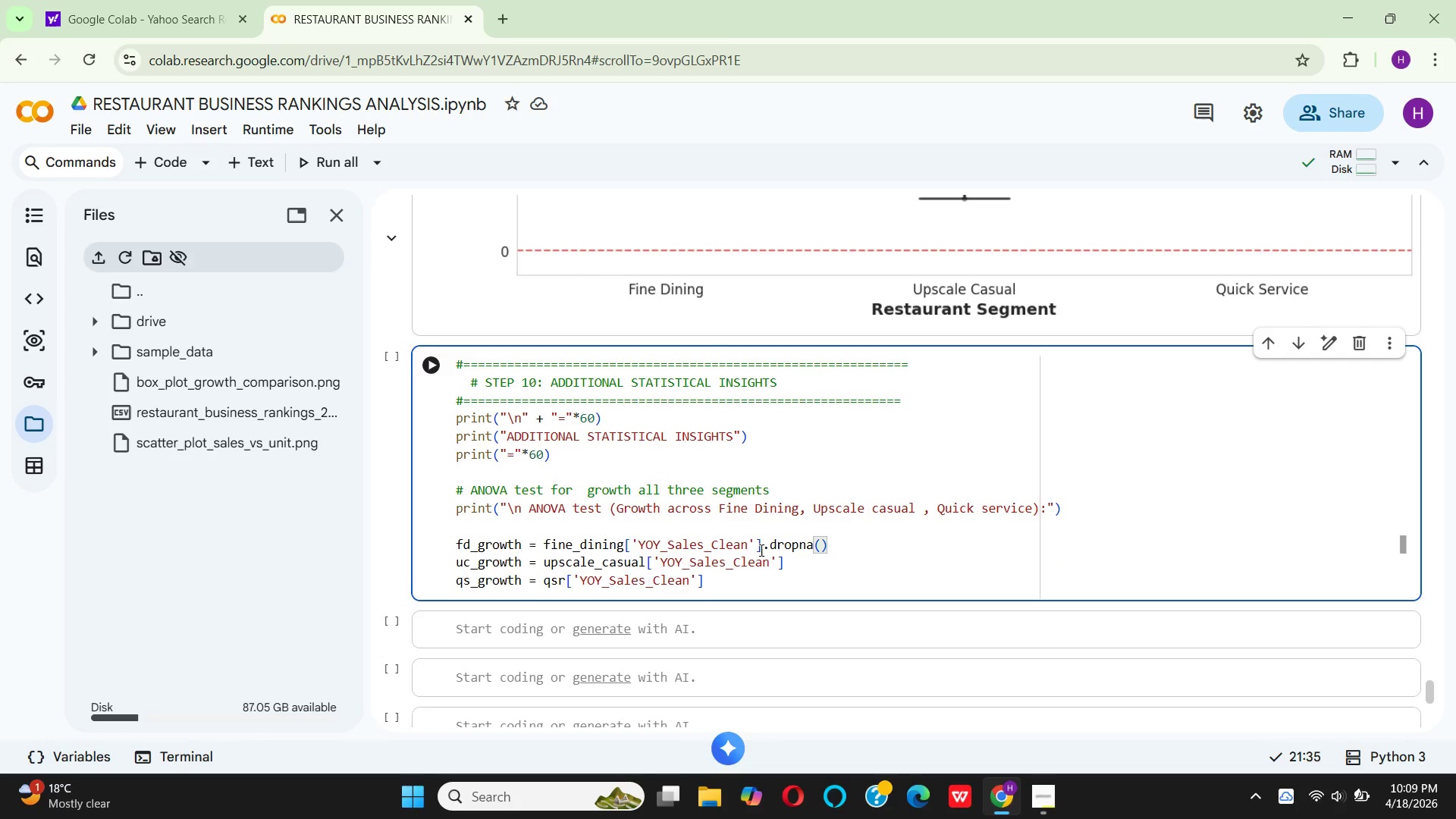 
wait(5.55)
 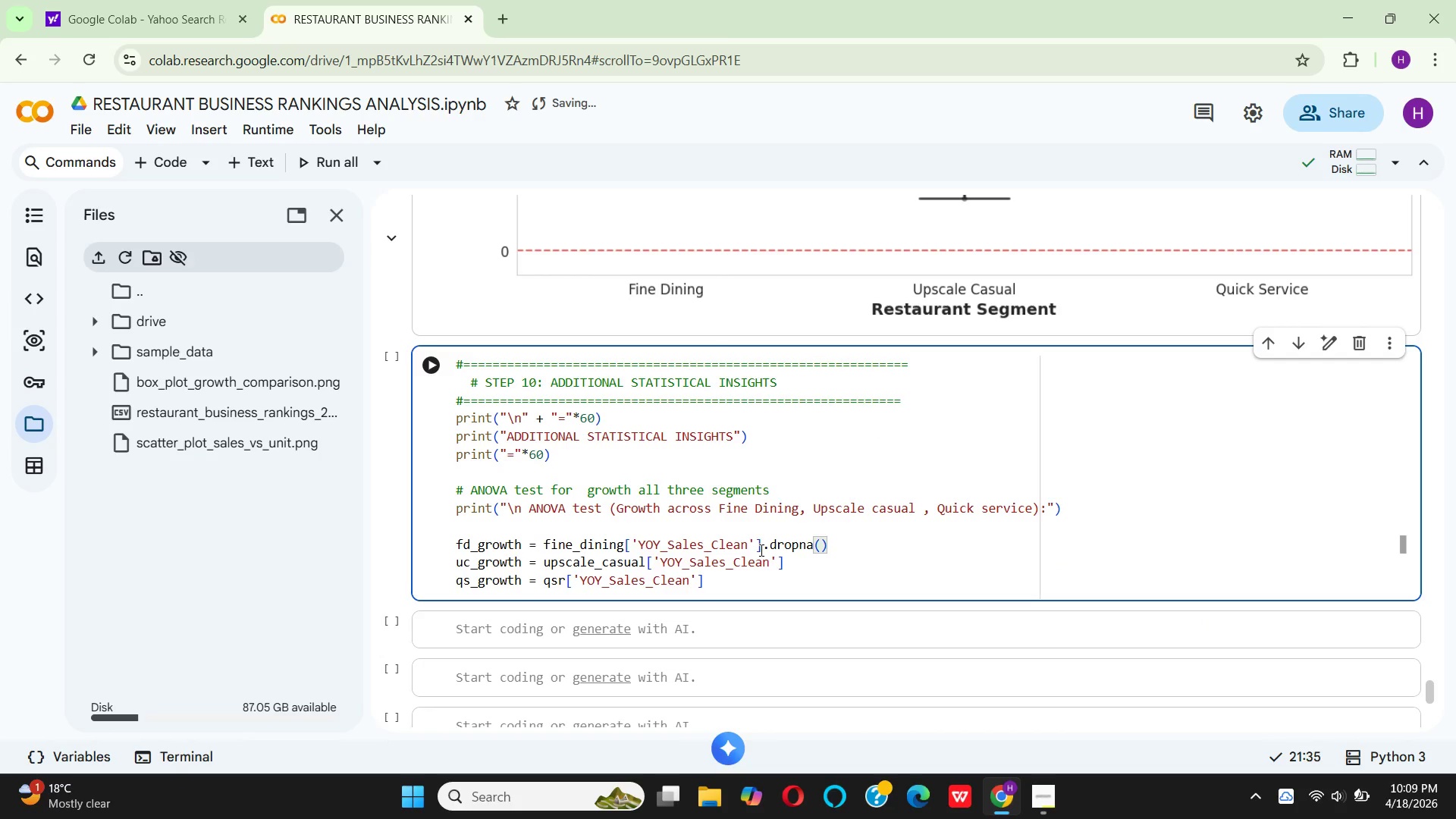 
left_click([789, 569])
 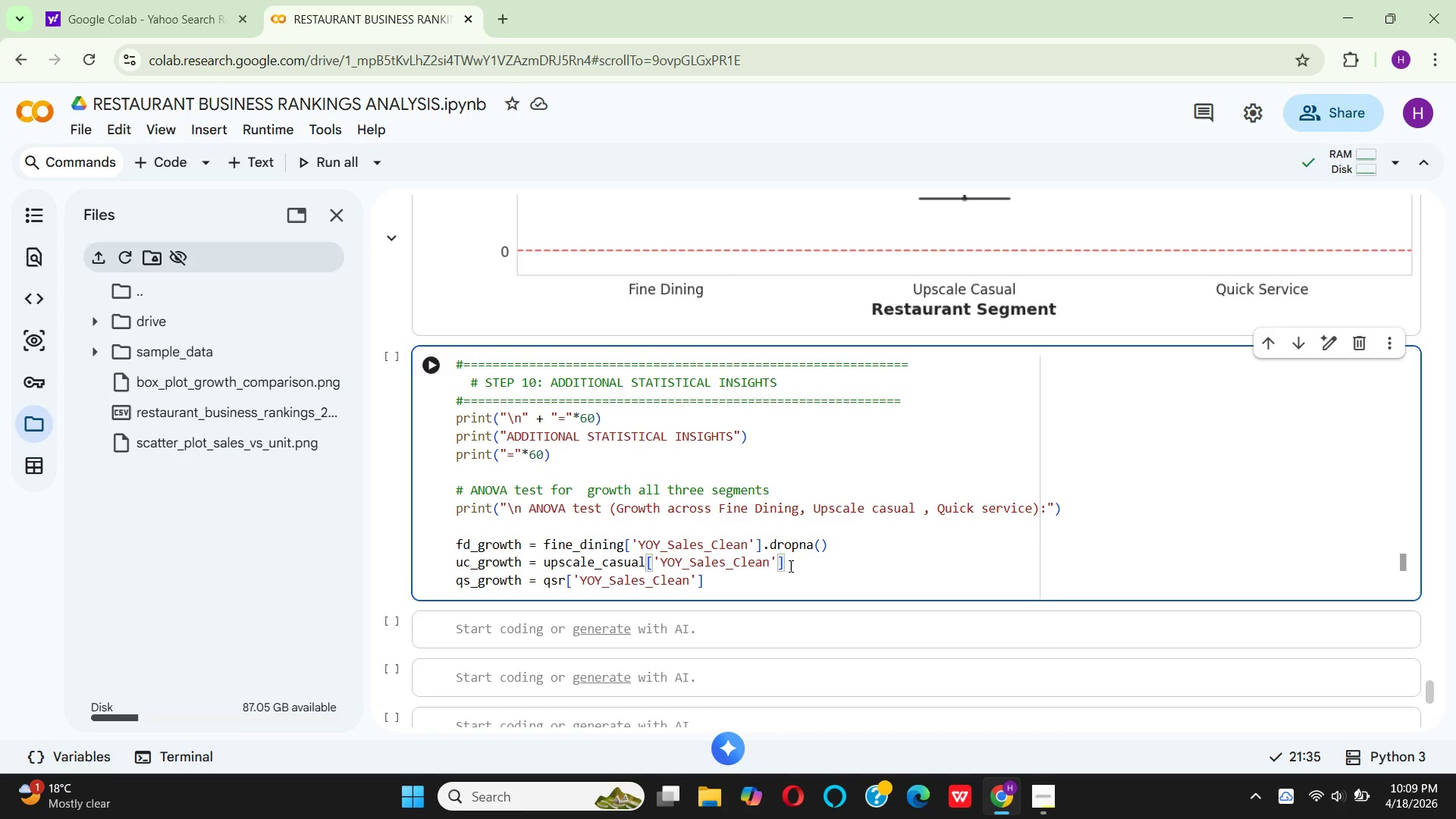 
key(Period)
 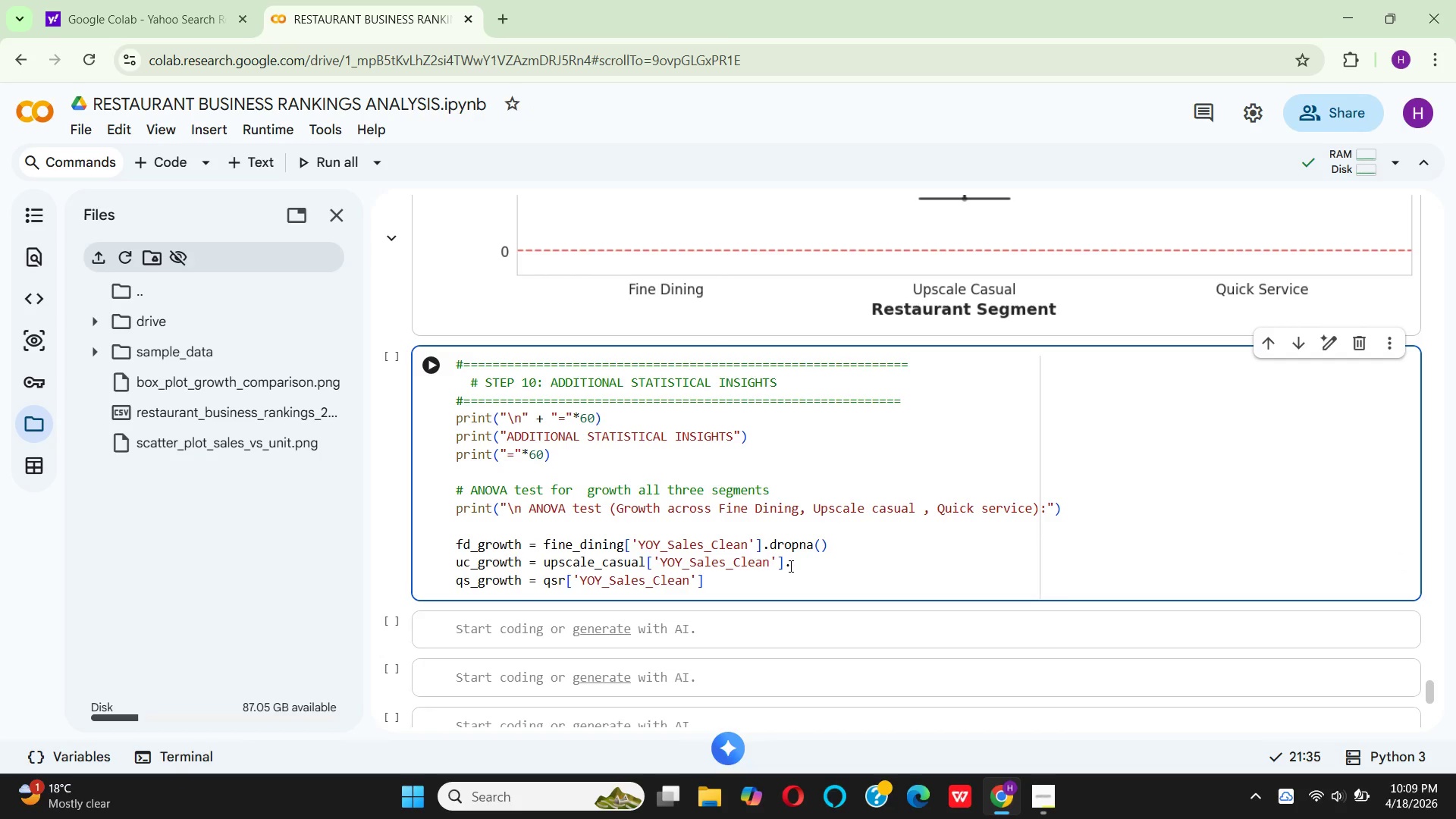 
key(D)
 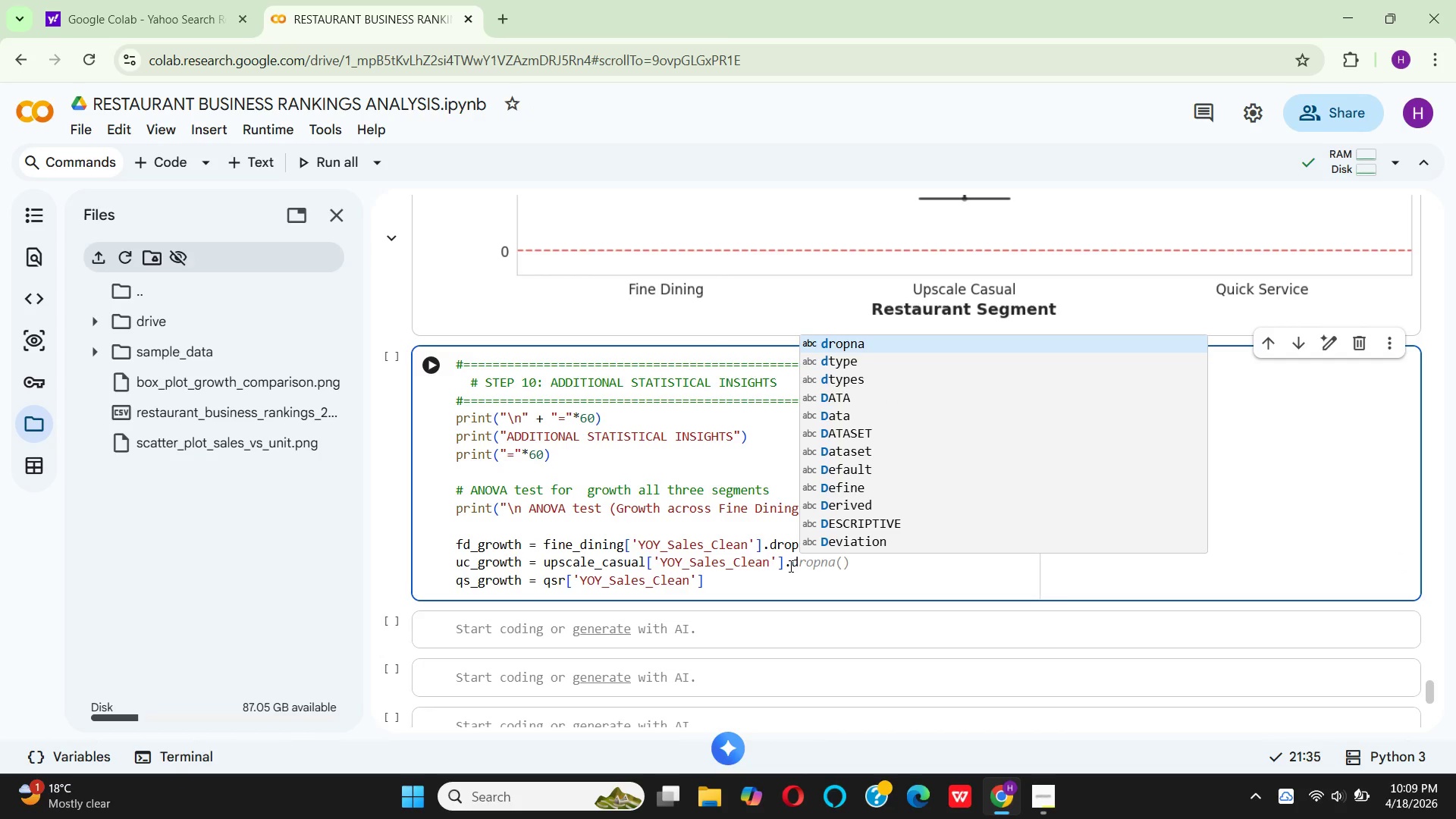 
key(Enter)
 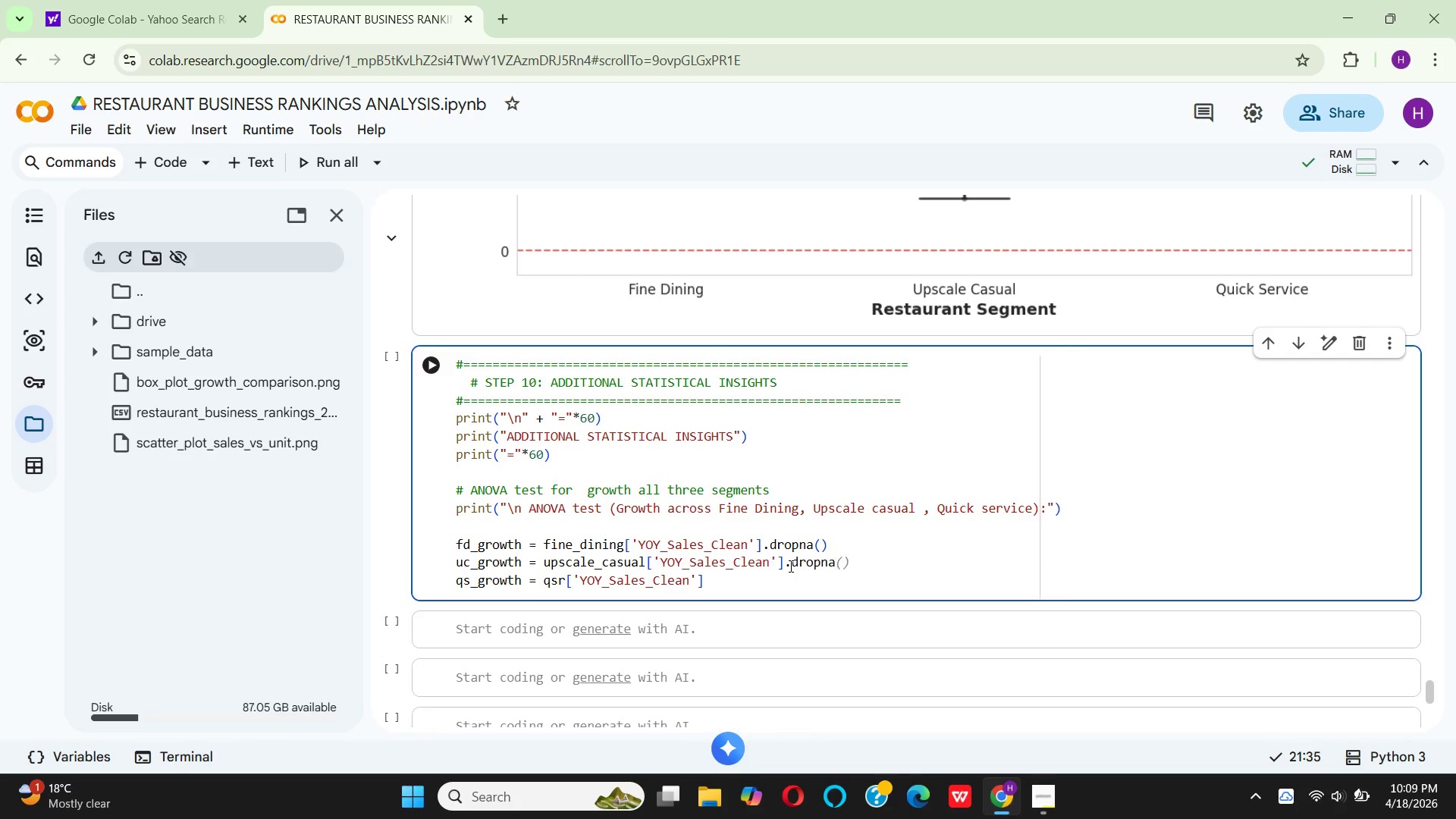 
key(Shift+9)
 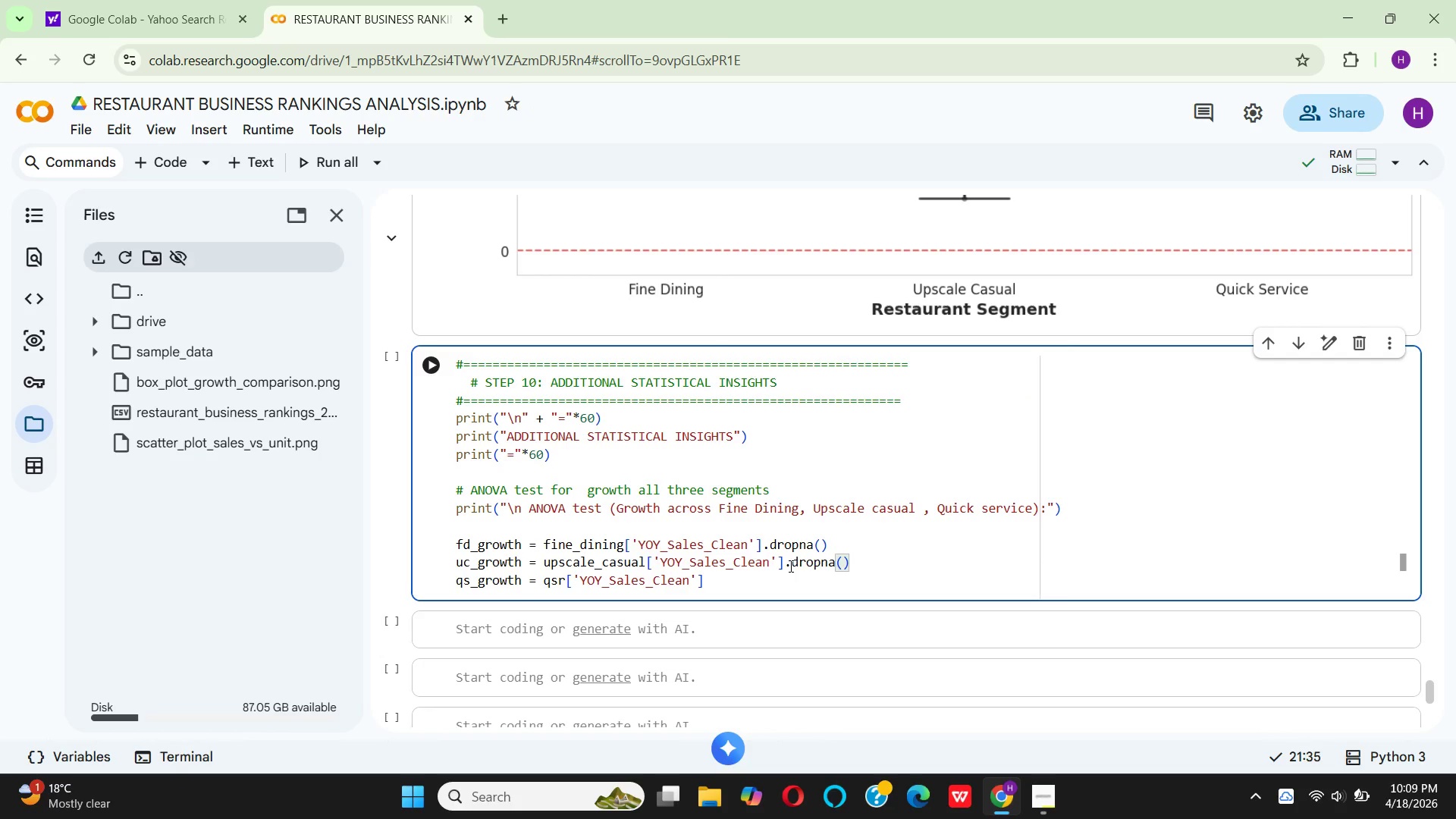 
key(ArrowRight)
 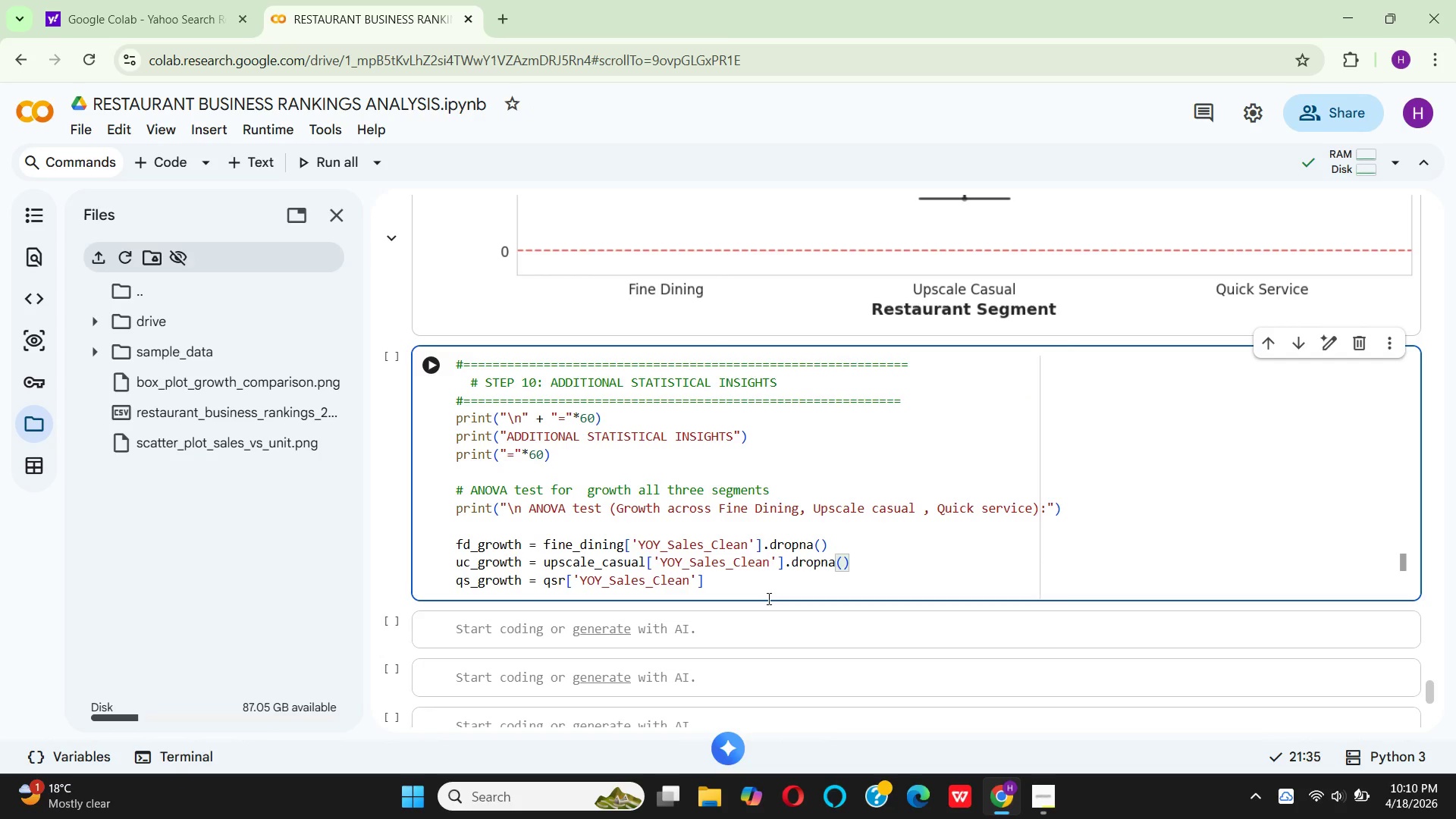 
left_click([747, 582])
 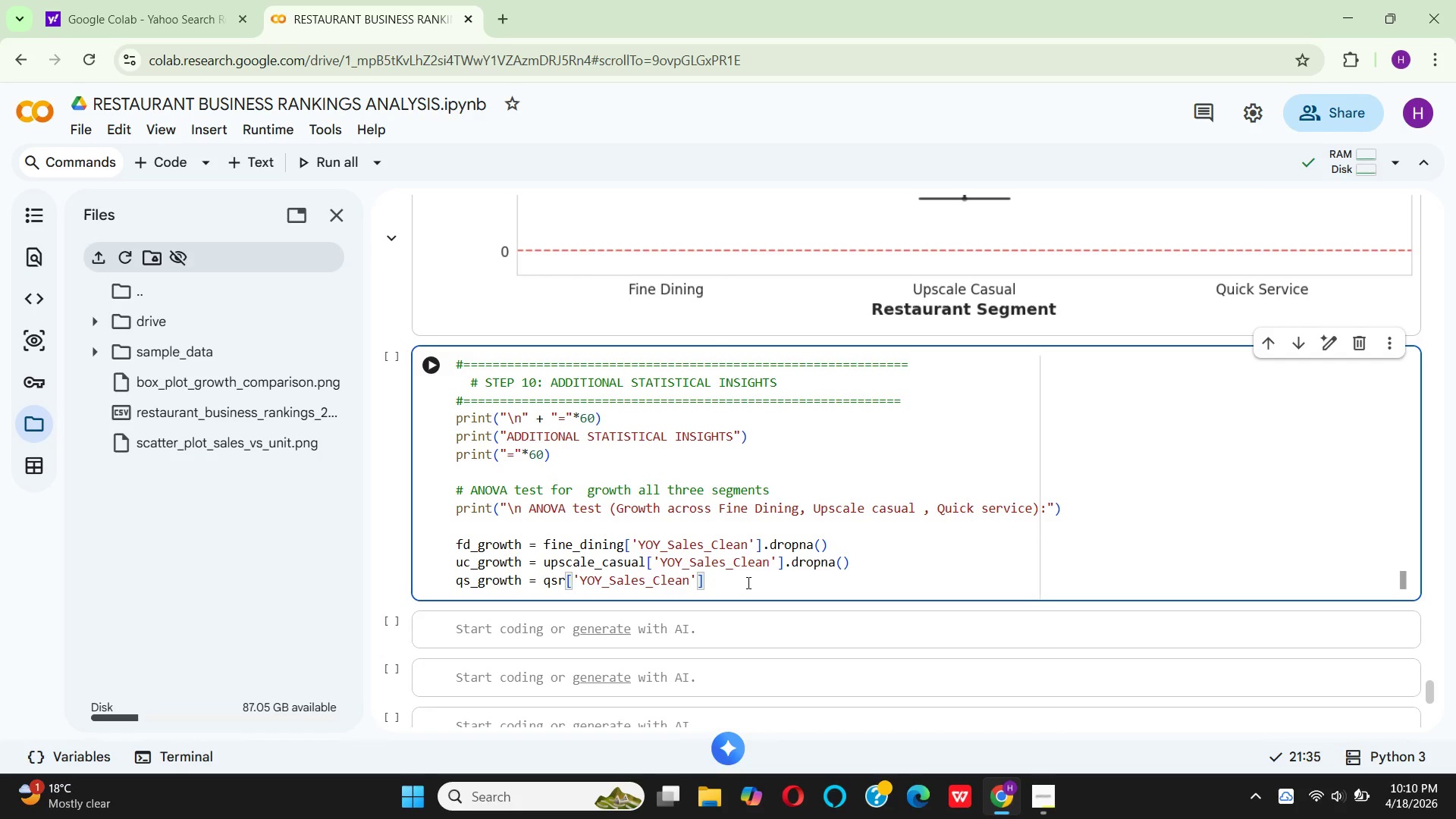 
key(Period)
 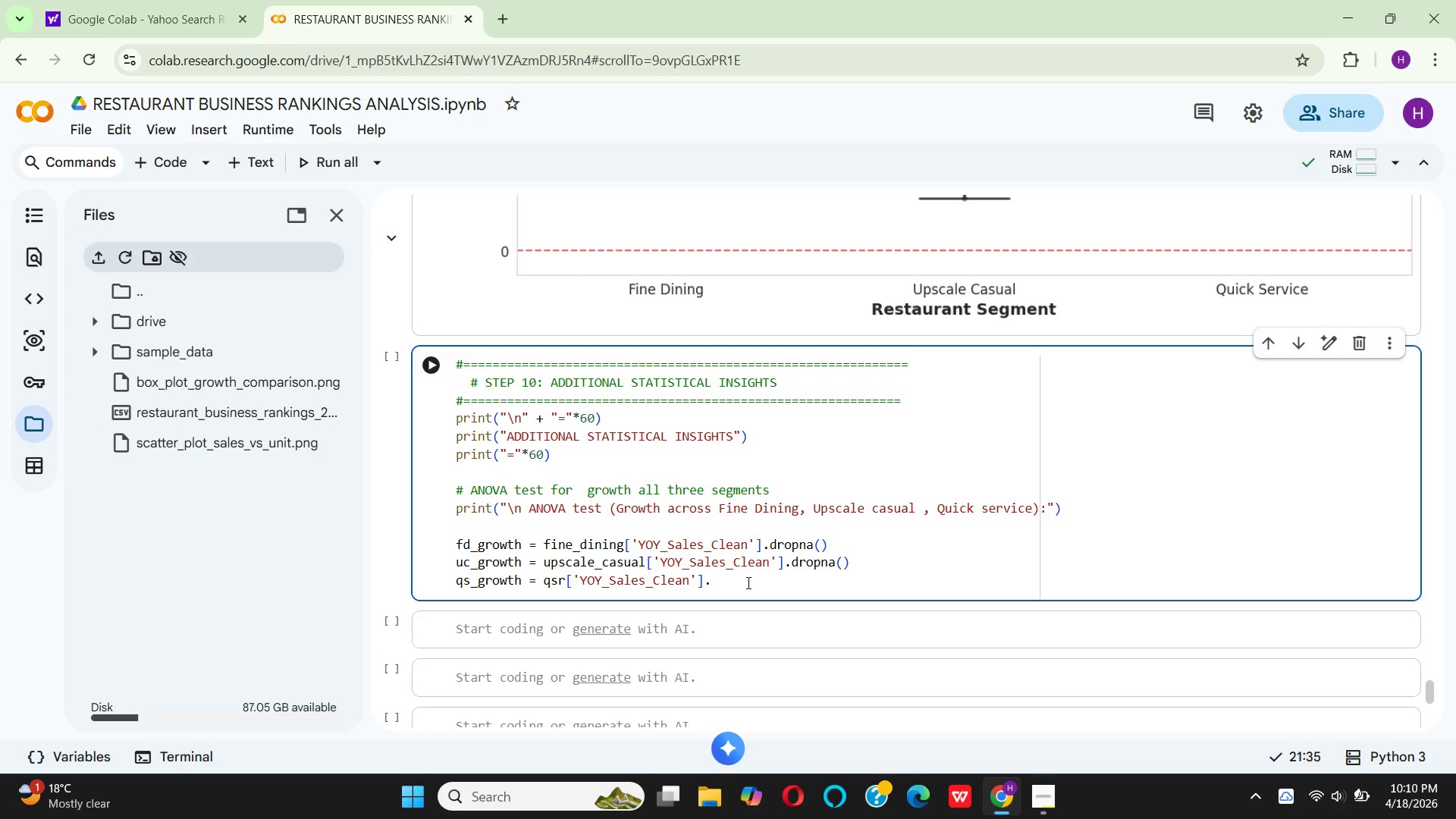 
key(D)
 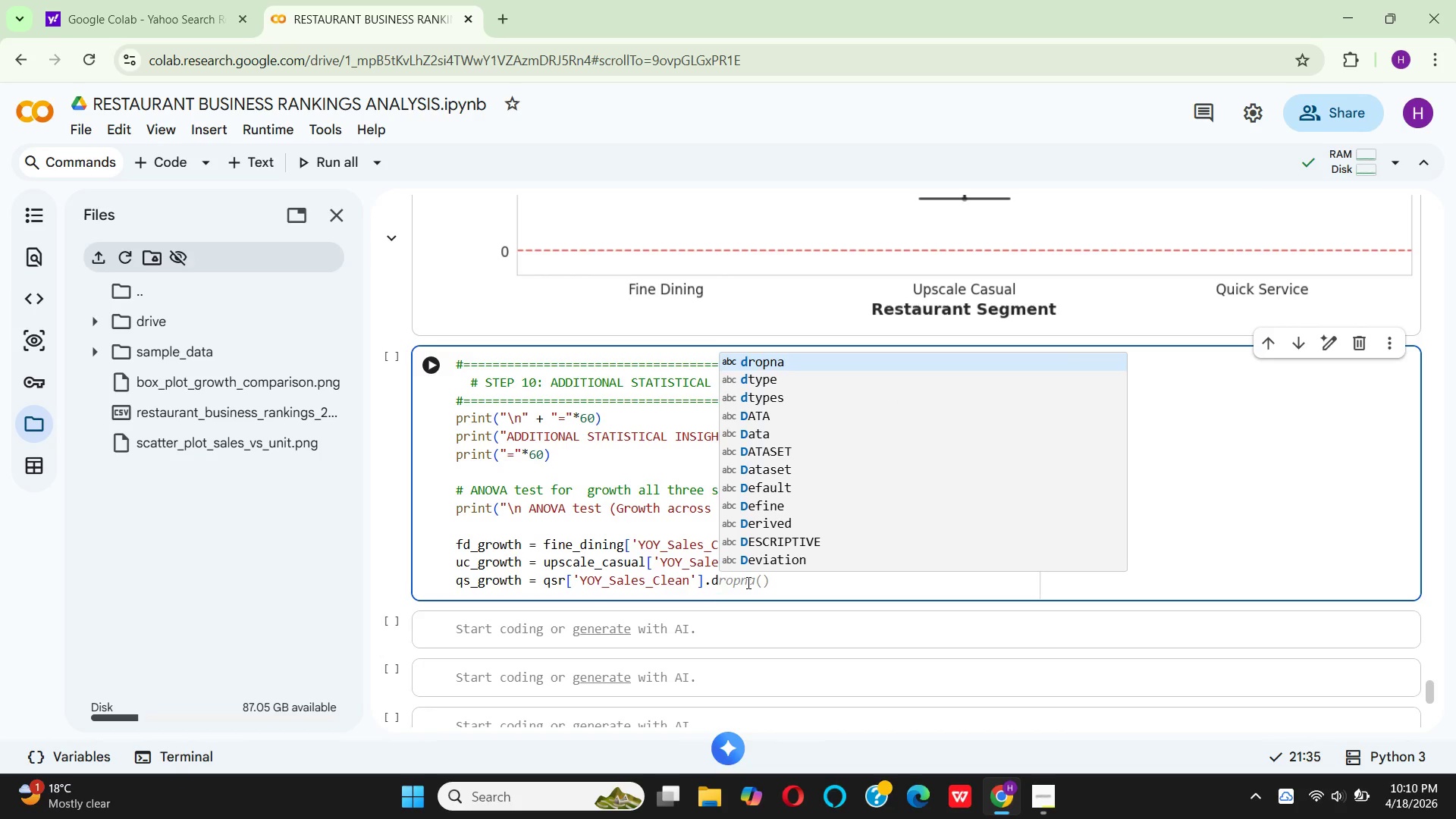 
key(Enter)
 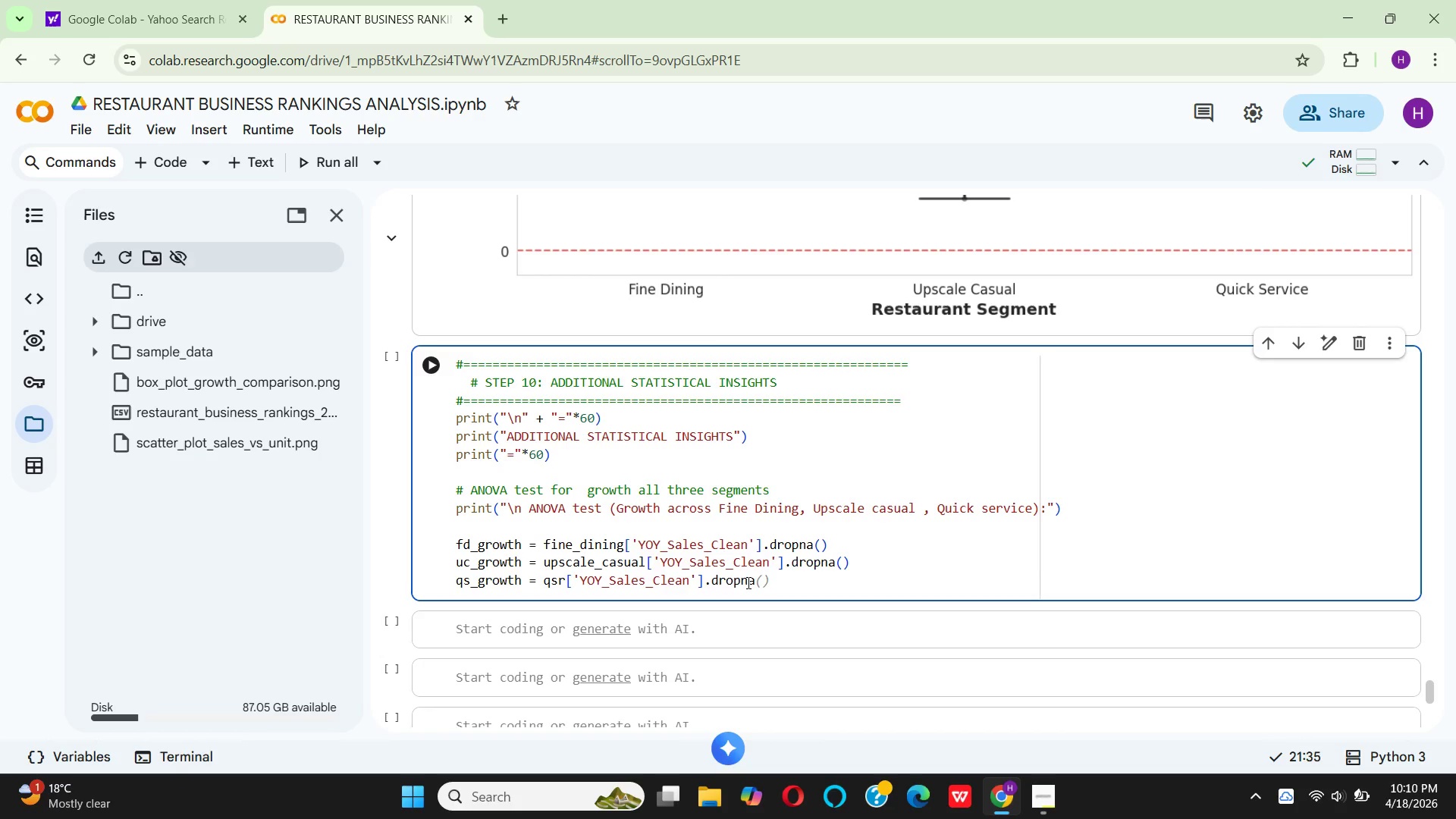 
key(Shift+9)
 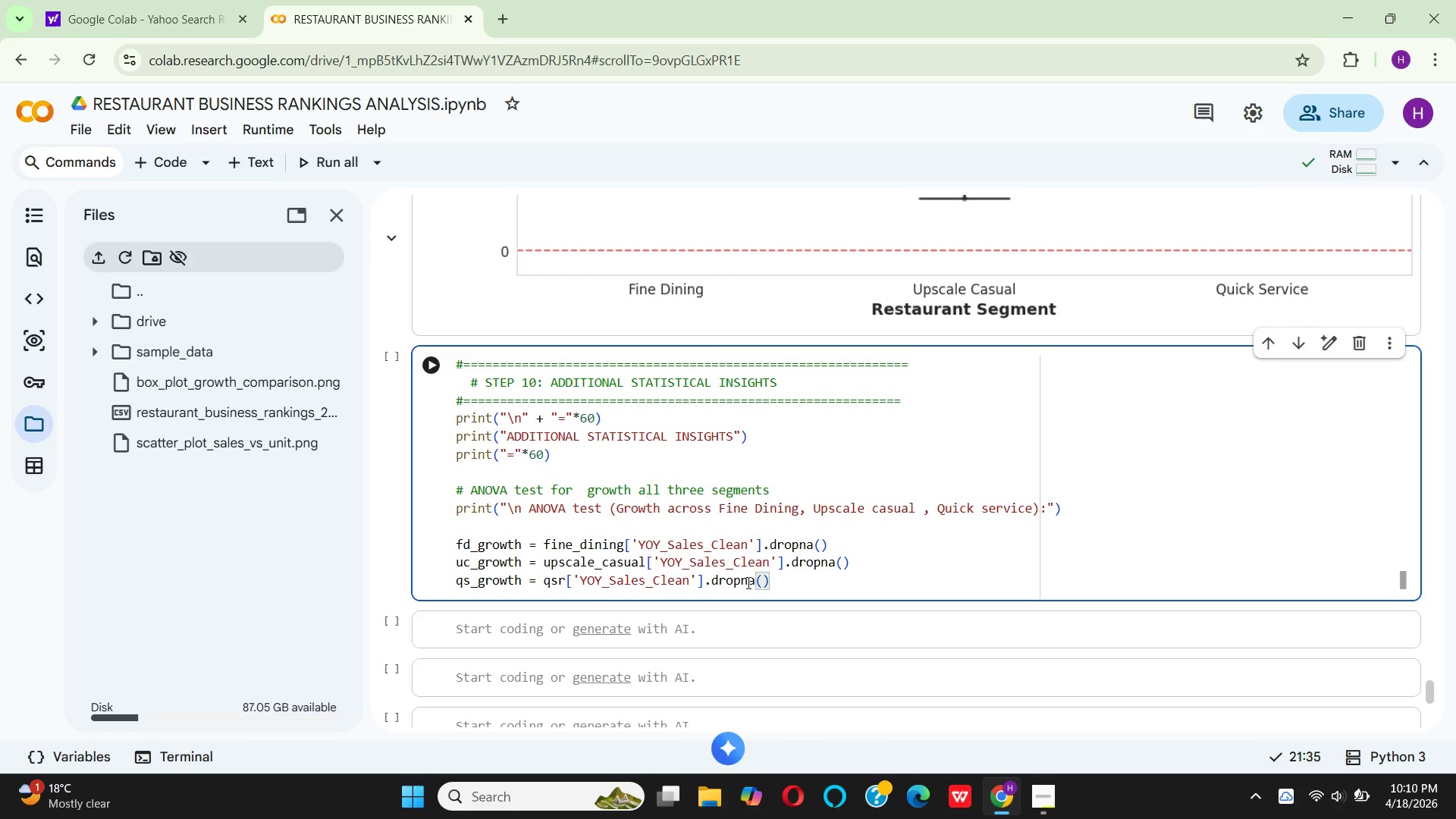 
key(ArrowRight)
 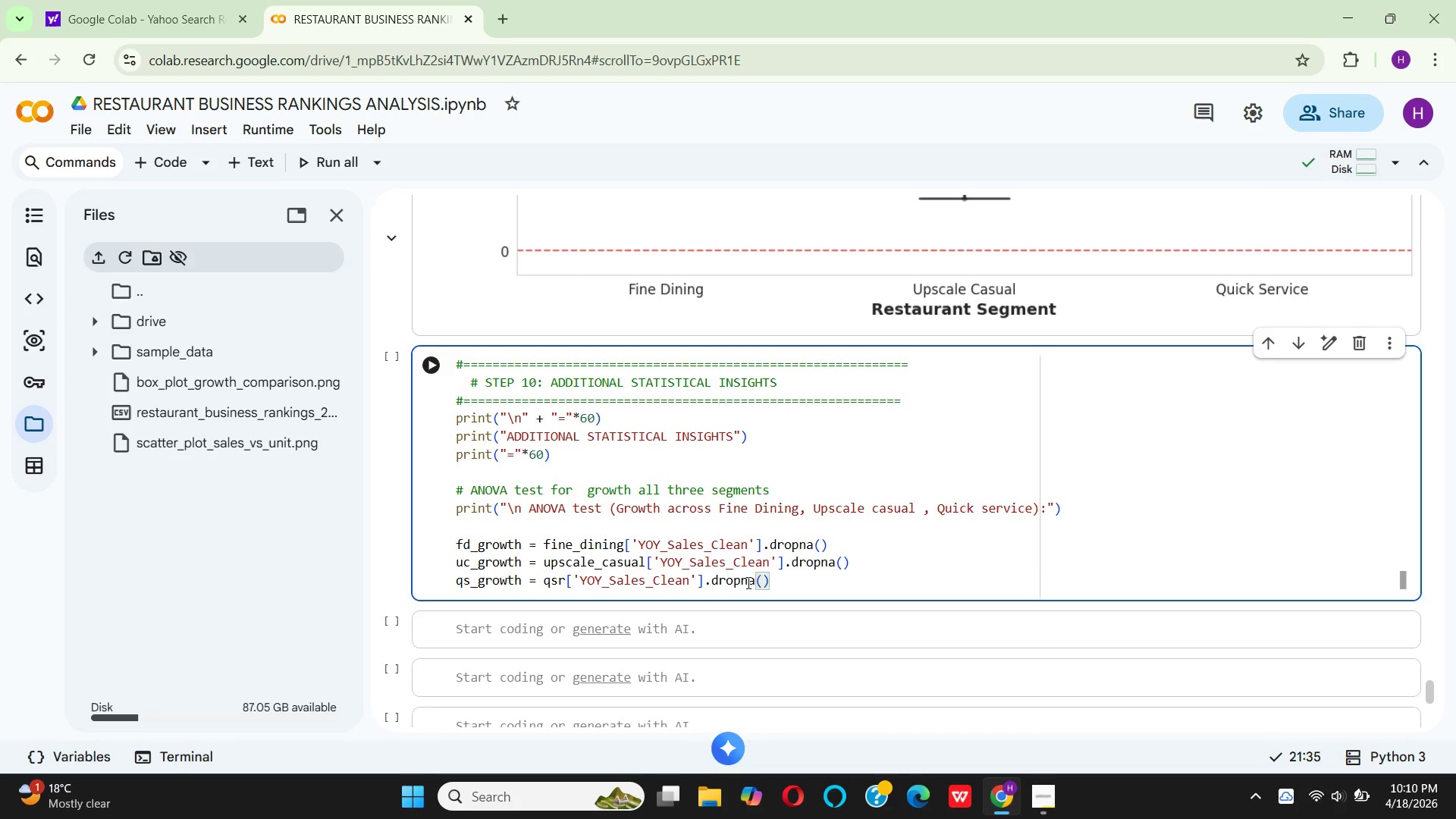 
key(Enter)
 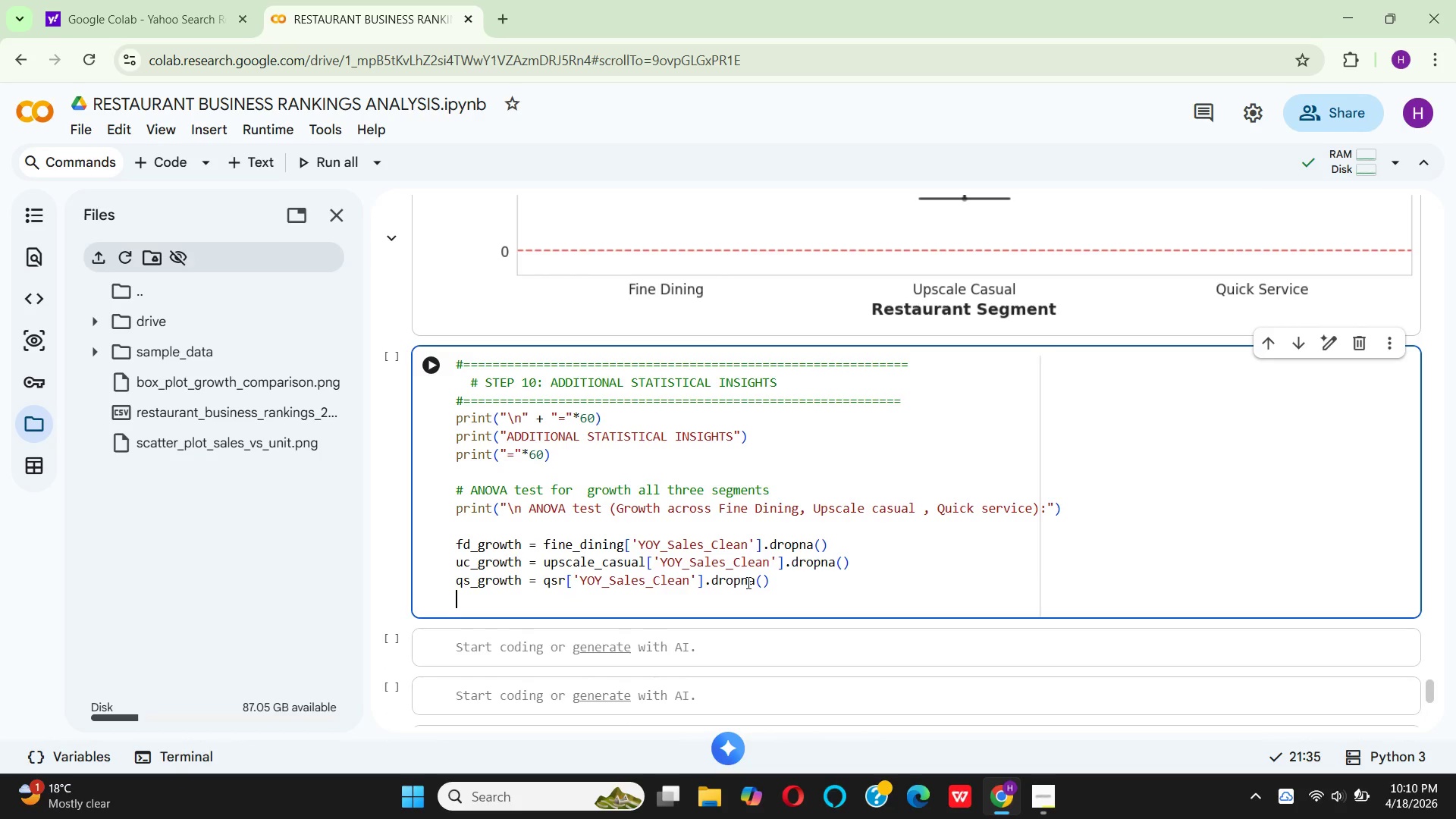 
key(Enter)
 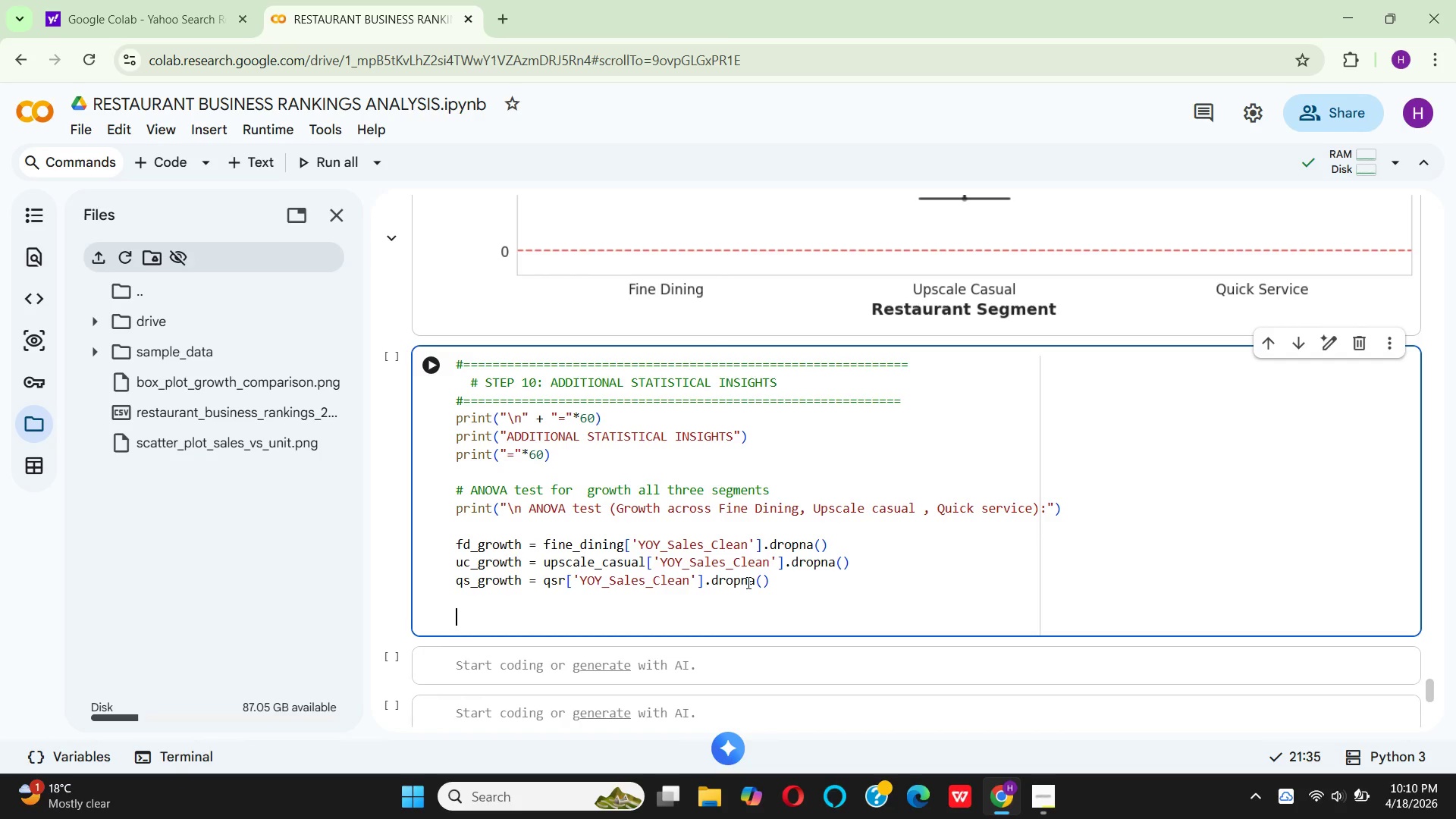 
wait(5.38)
 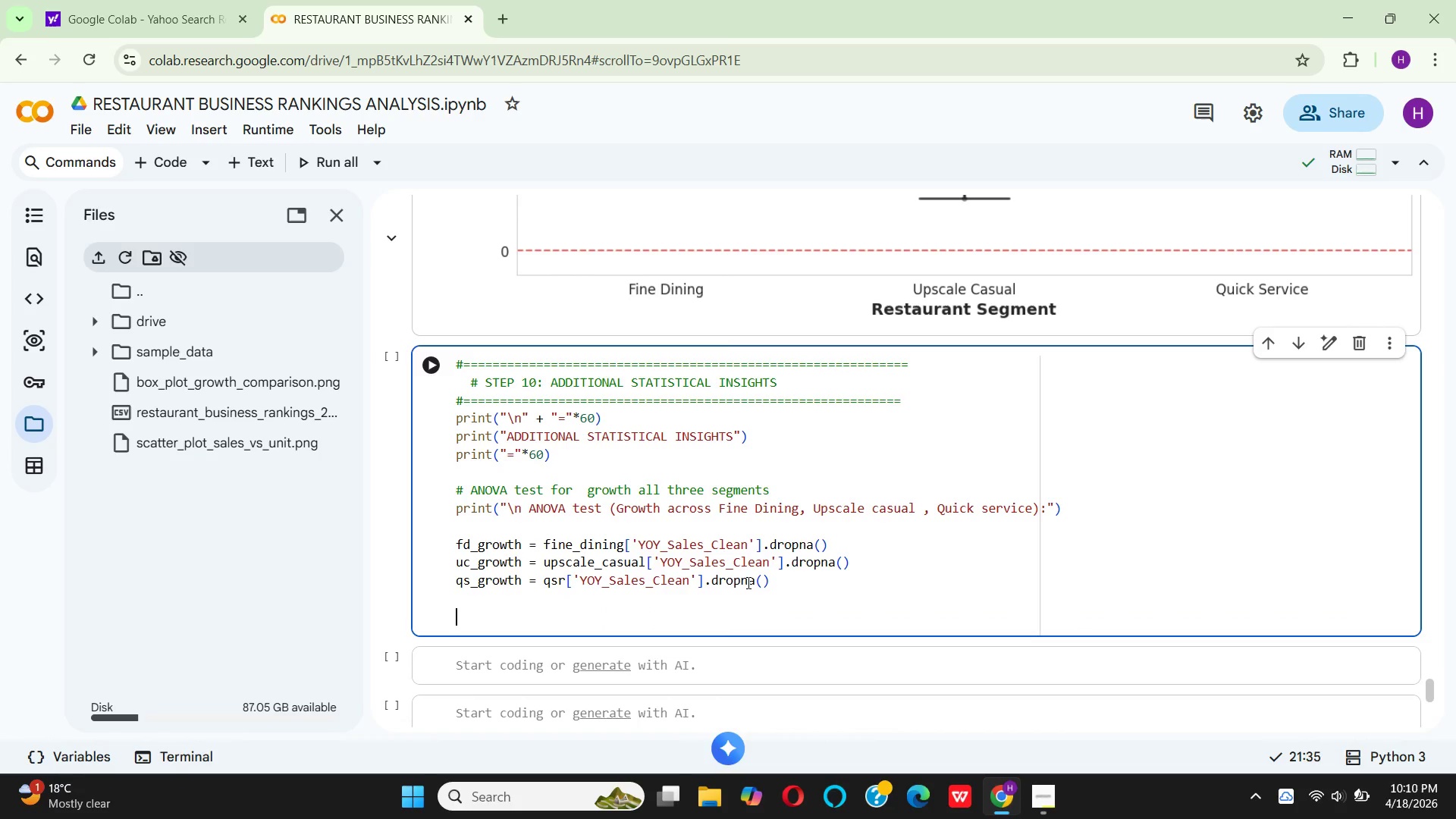 
key(Shift+ShiftLeft)
 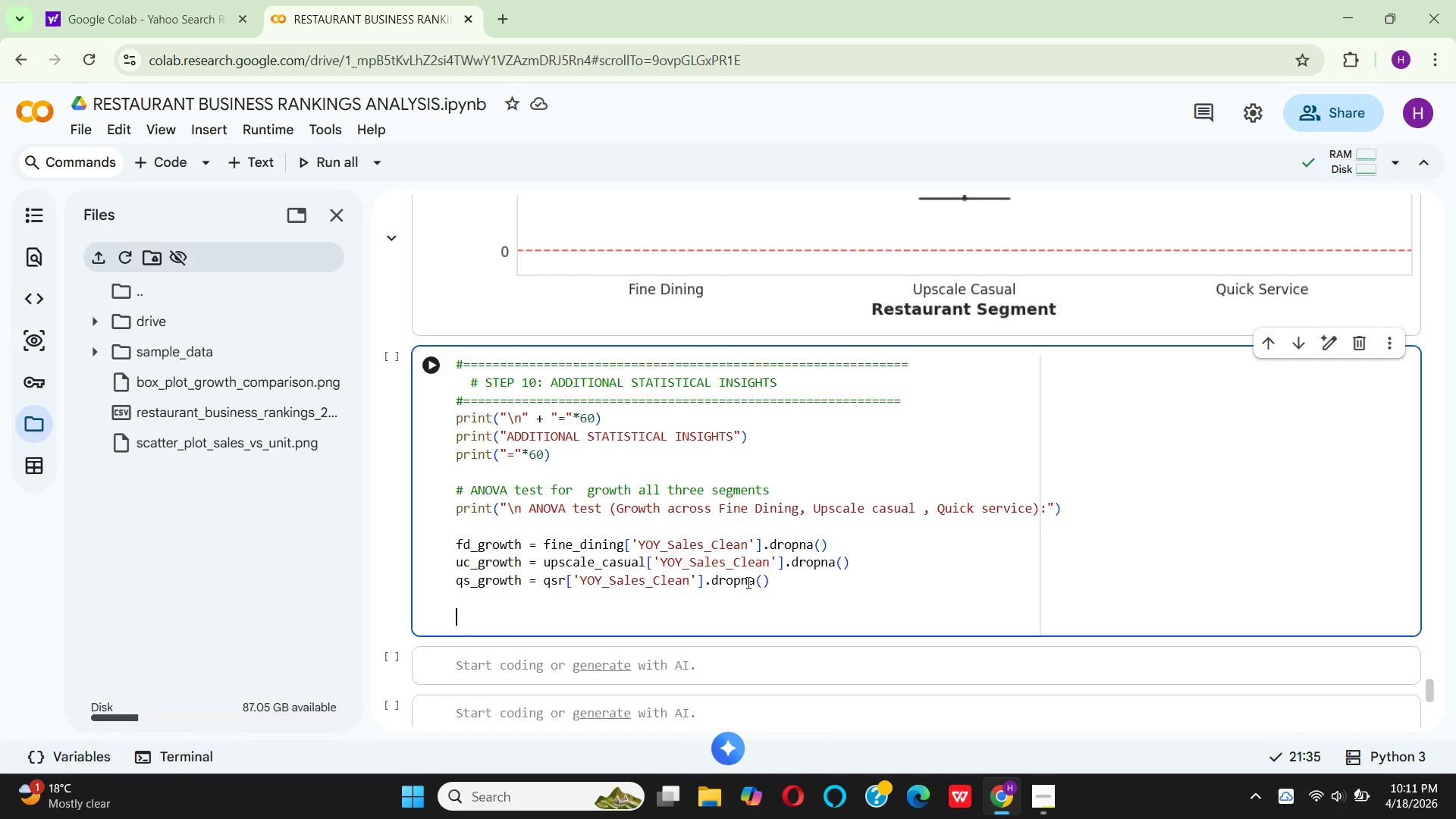 
wait(84.95)
 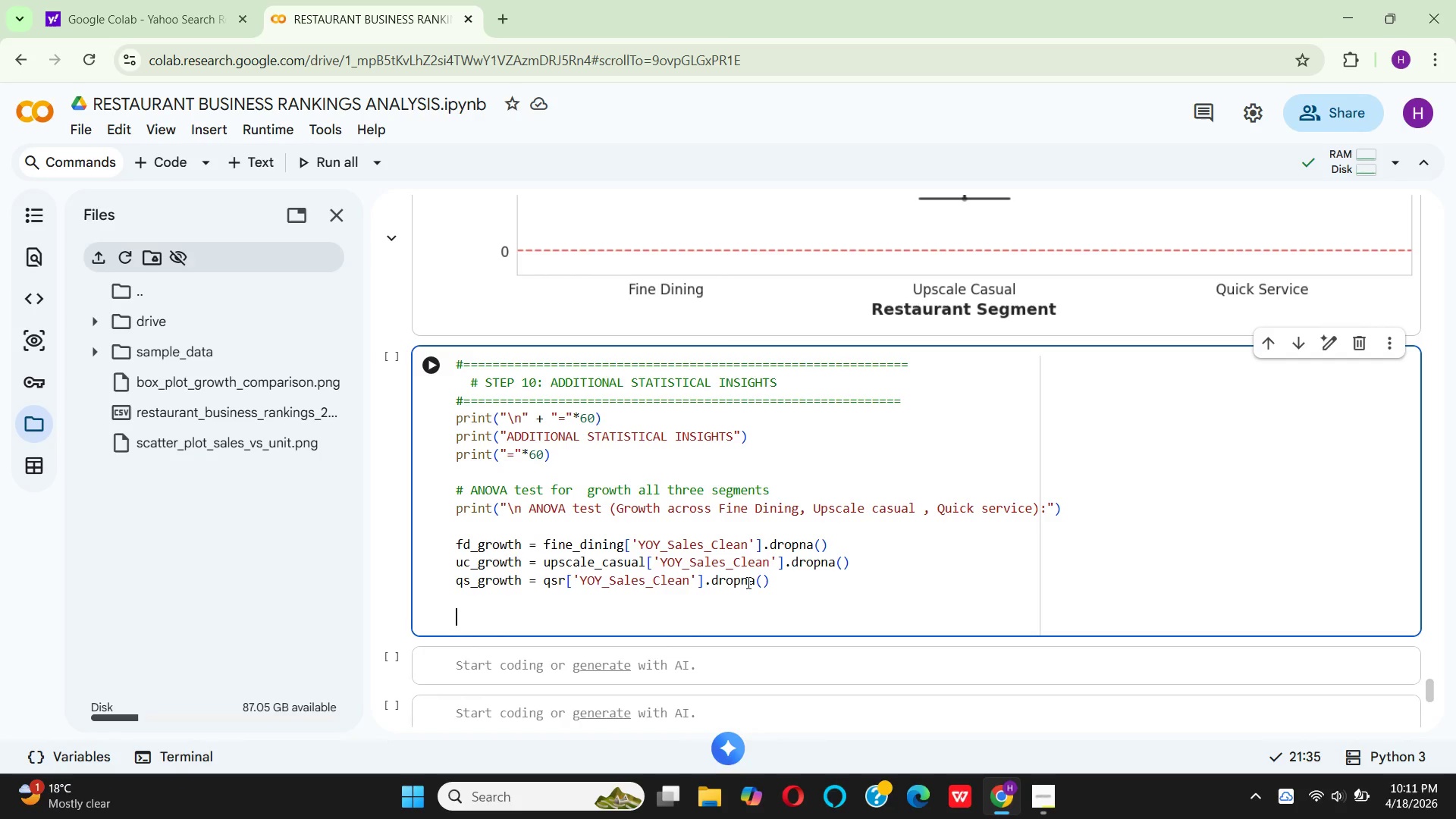 
left_click([747, 582])
 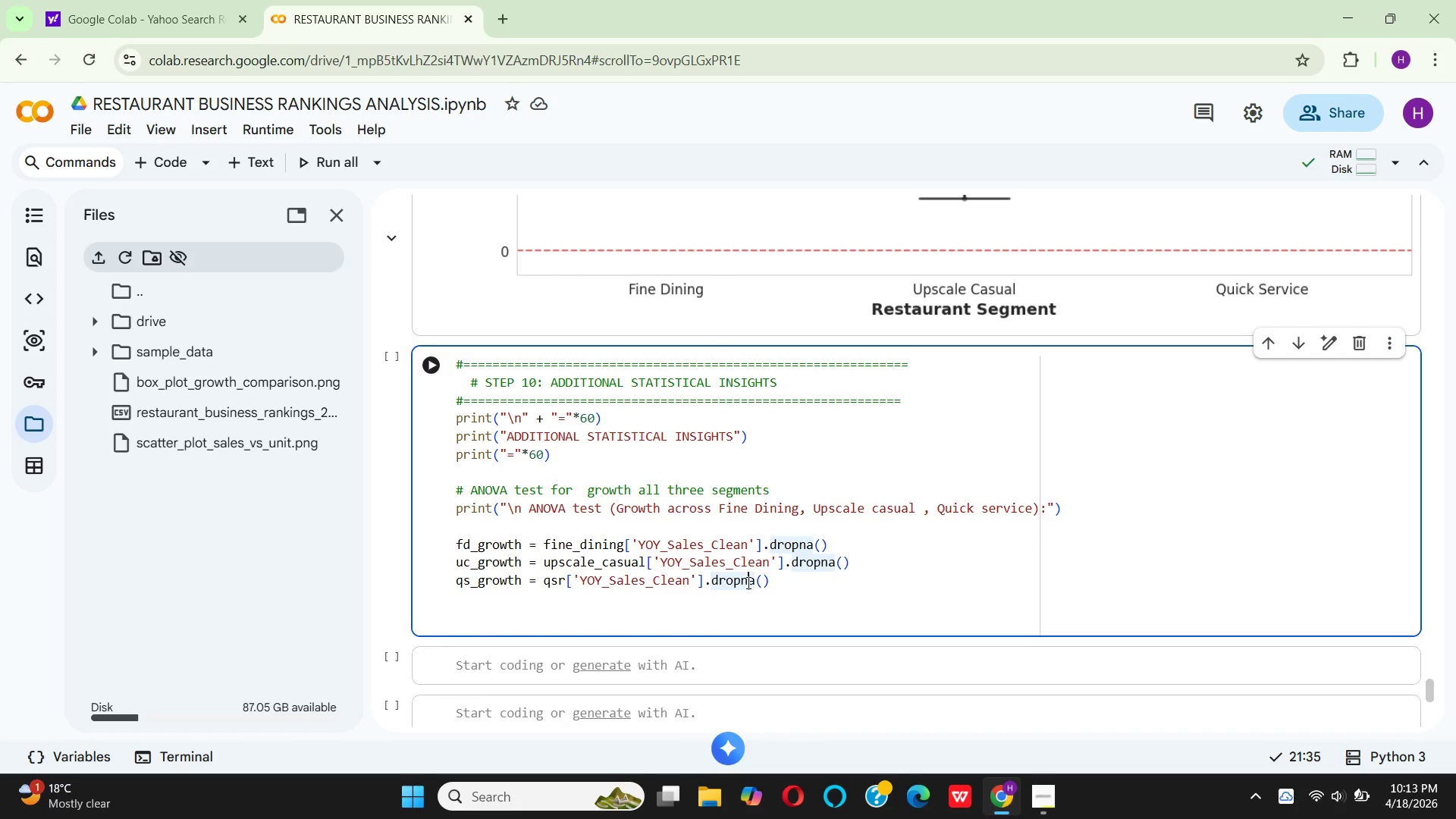 
wait(141.95)
 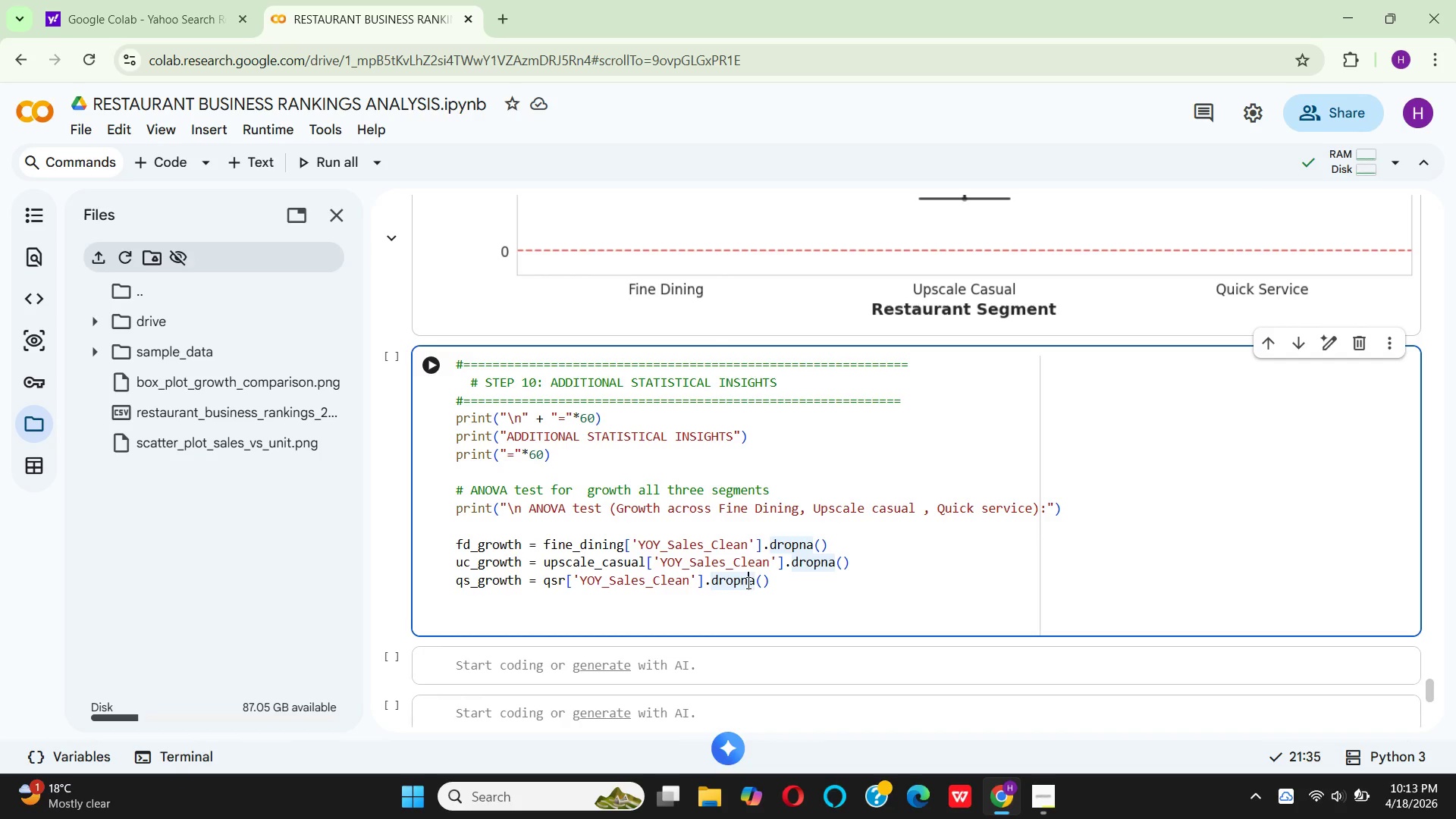 
left_click([811, 580])
 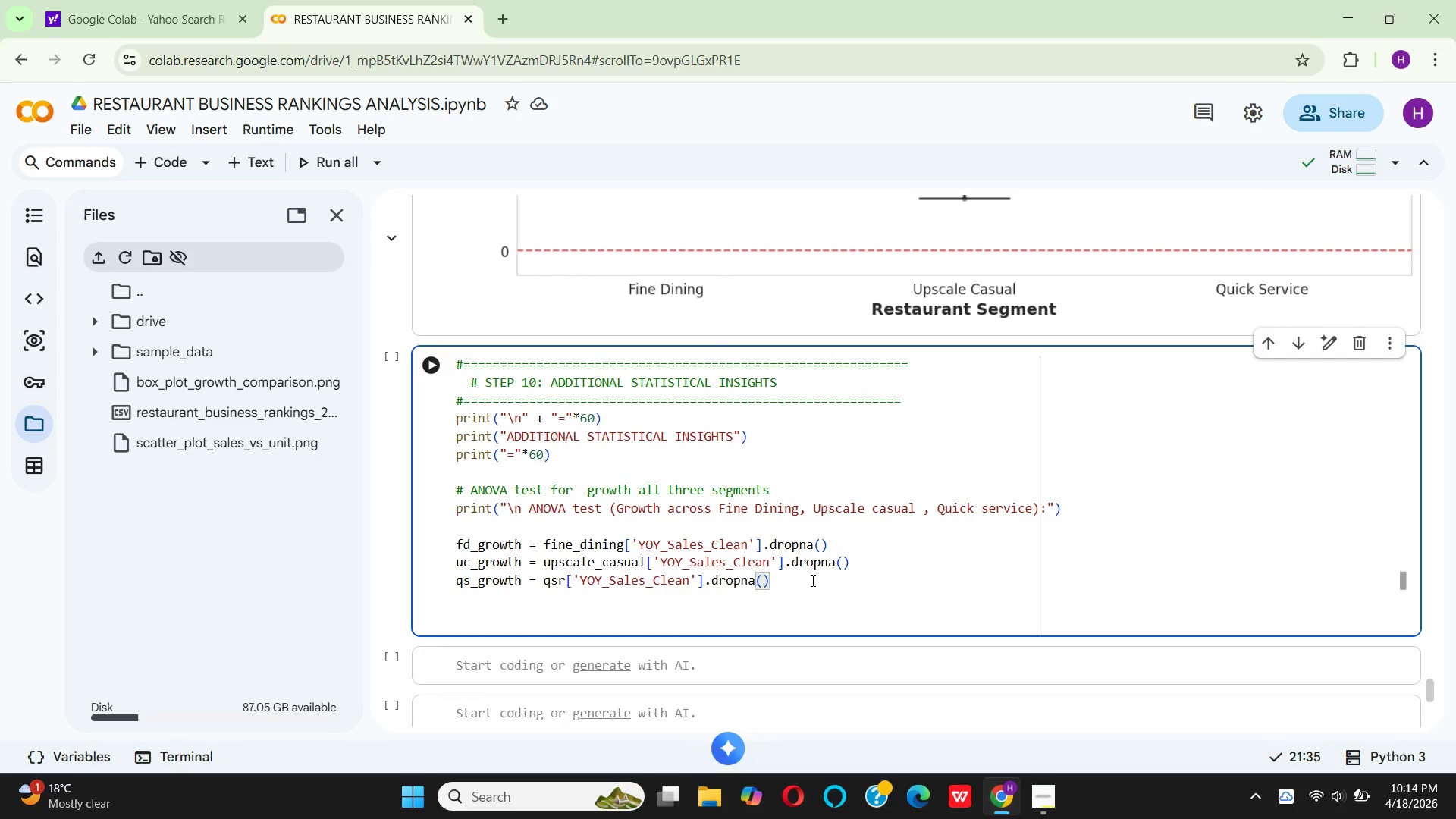 
key(Enter)
 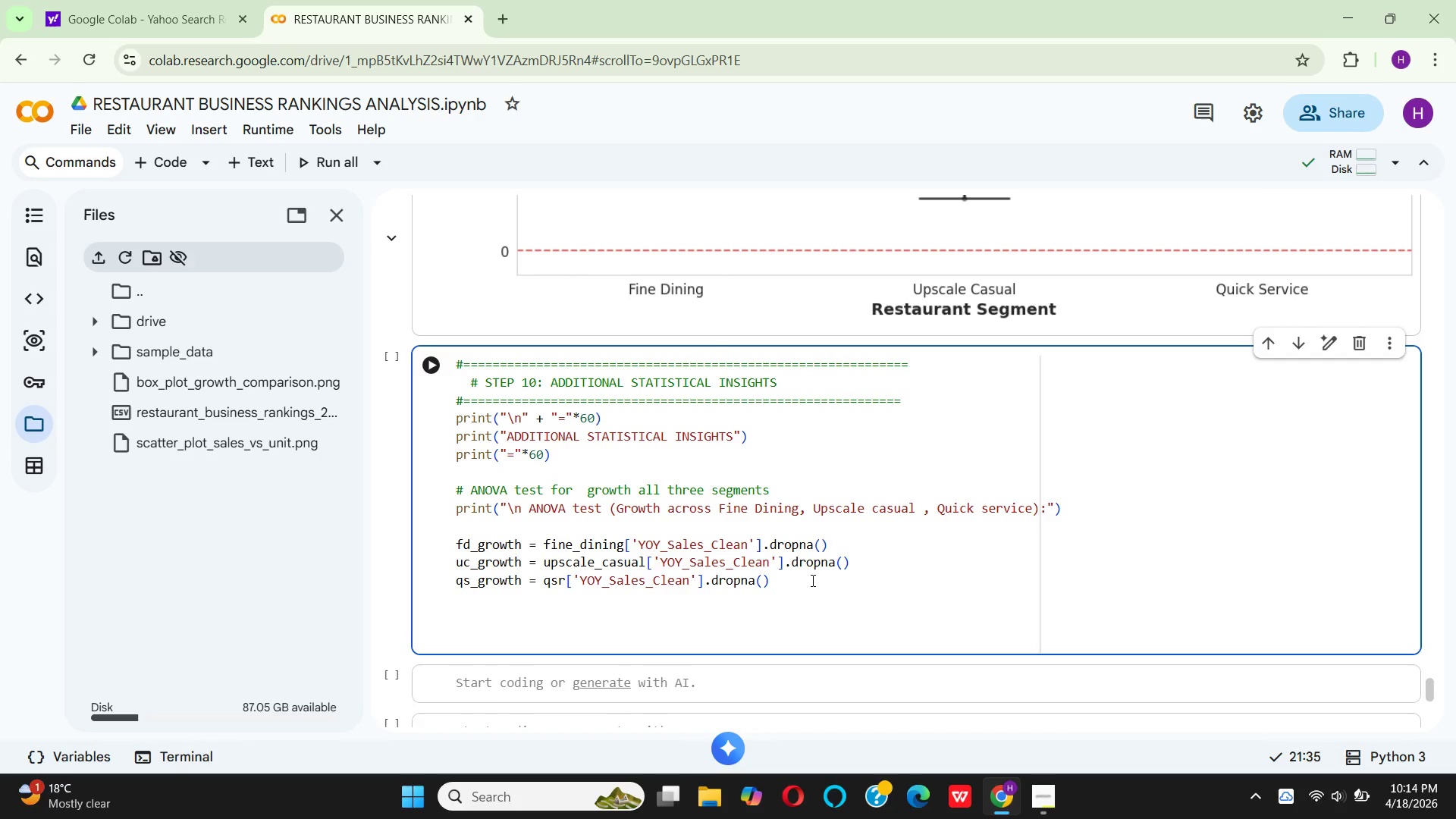 
key(Enter)
 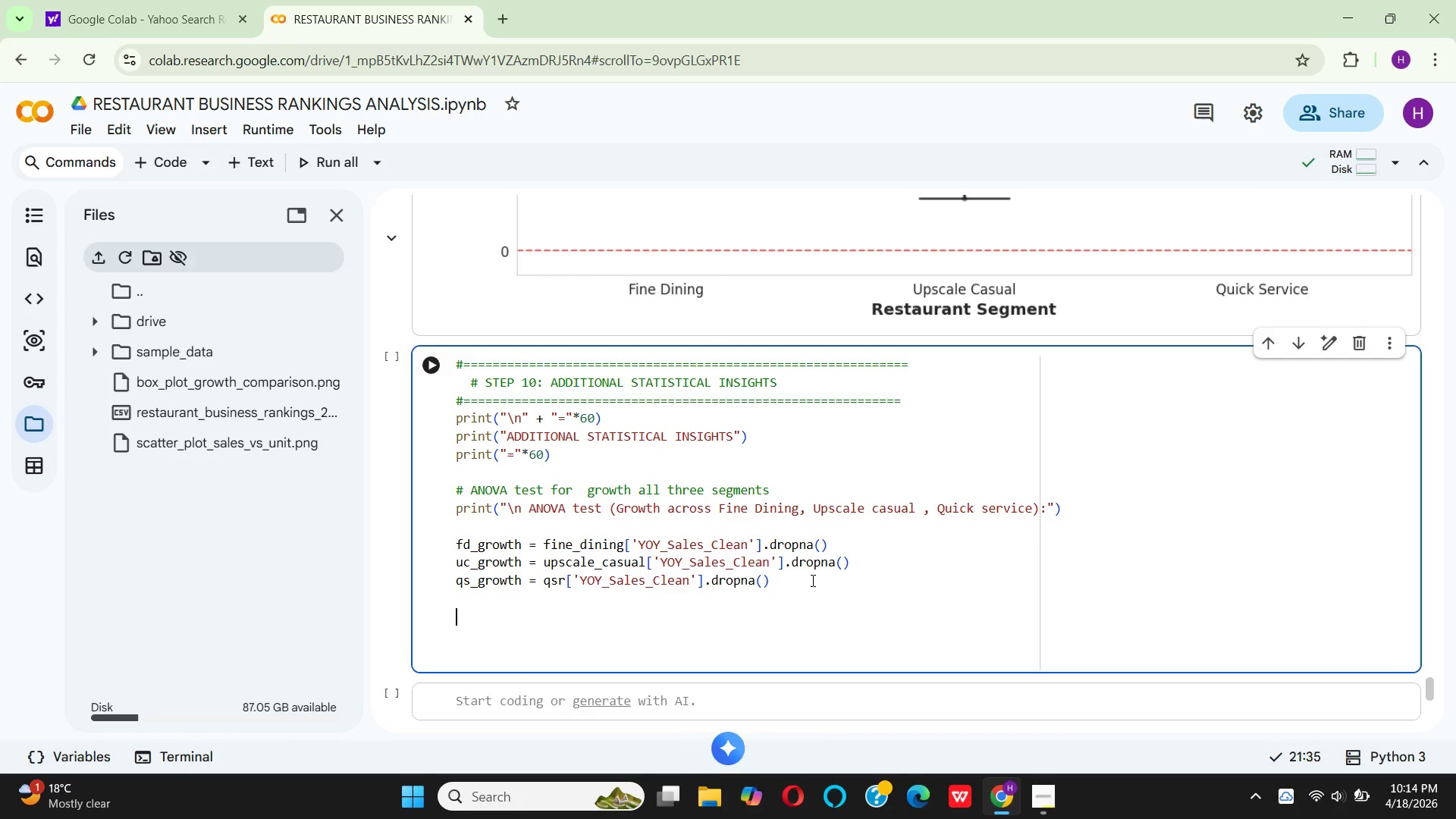 
type(if len(fd_)
 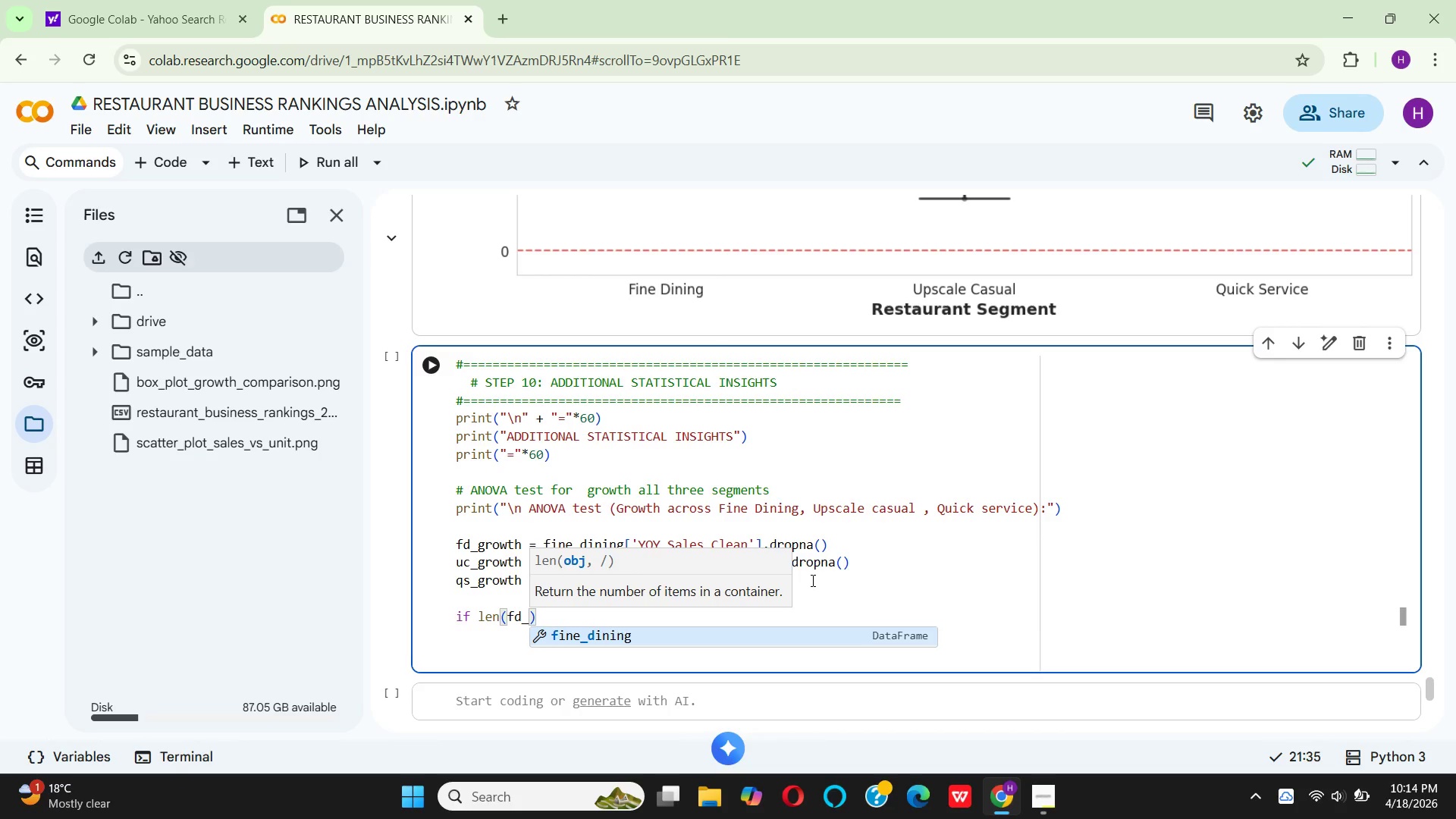 
wait(6.22)
 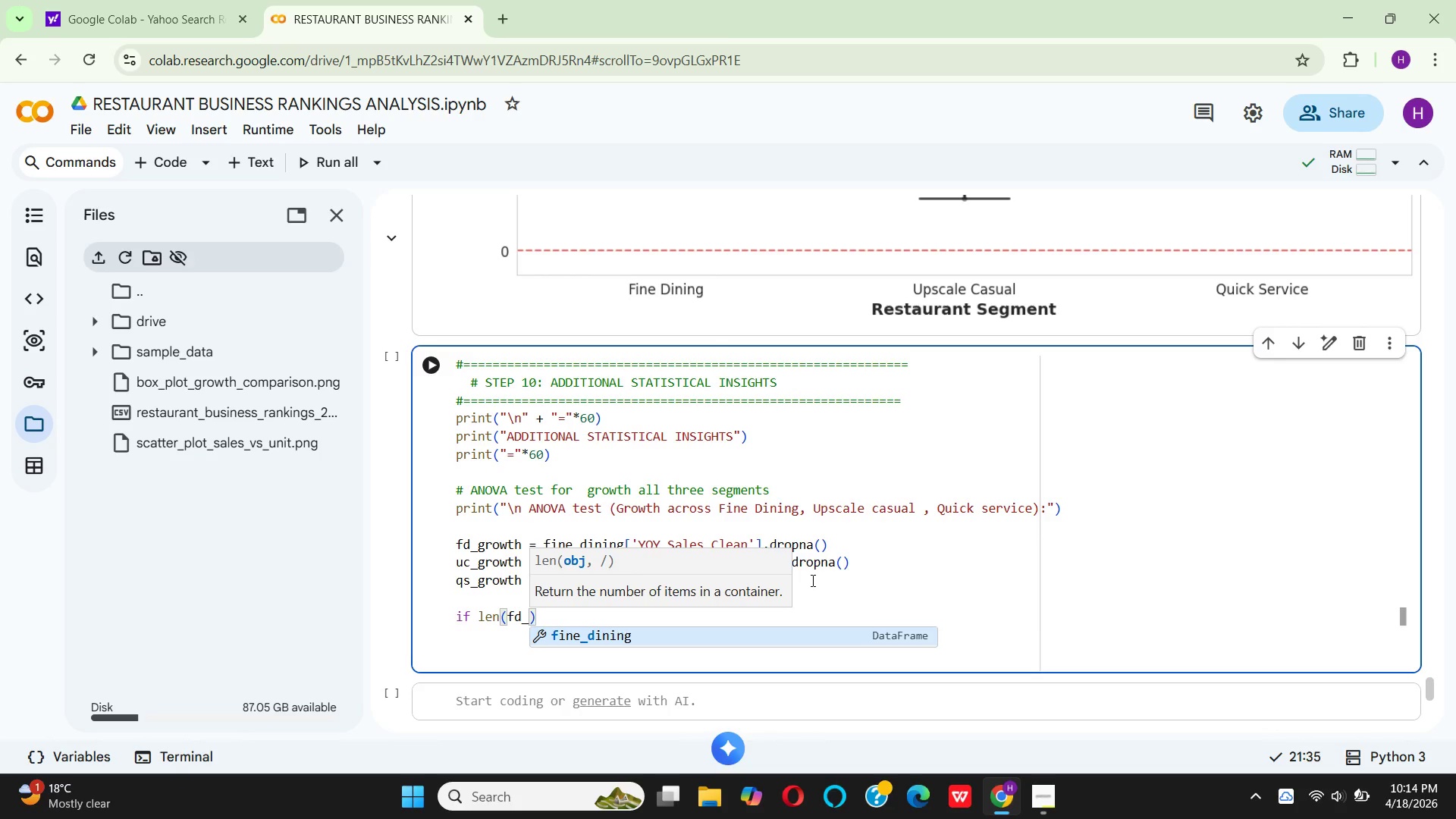 
type(gr)
 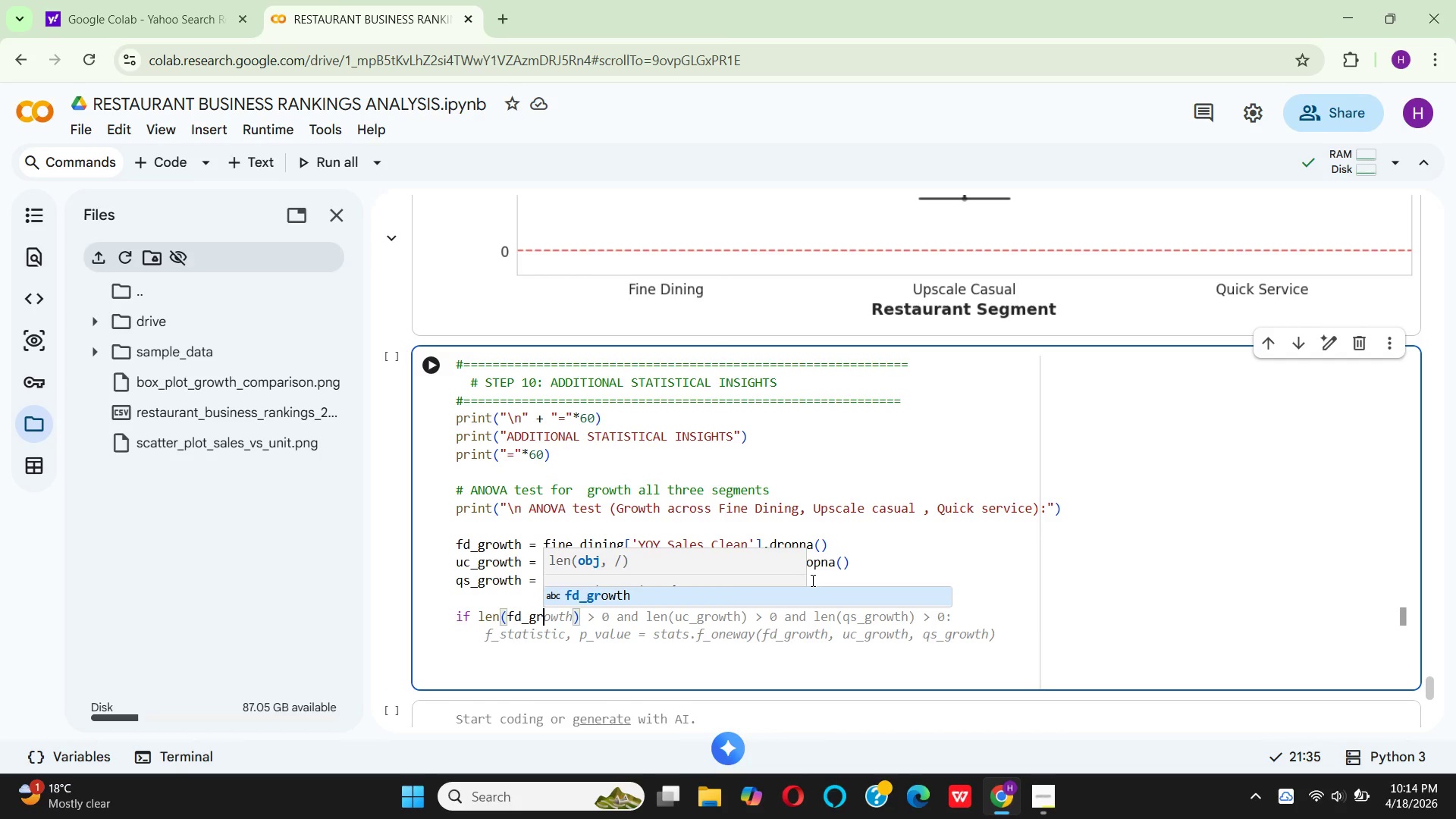 
key(Enter)
 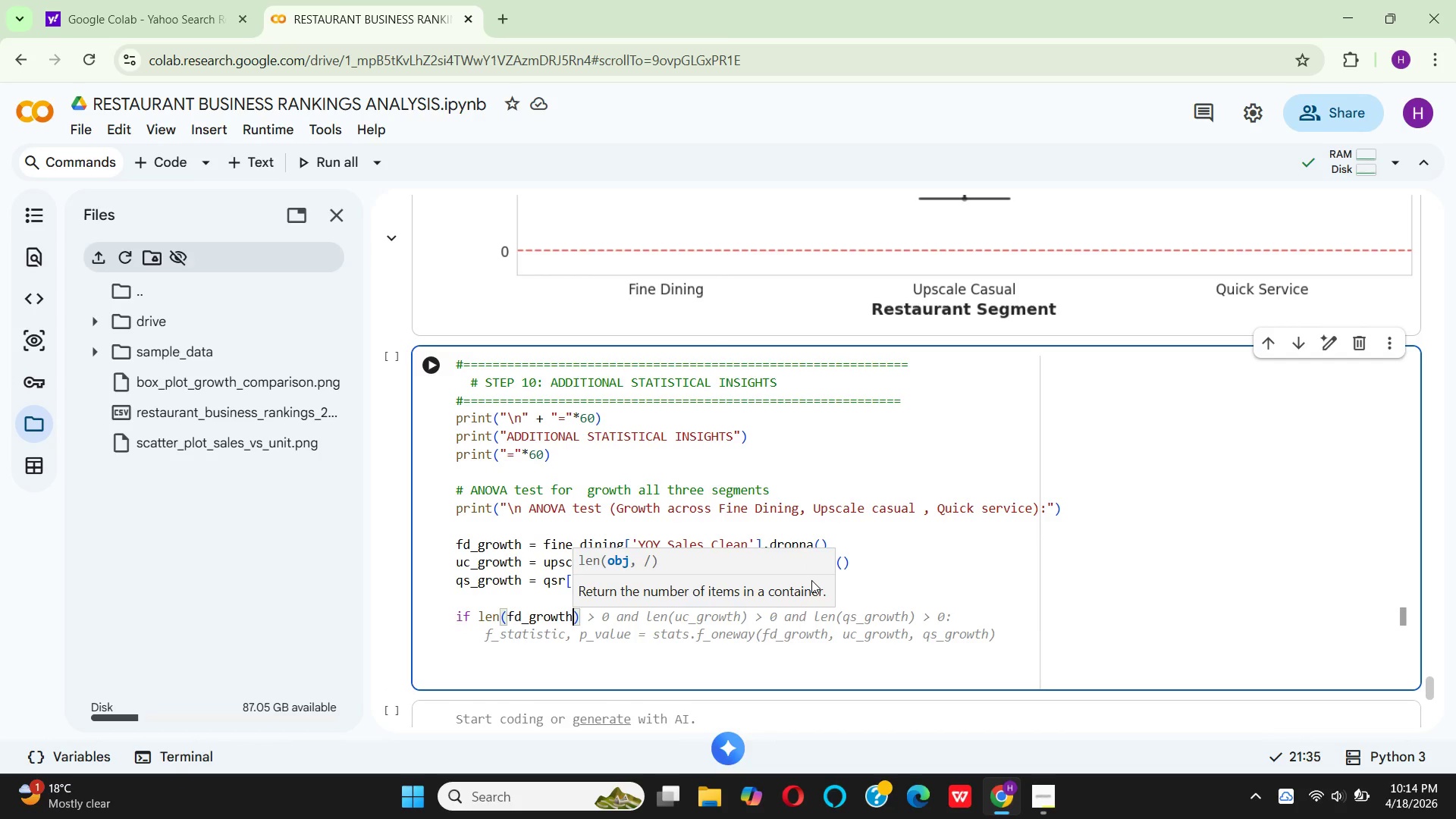 
key(Shift+0)
 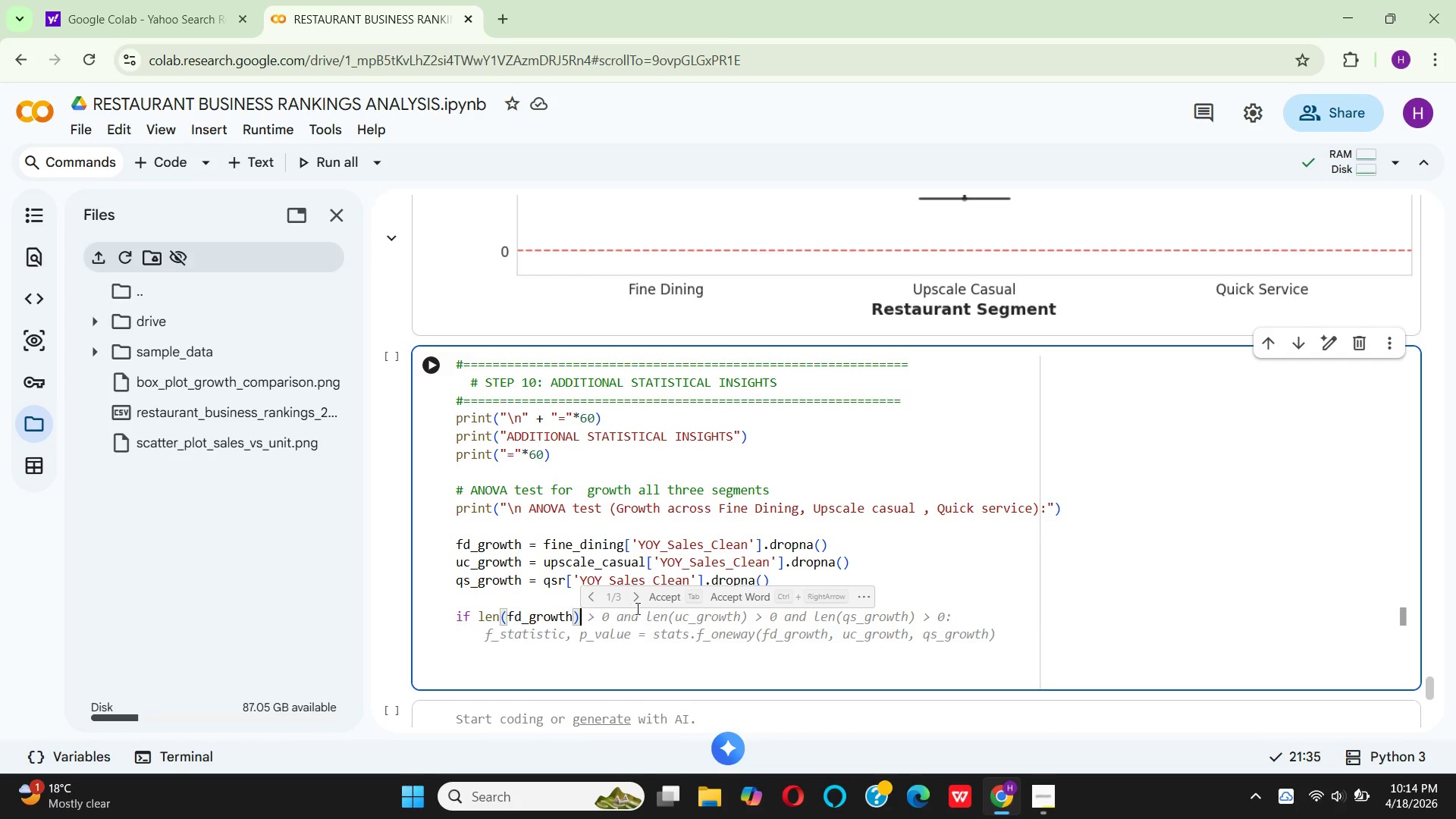 
left_click([655, 598])
 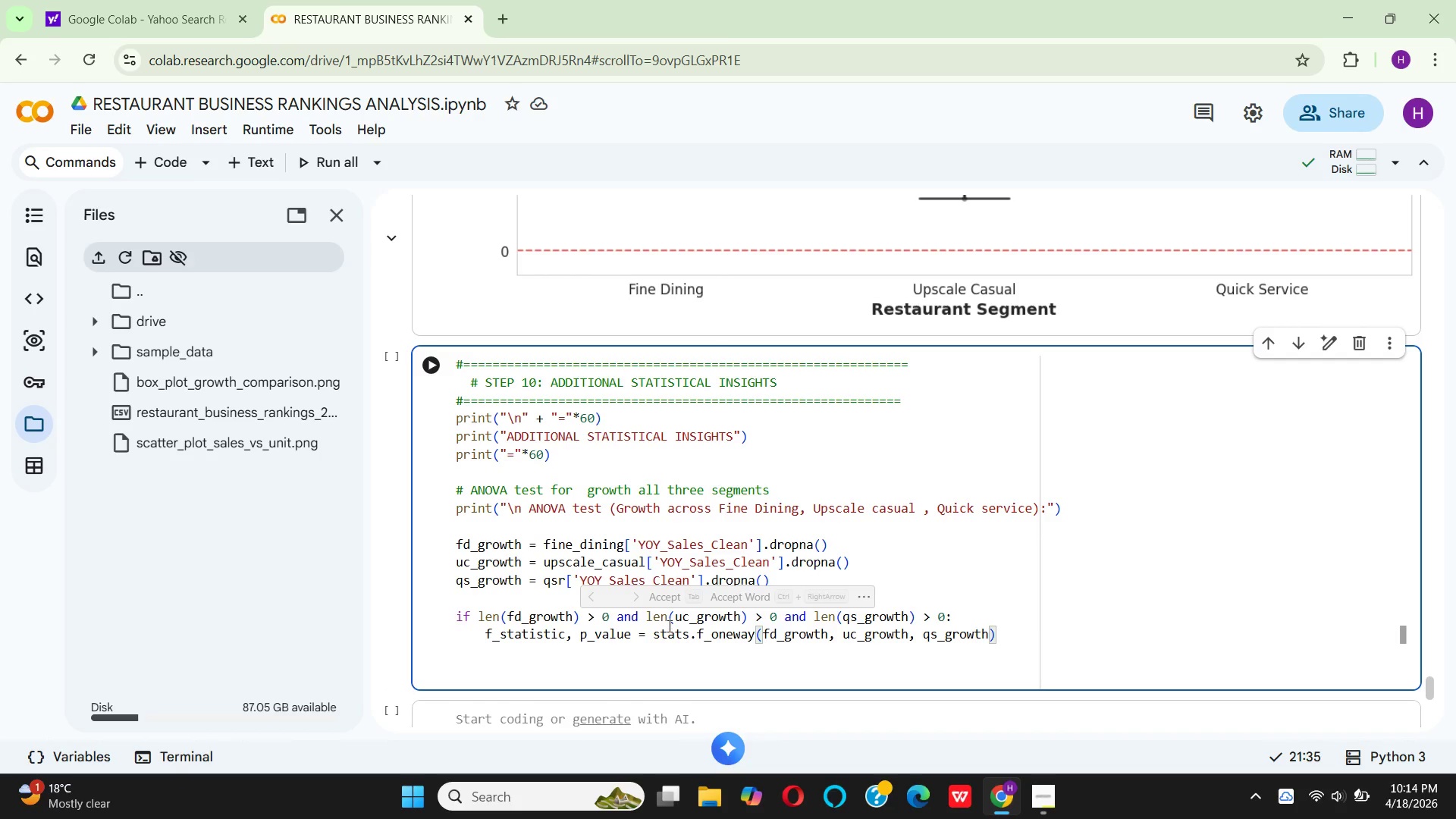 
mouse_move([668, 645])
 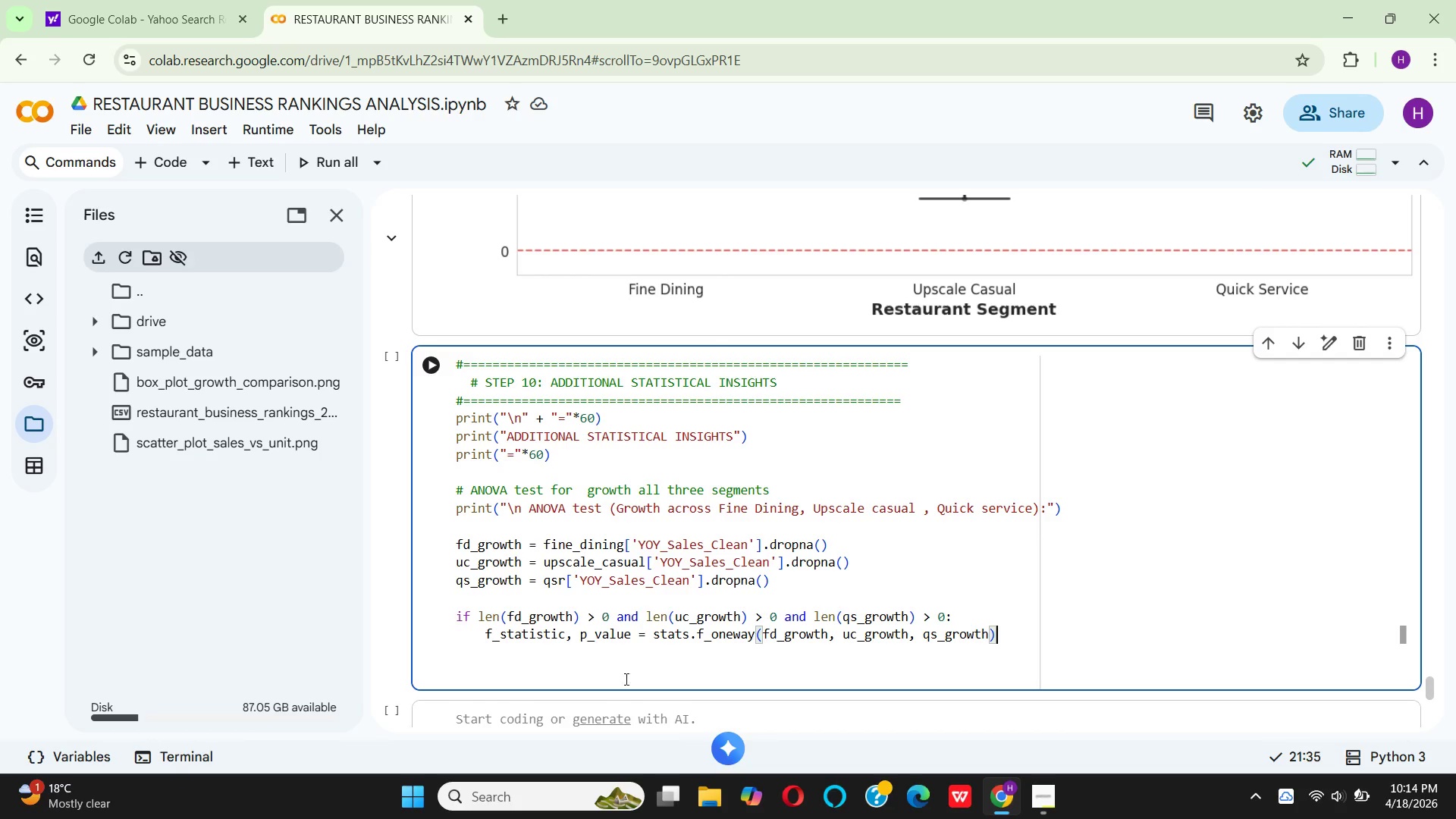 
wait(17.0)
 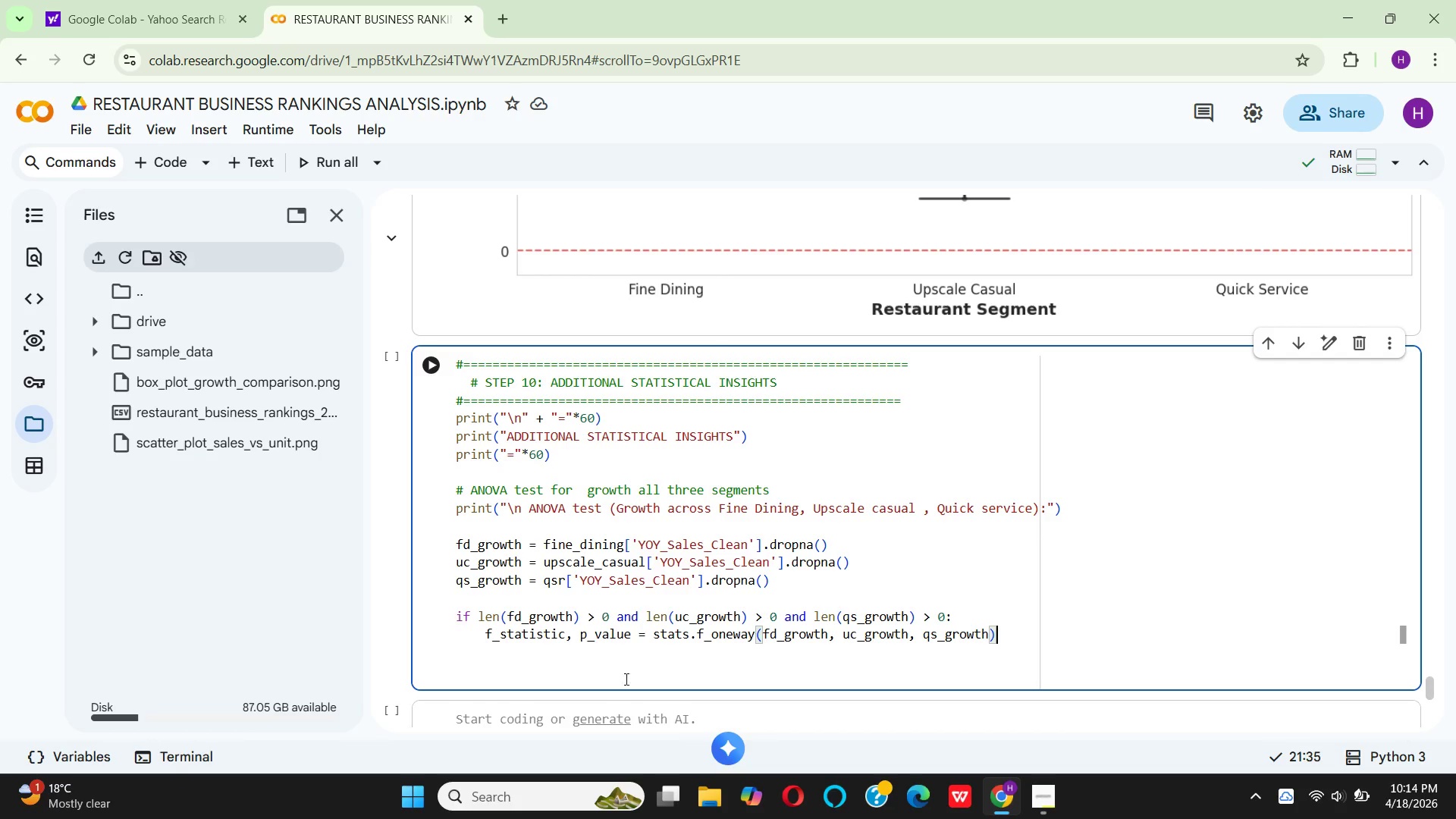 
left_click([564, 639])
 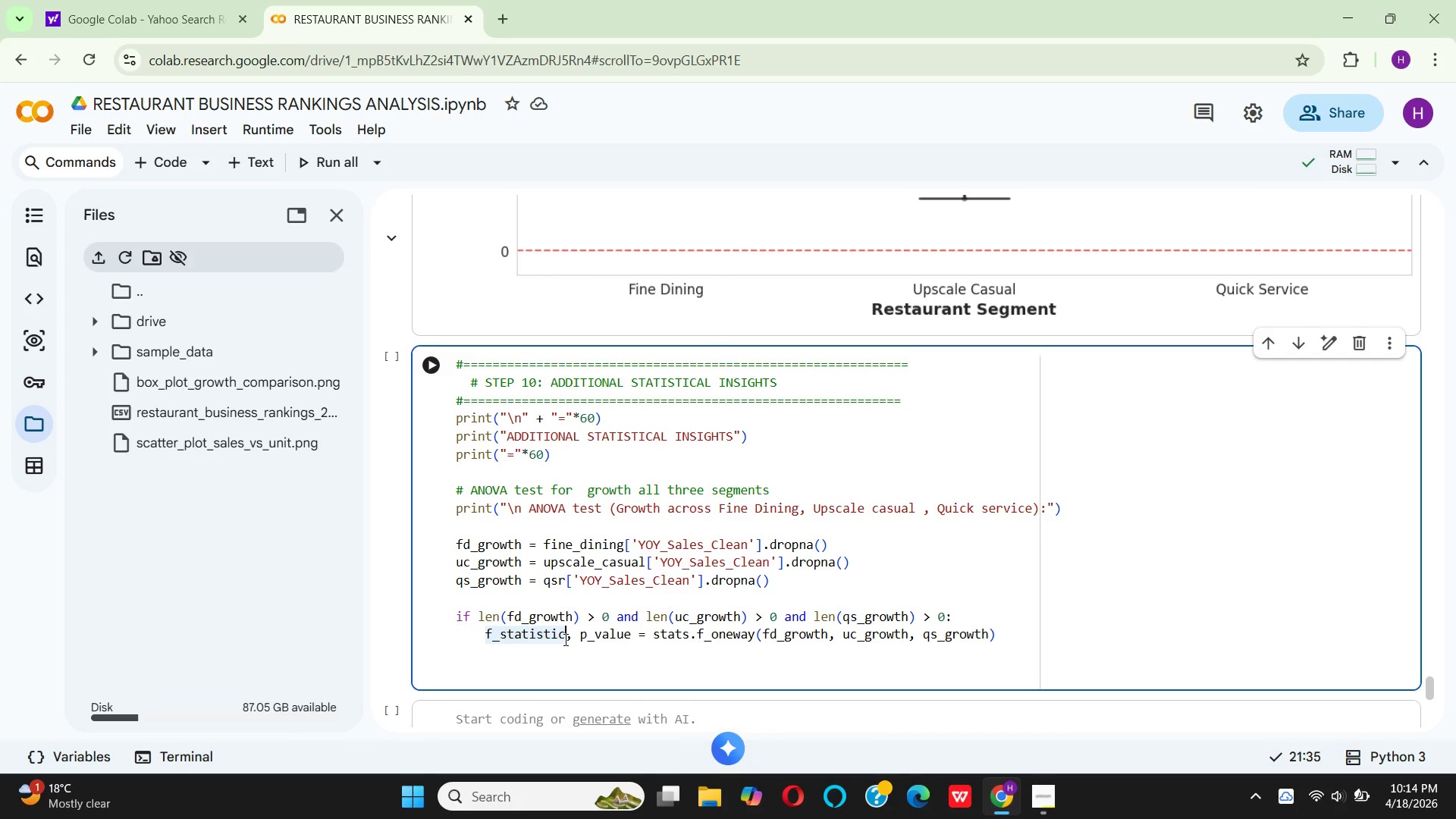 
key(Backspace)
 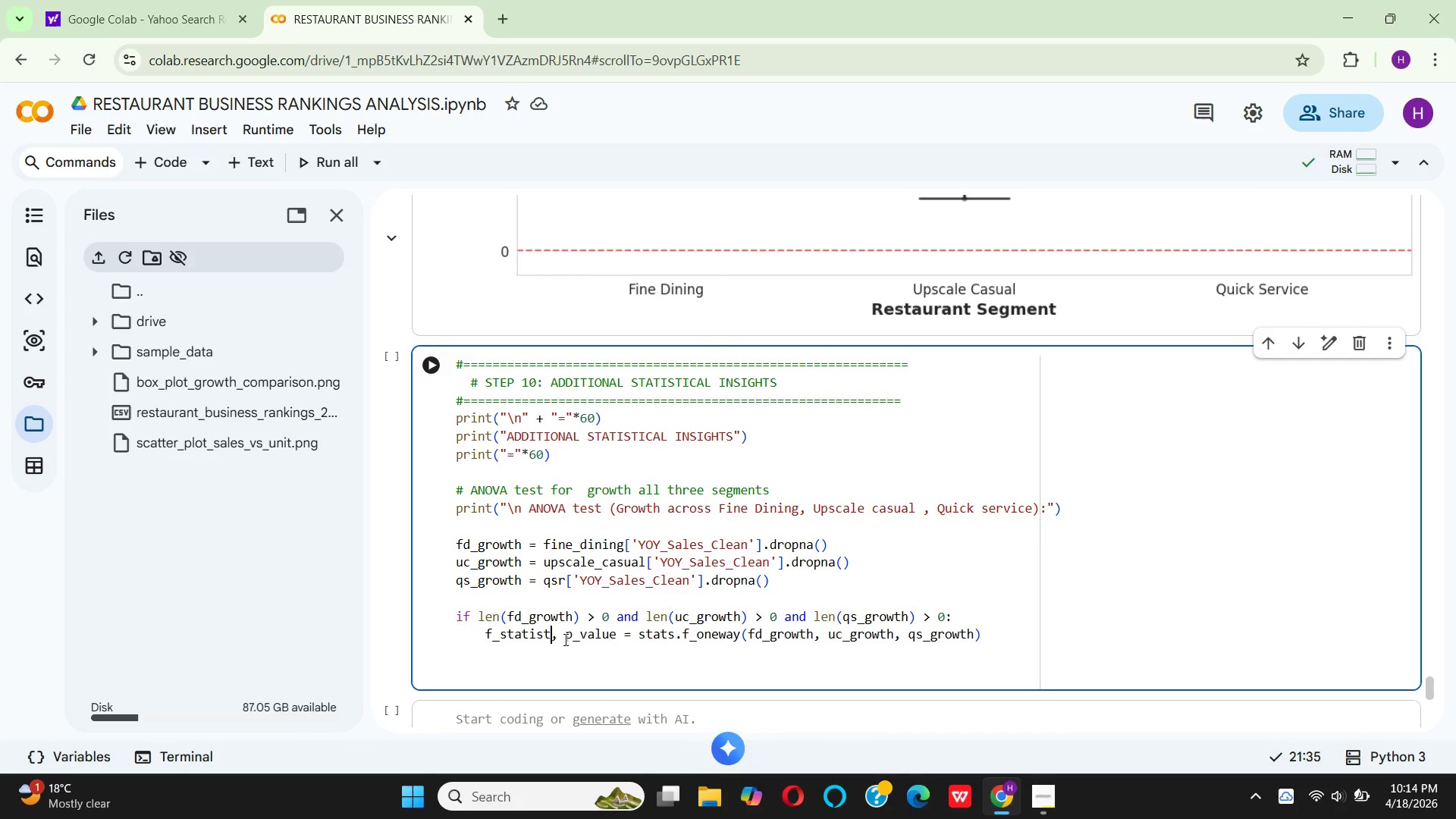 
key(Backspace)
 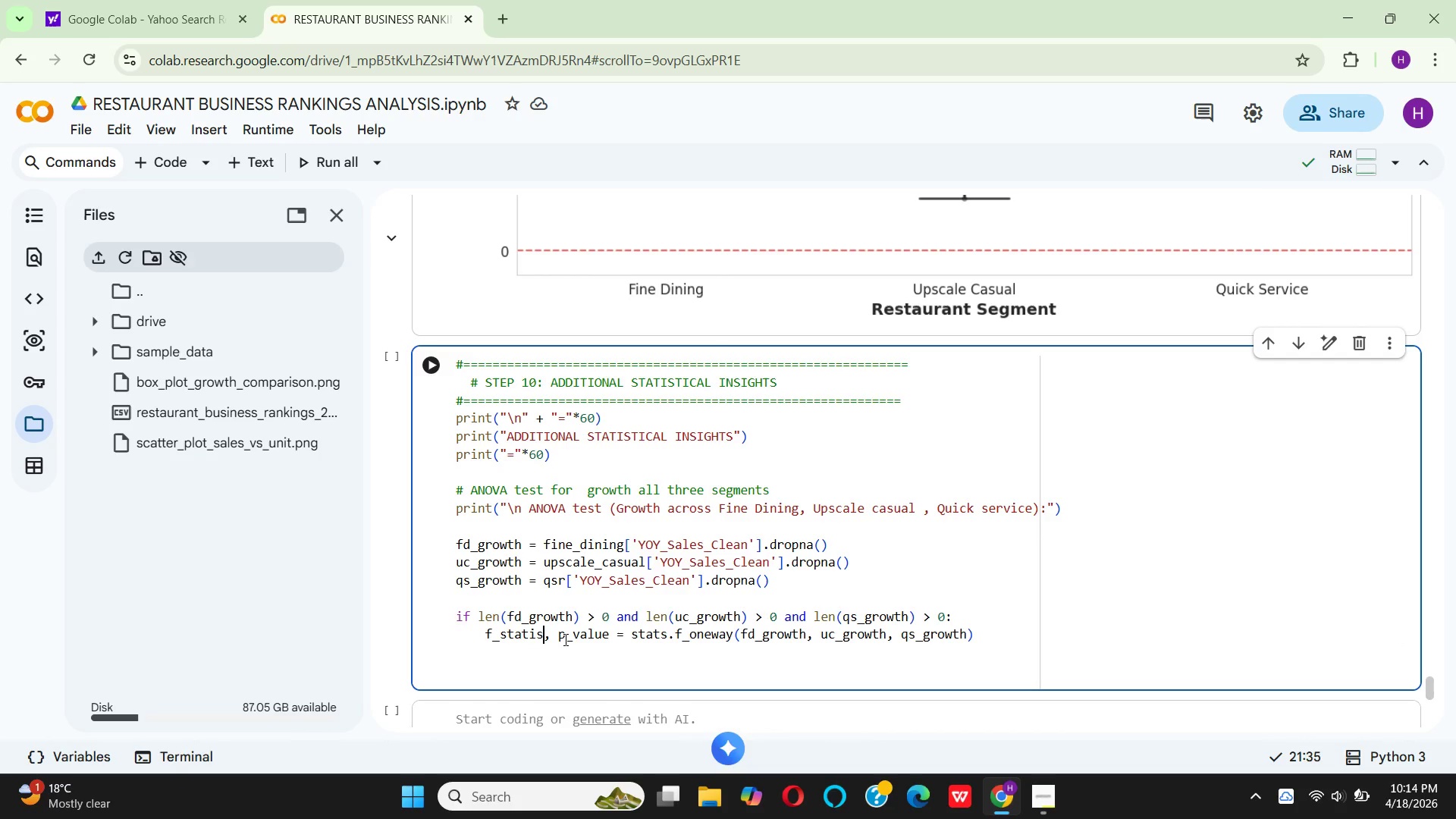 
key(Backspace)
 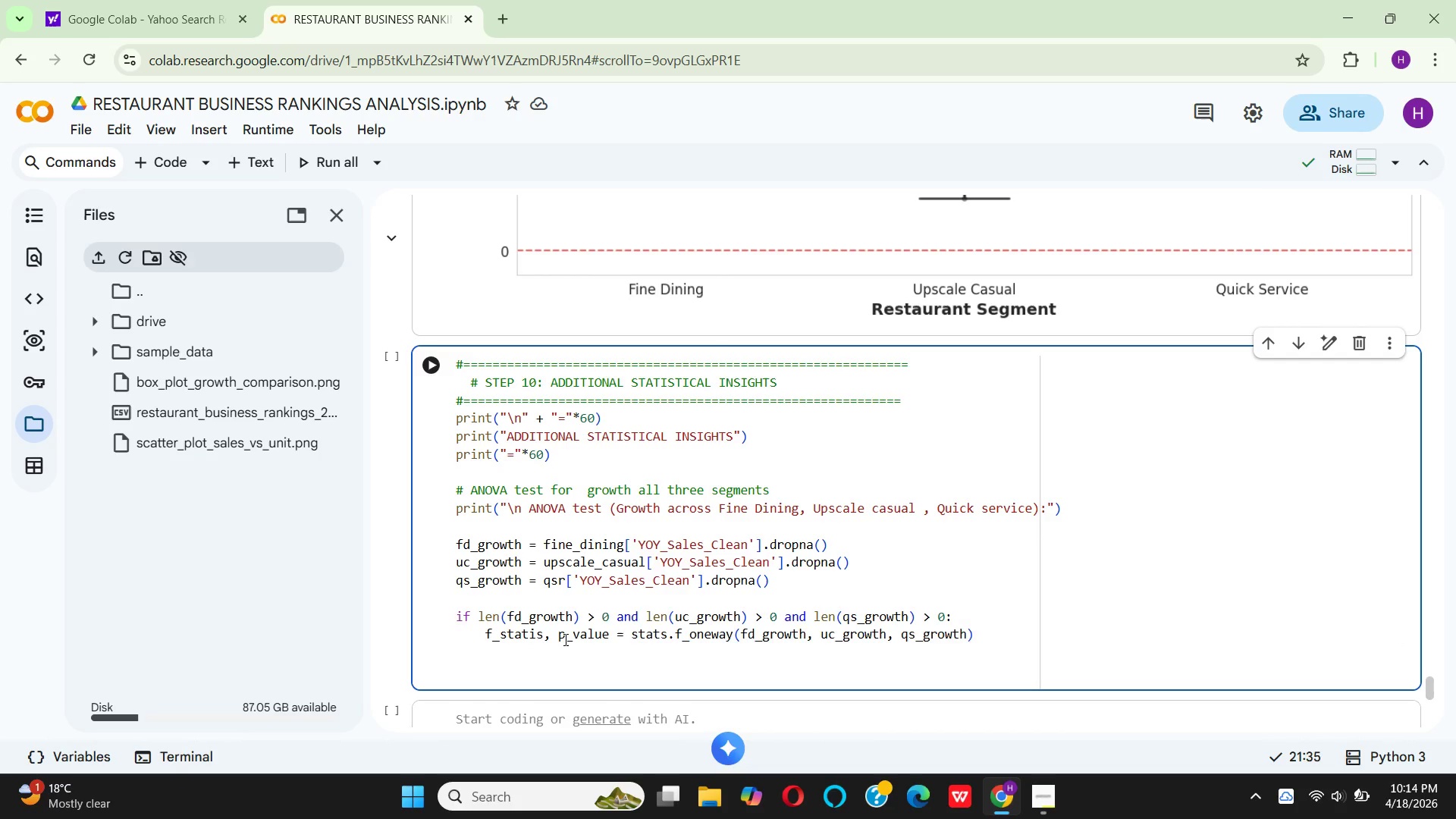 
hold_key(key=Backspace, duration=0.31)
 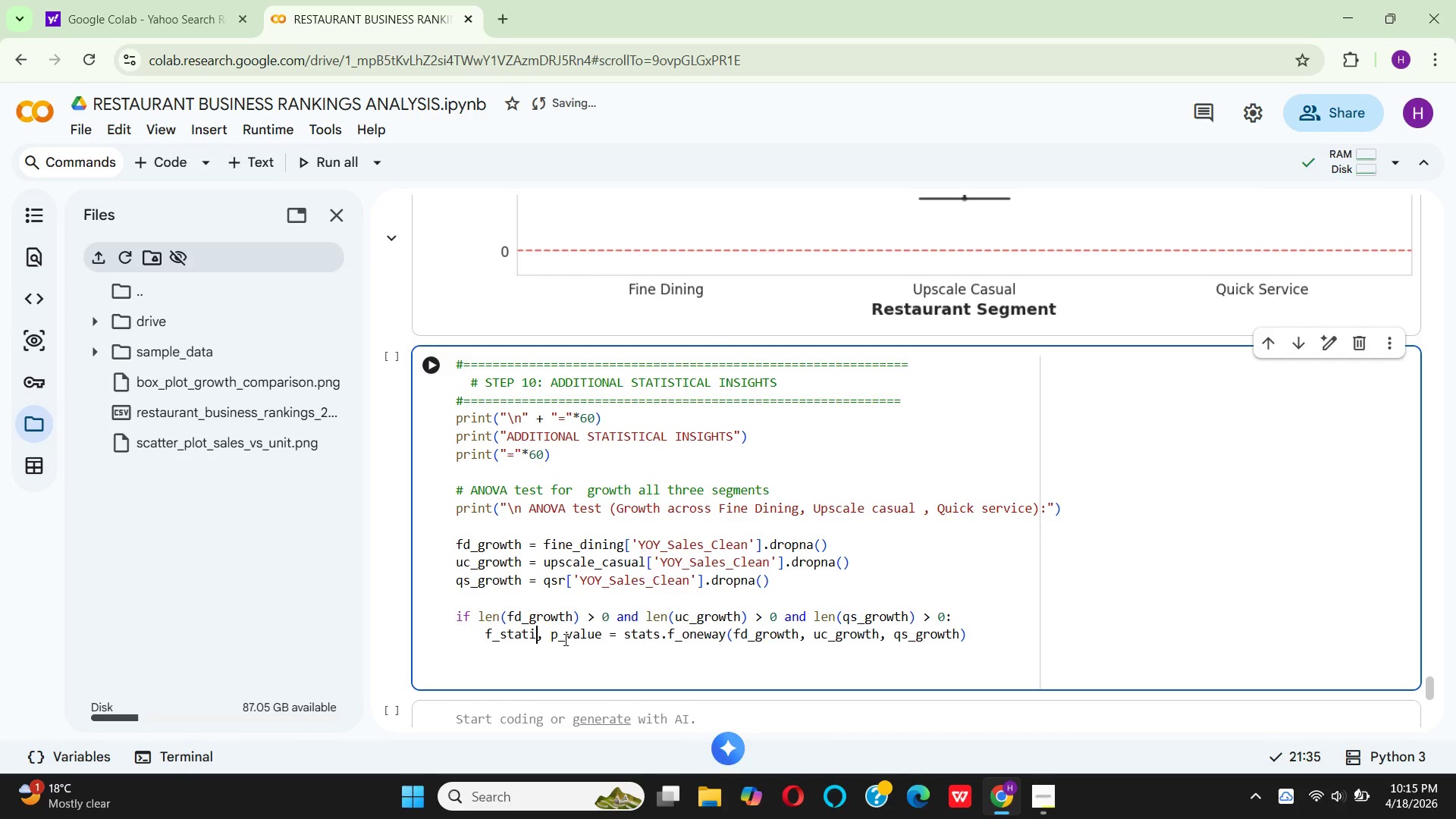 
key(Backspace)
 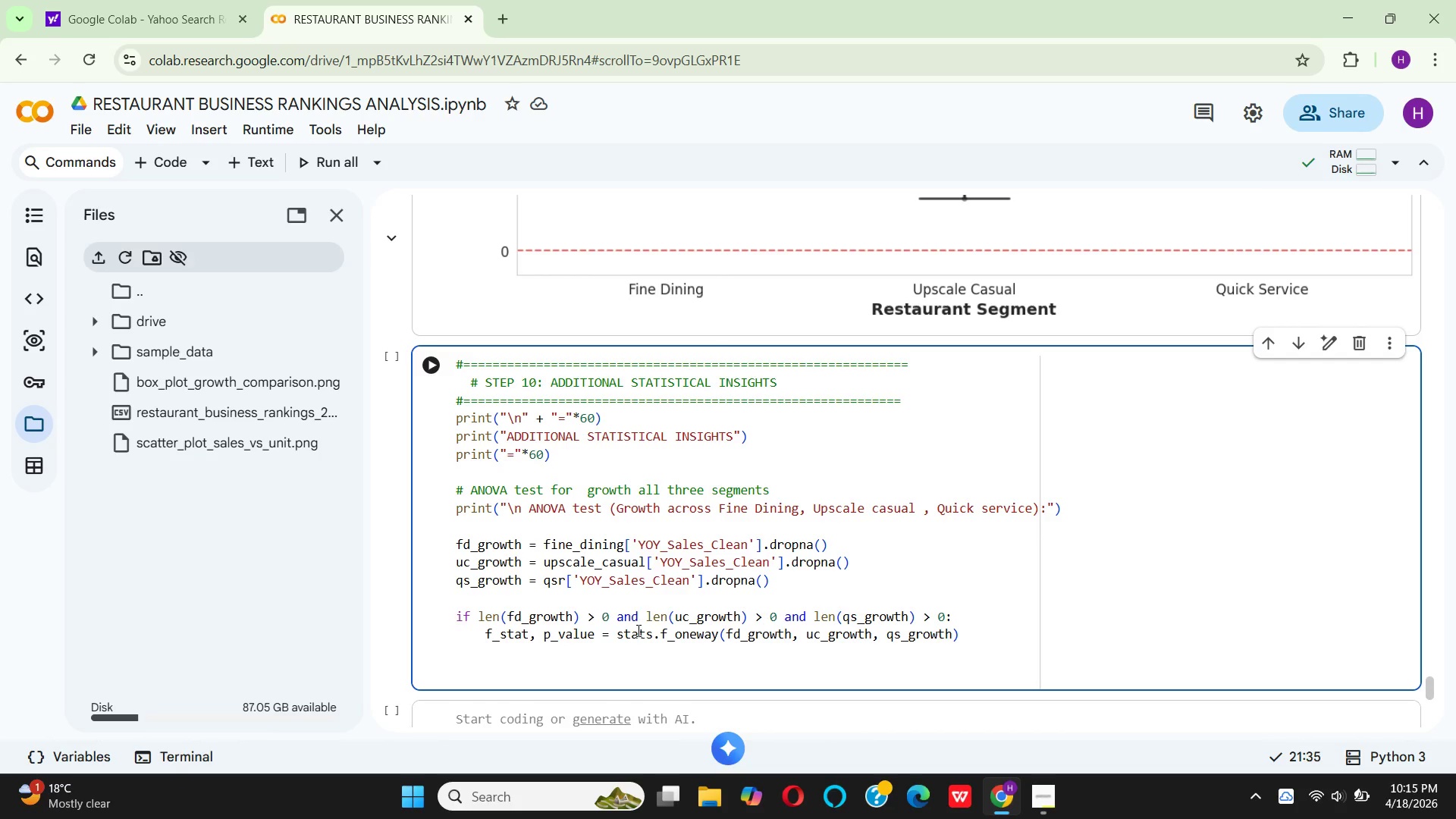 
wait(10.62)
 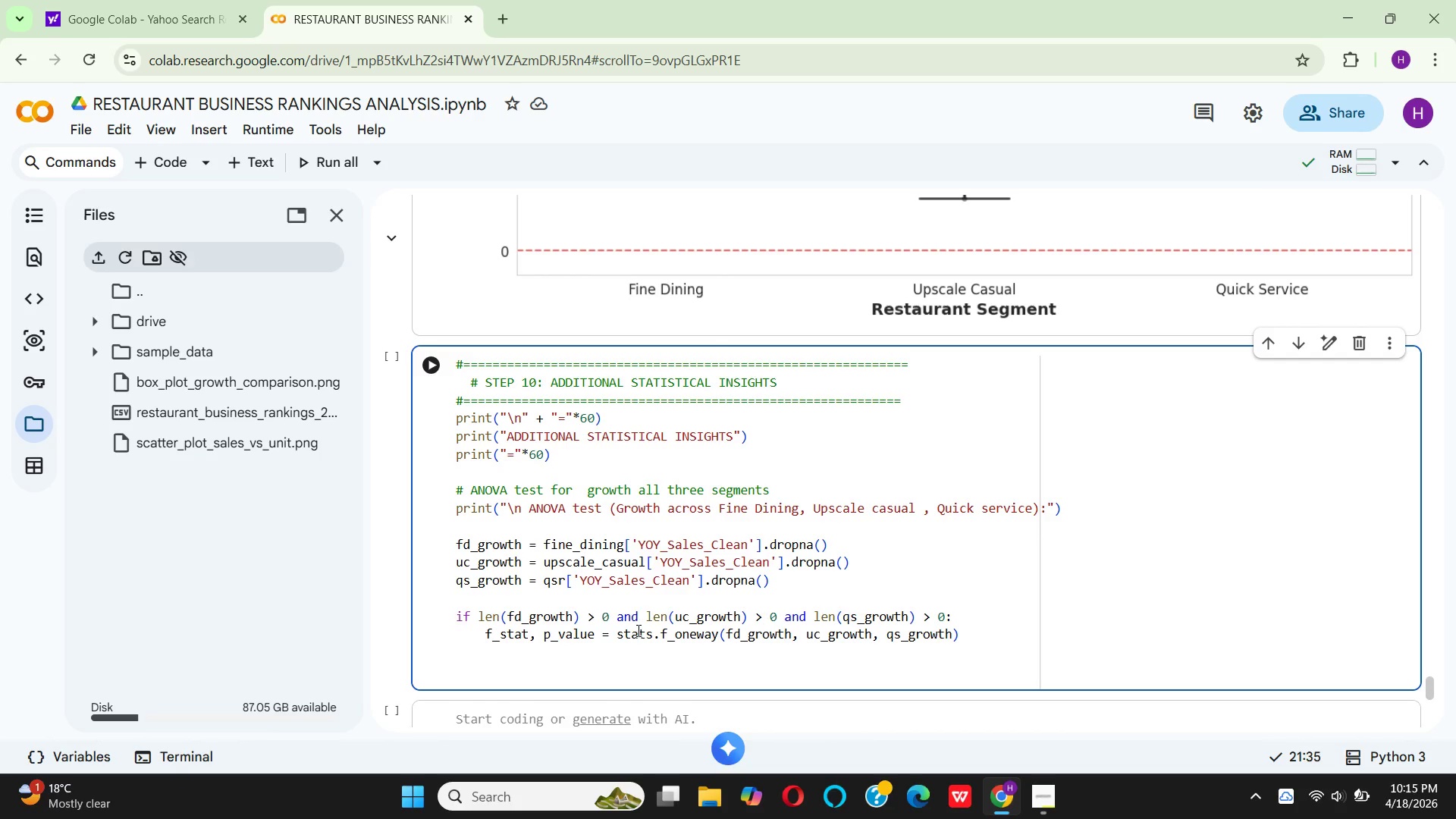 
left_click([595, 635])
 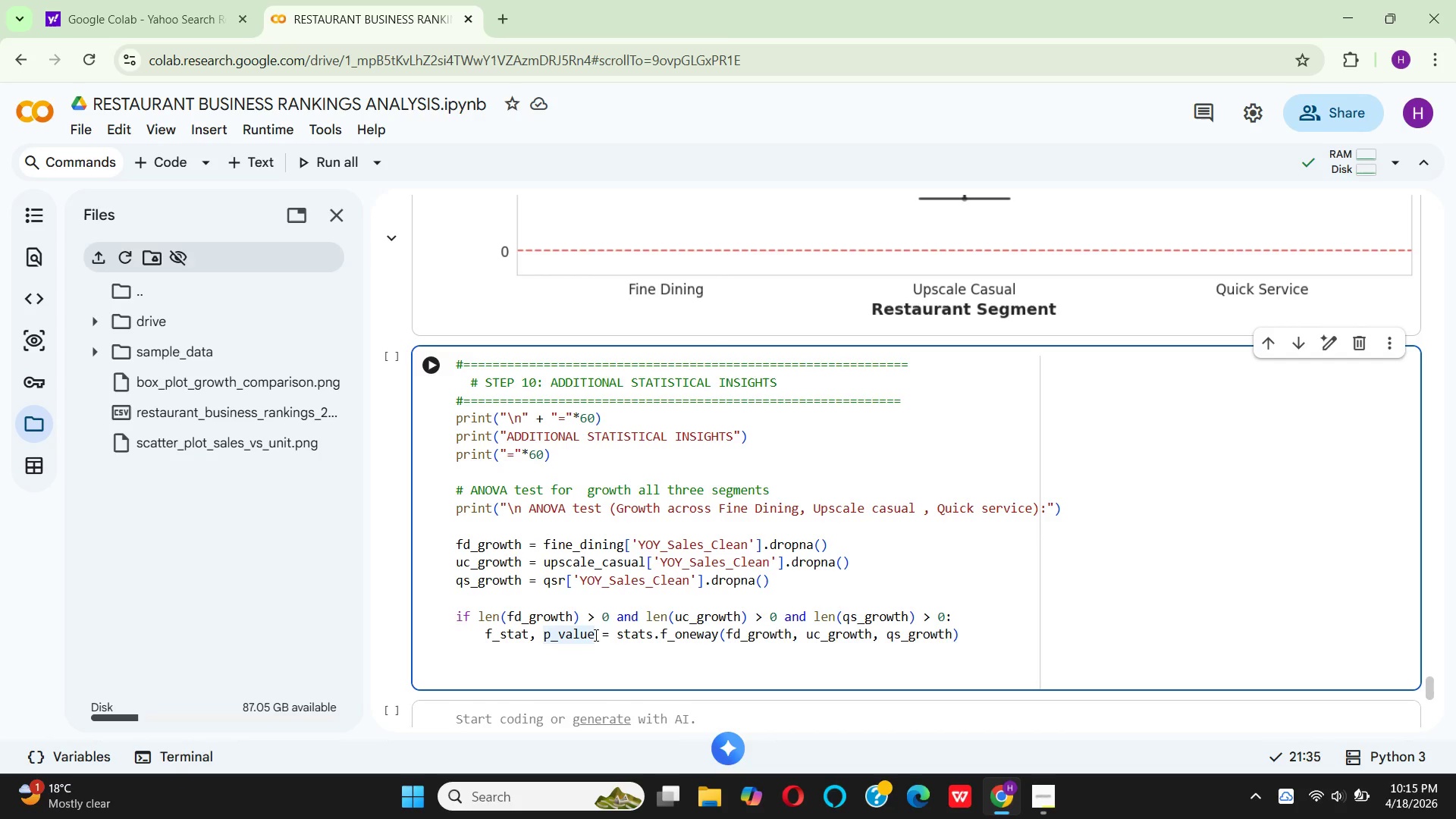 
key(Backspace)
key(Backspace)
key(Backspace)
key(Backspace)
key(Backspace)
key(Backspace)
key(Backspace)
type(ano)
 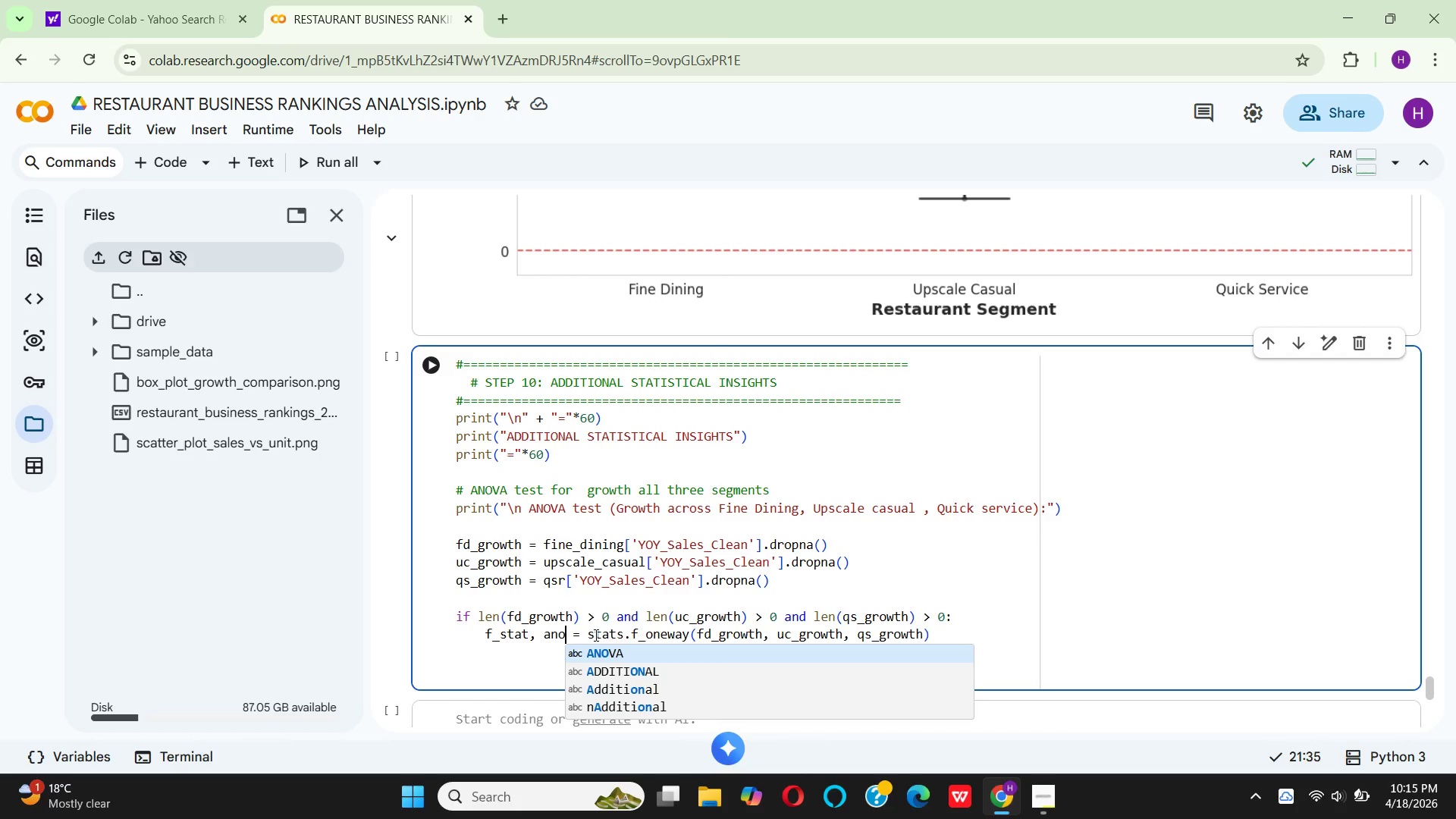 
type(va_p)
 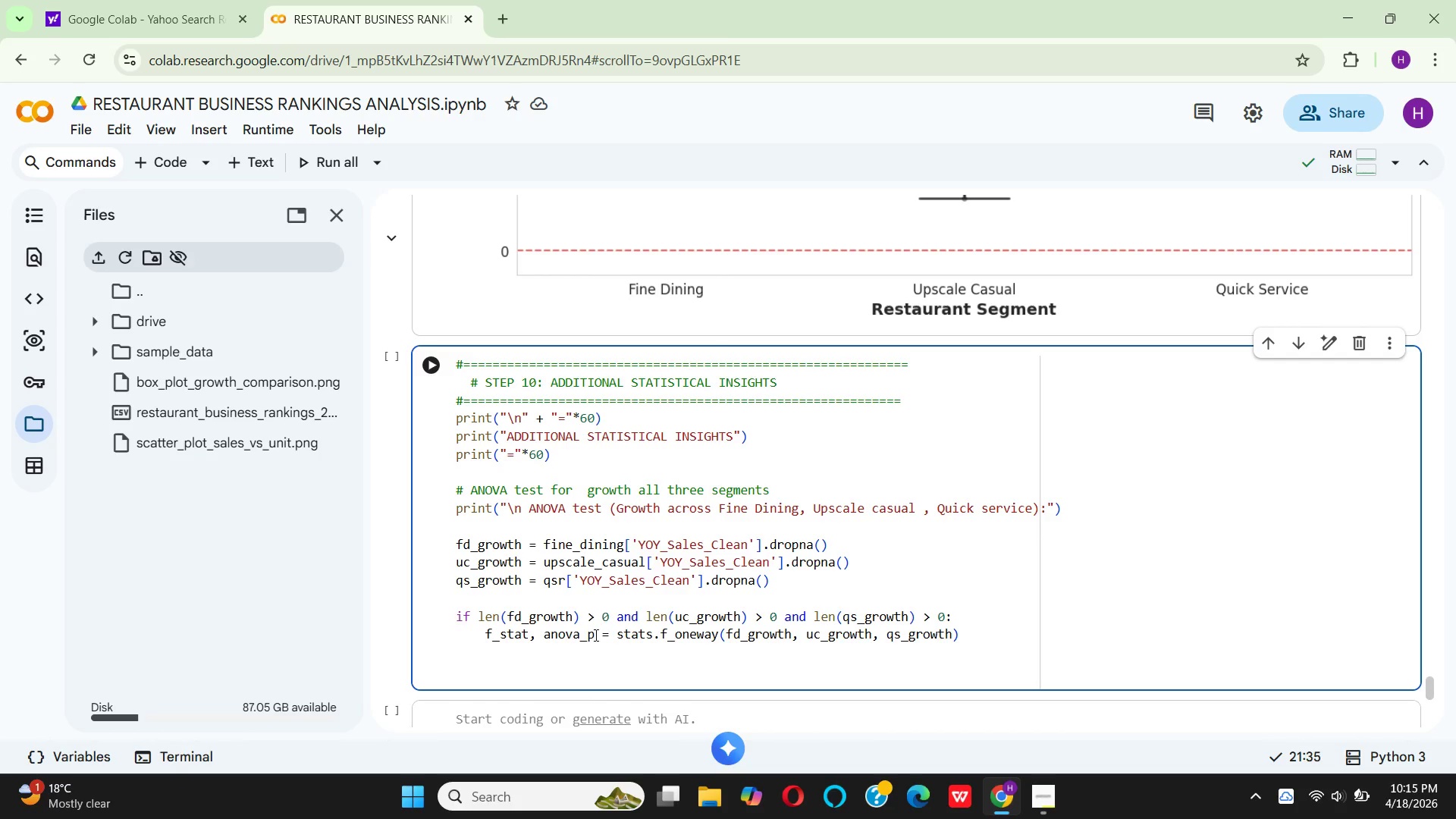 
scroll: coordinate [595, 635], scroll_direction: down, amount: 1.0
 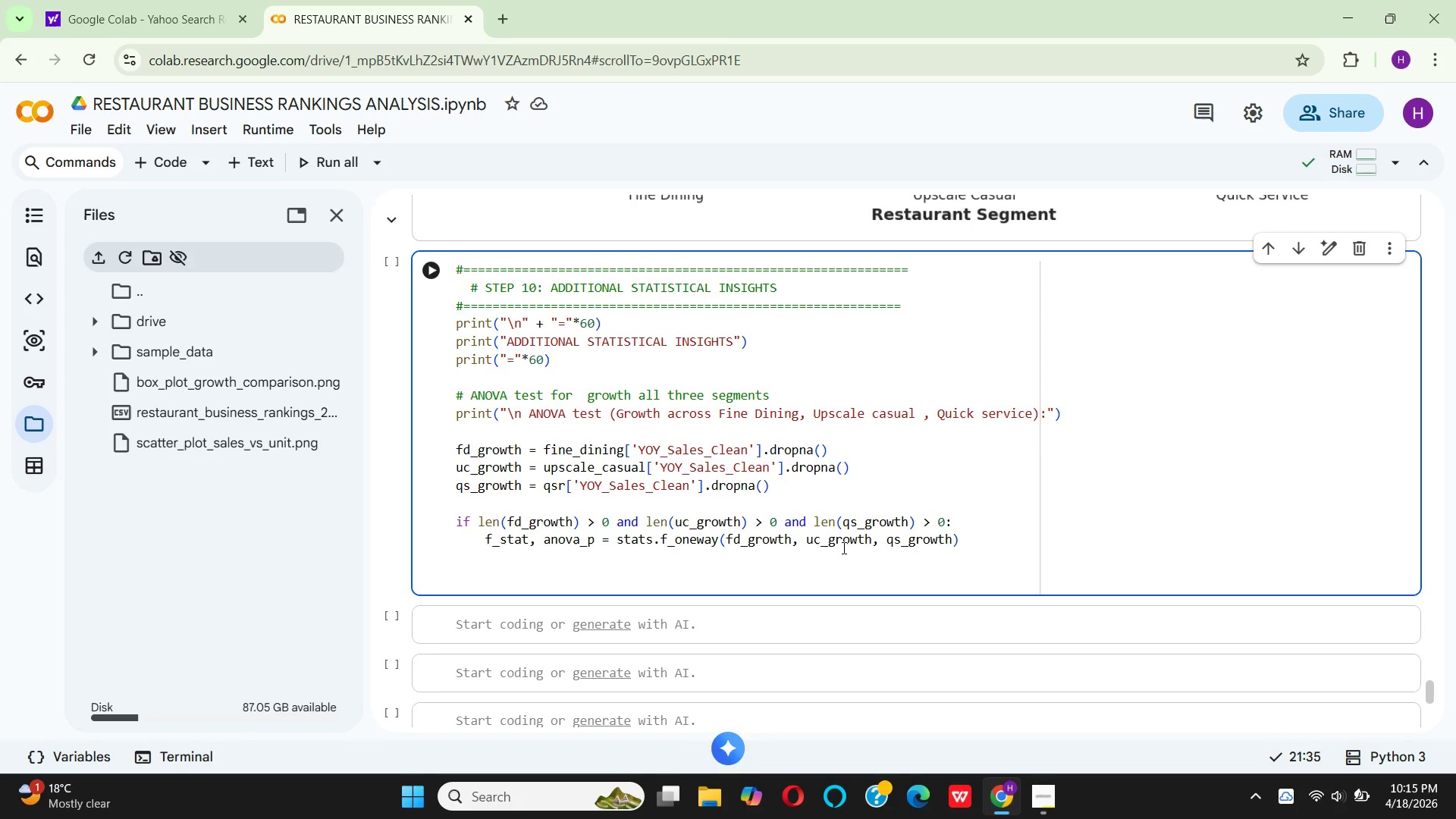 
wait(19.71)
 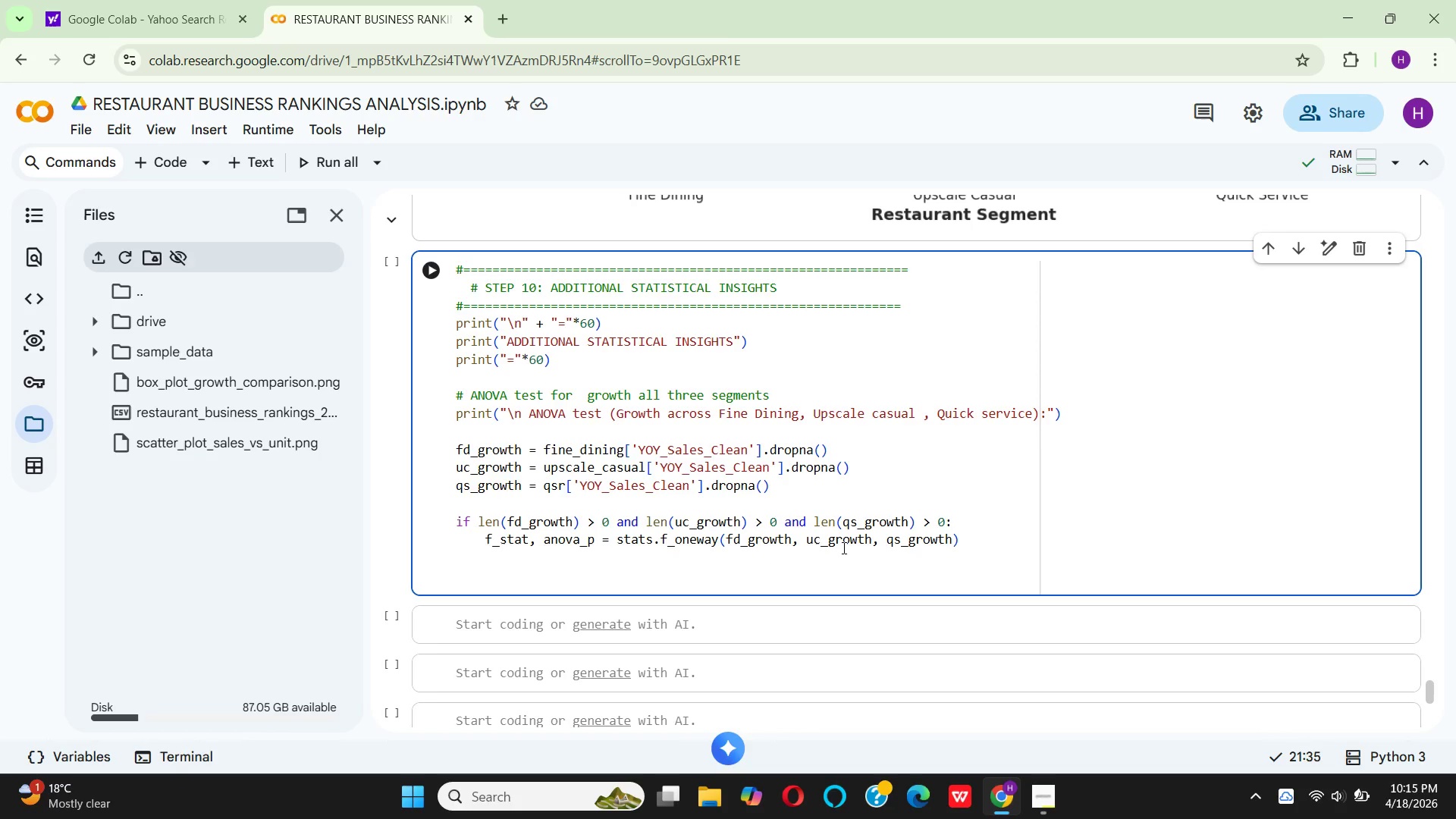 
left_click([995, 548])
 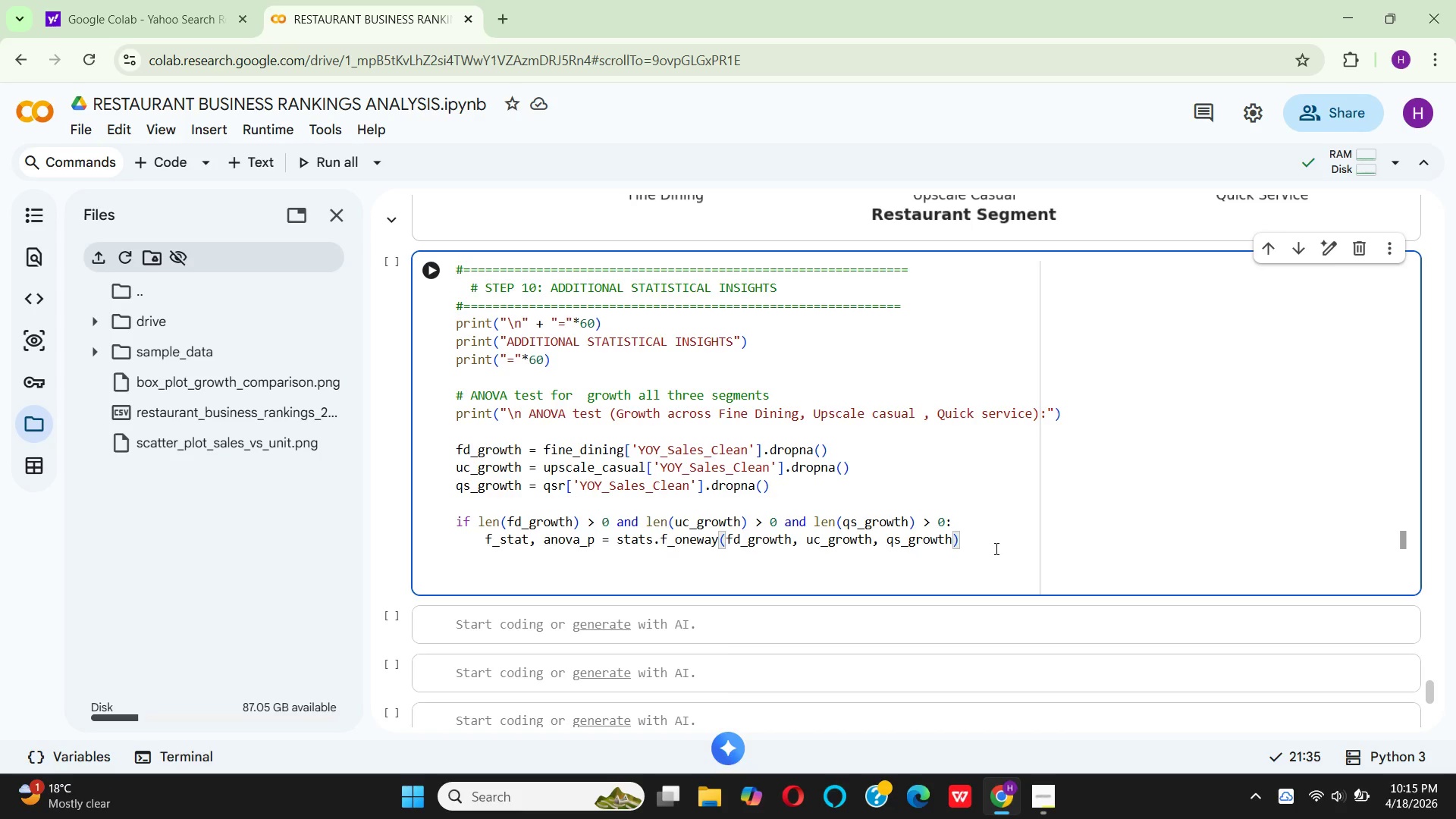 
key(Enter)
 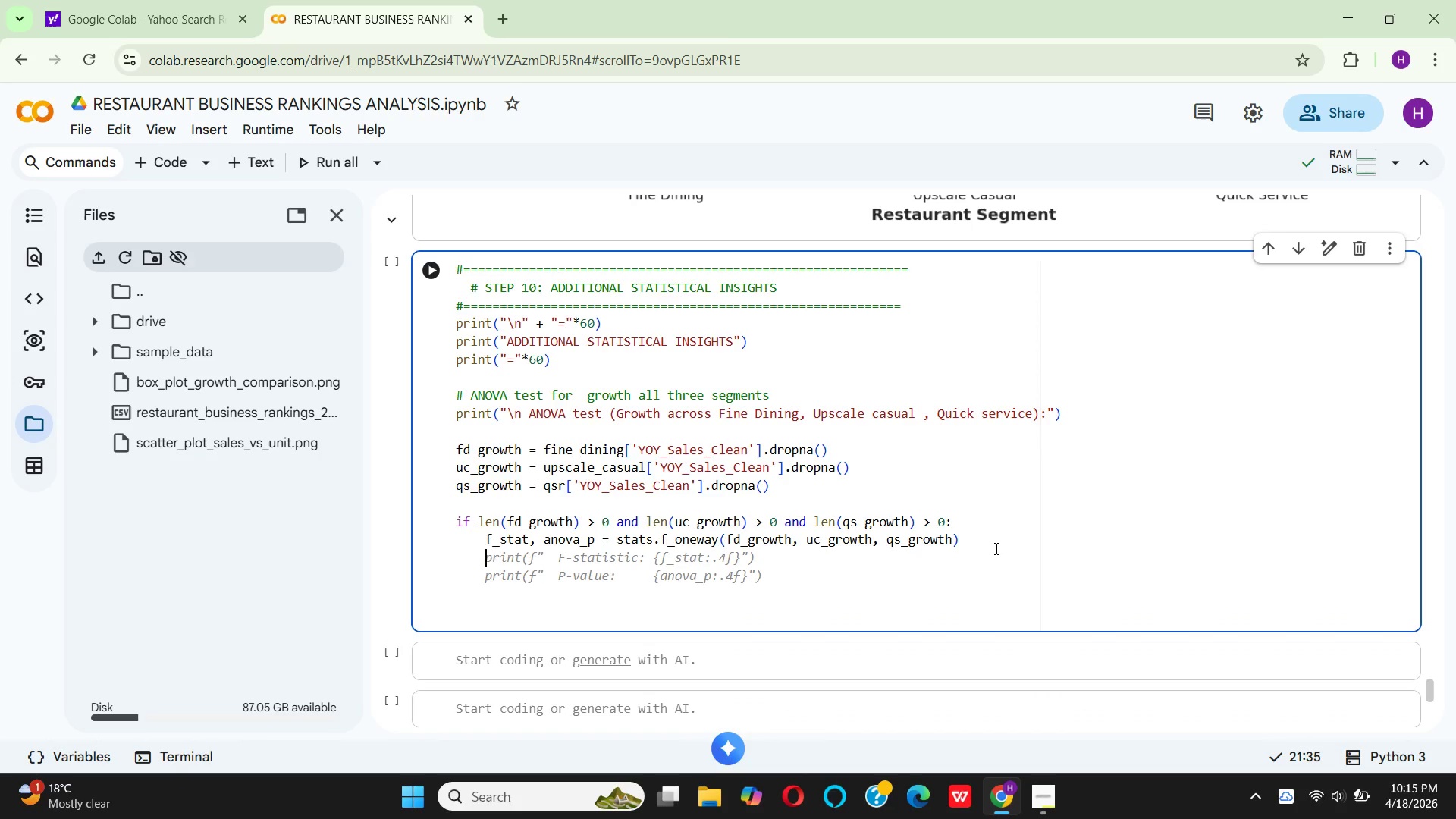 
wait(6.19)
 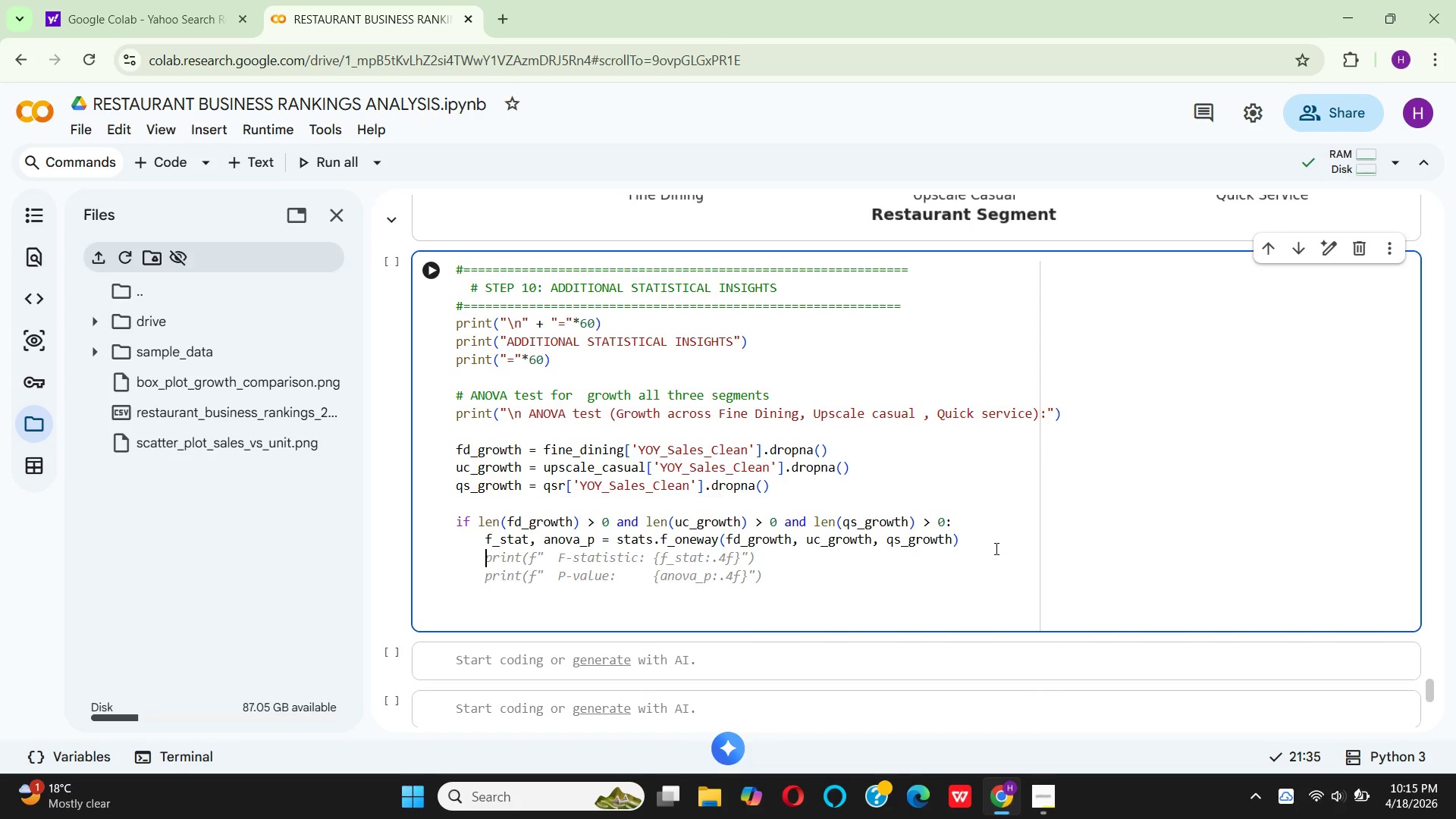 
type(print)
 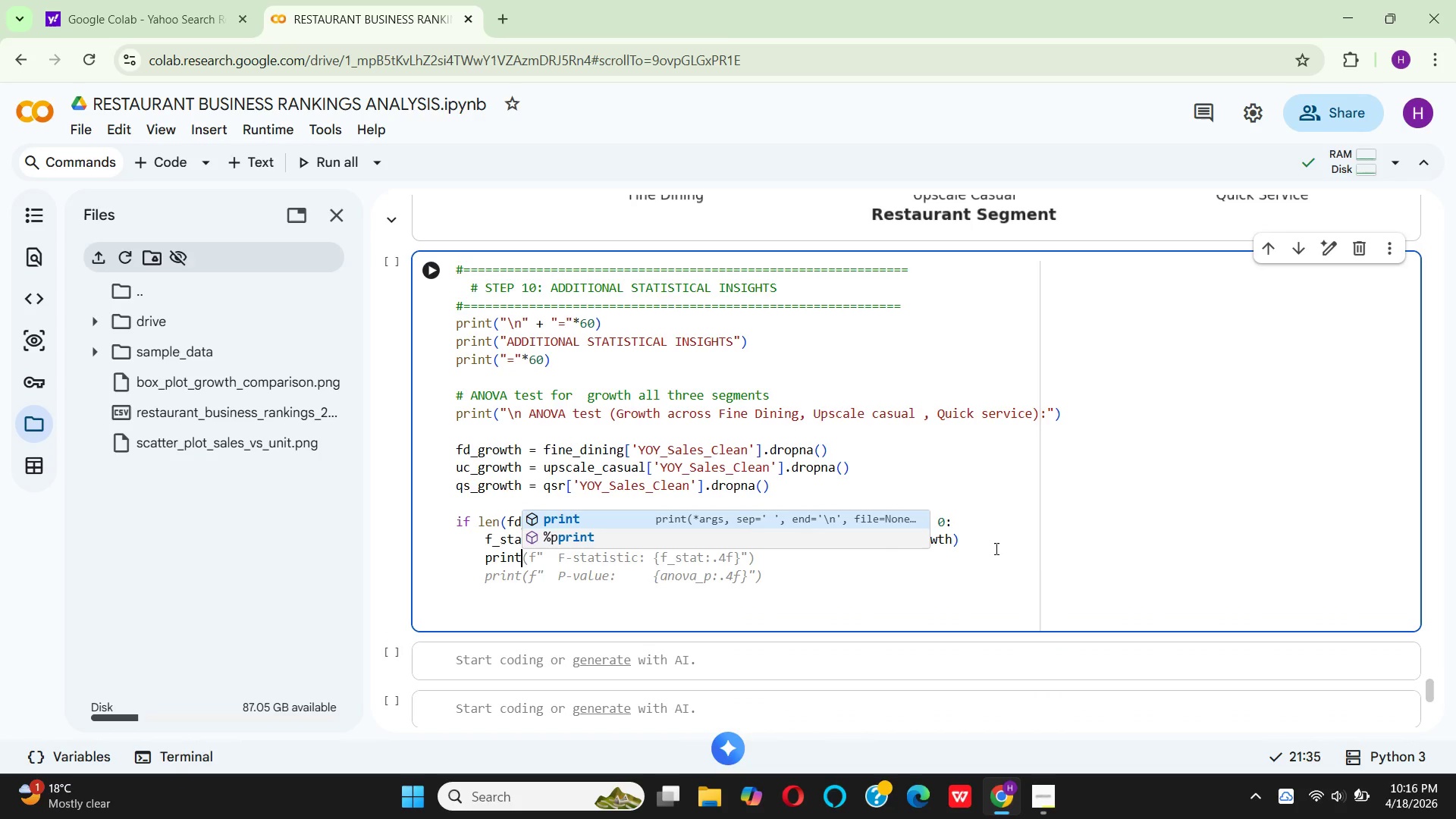 
key(Enter)
 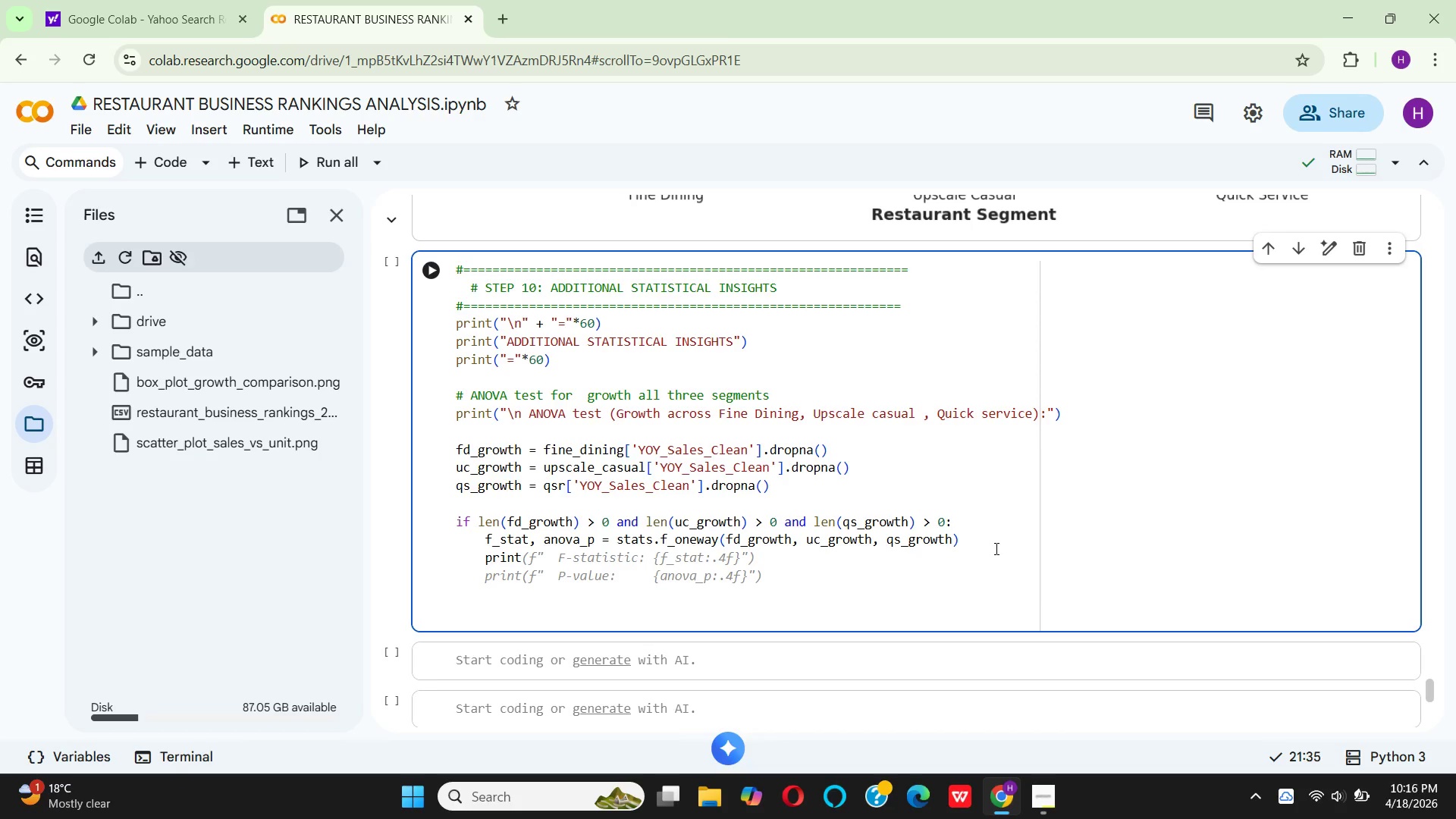 
type((f"  F-statistic: {f_)
 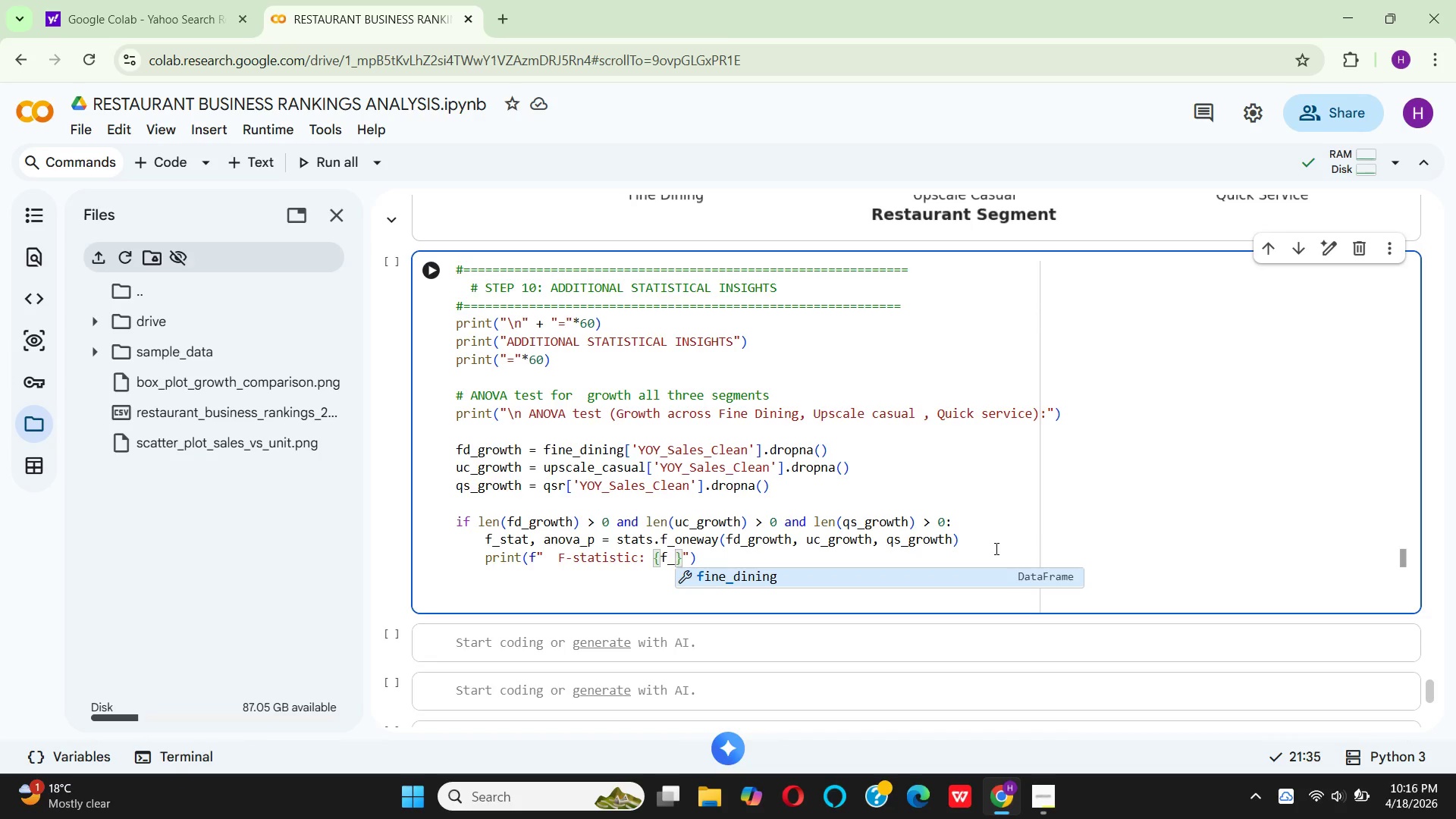 
wait(5.34)
 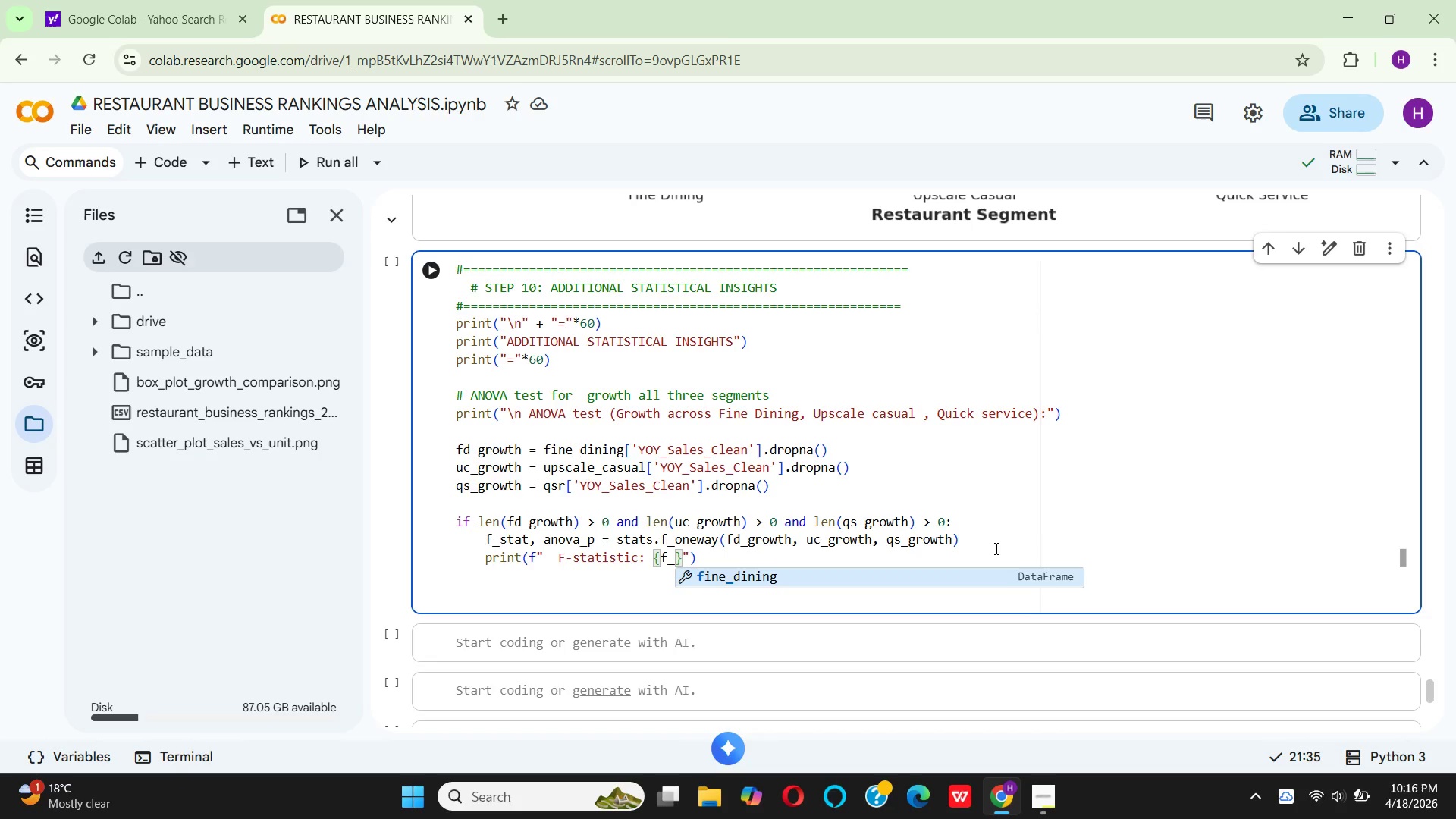 
type(stat:.4f)
 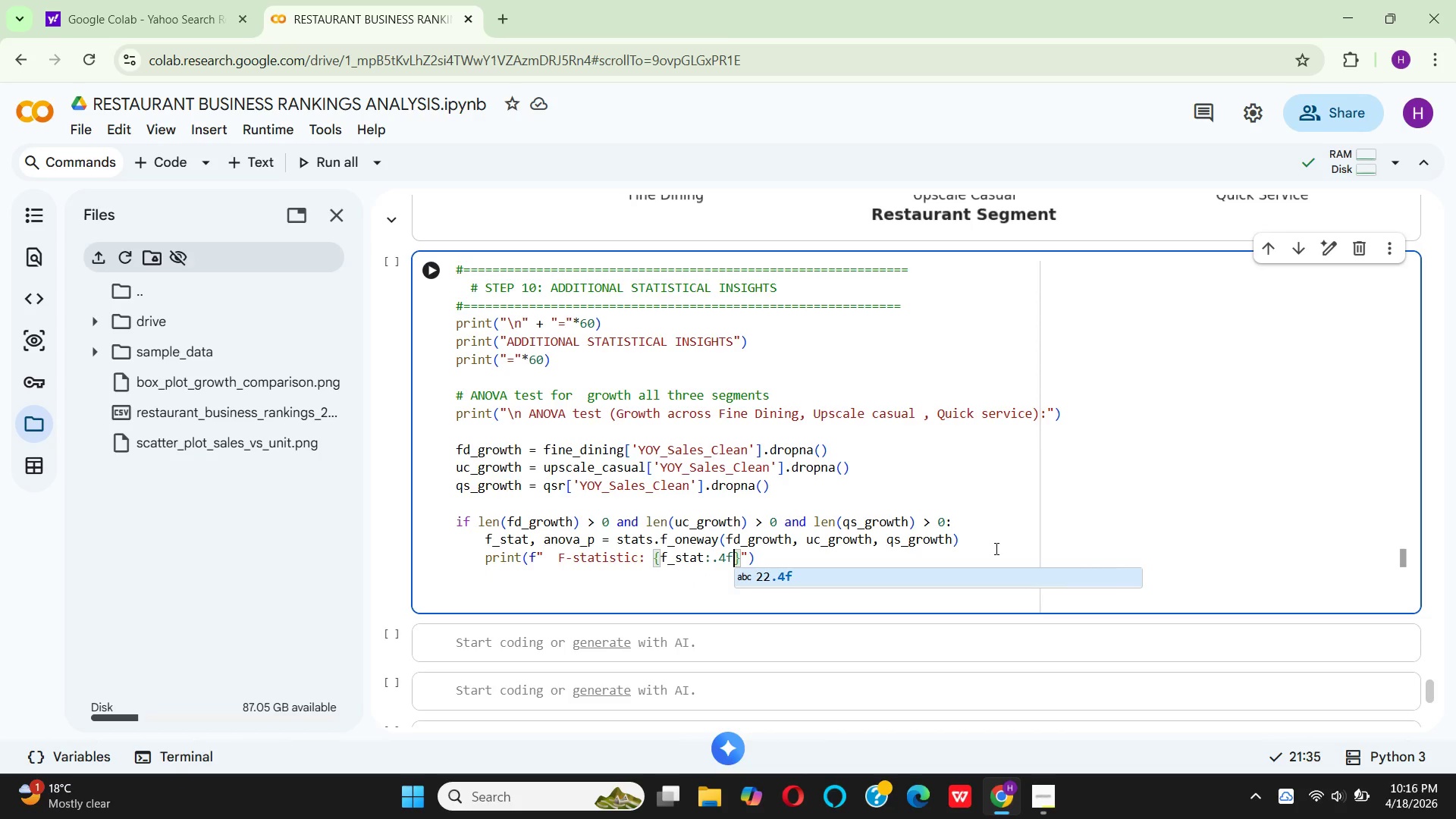 
key(ArrowRight)
 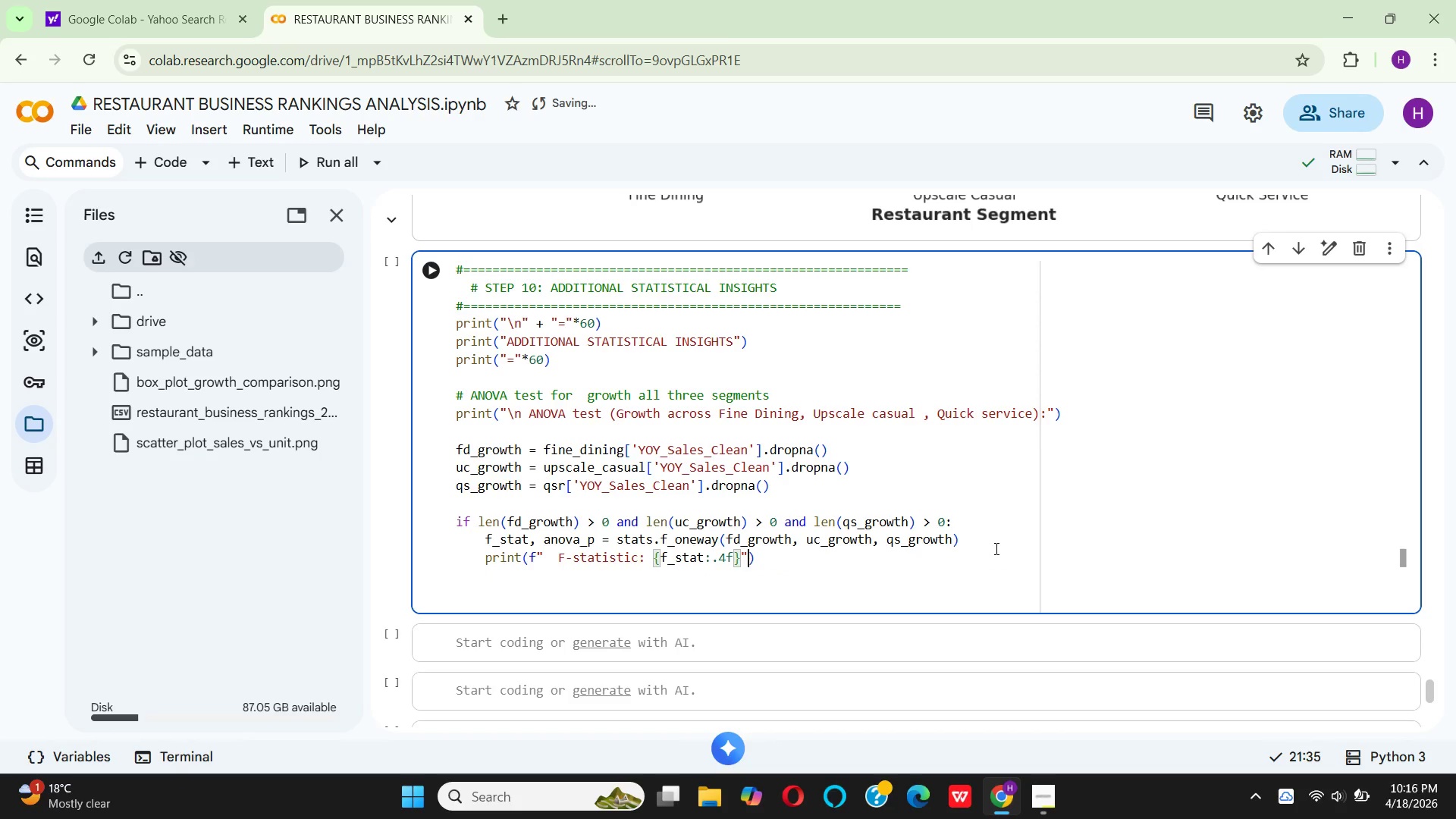 
key(ArrowRight)
 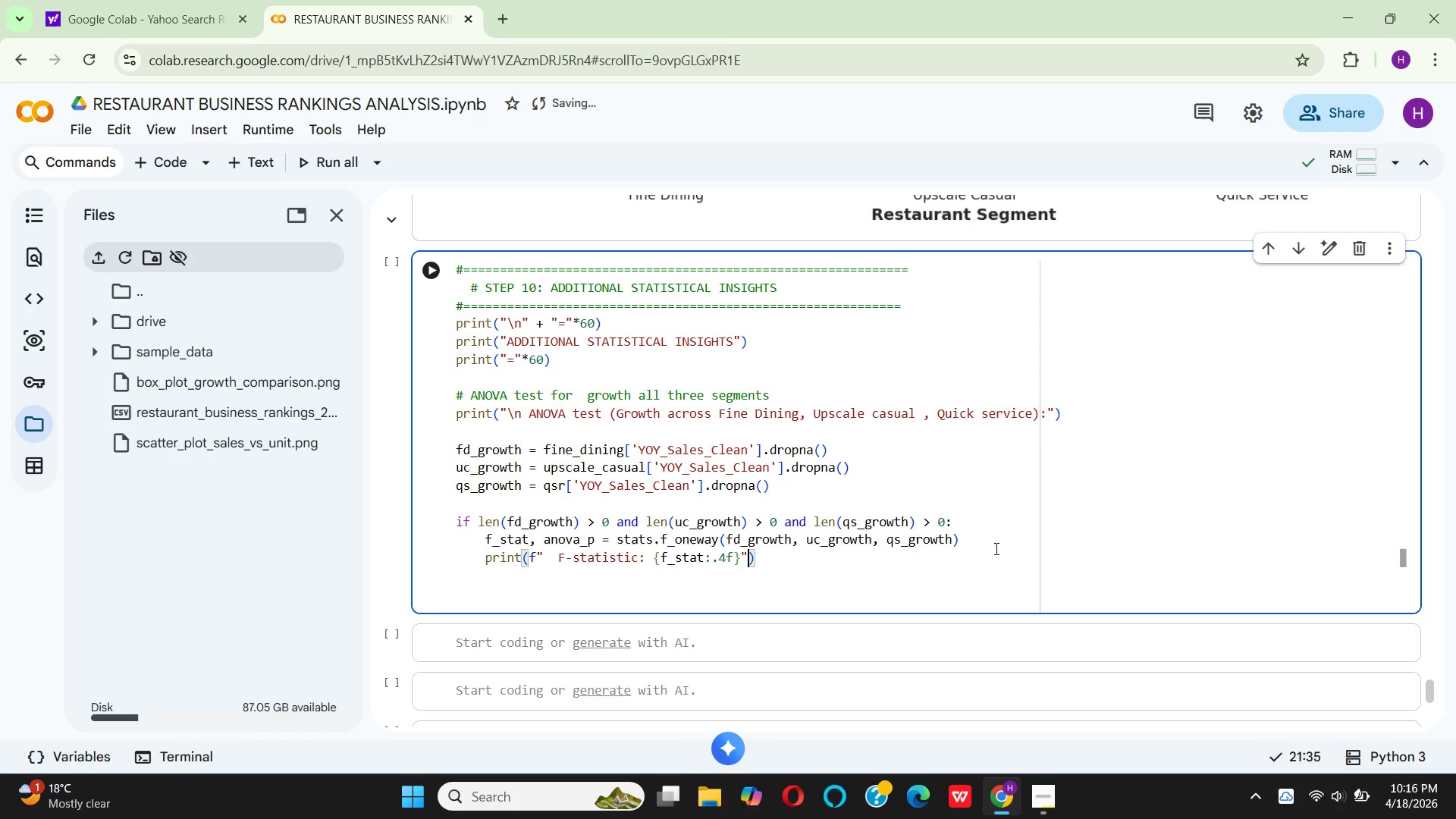 
key(ArrowRight)
 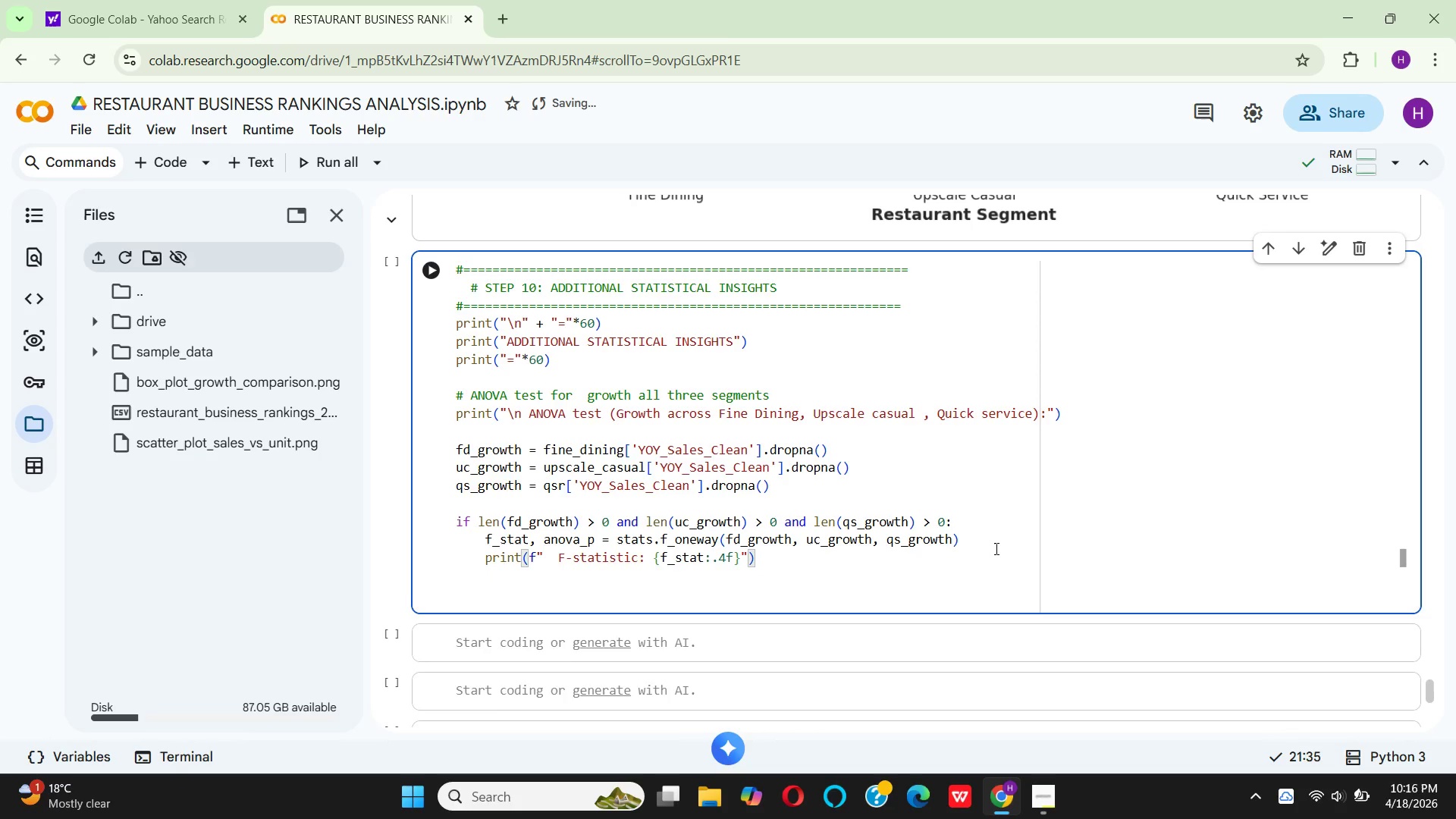 
key(Enter)
 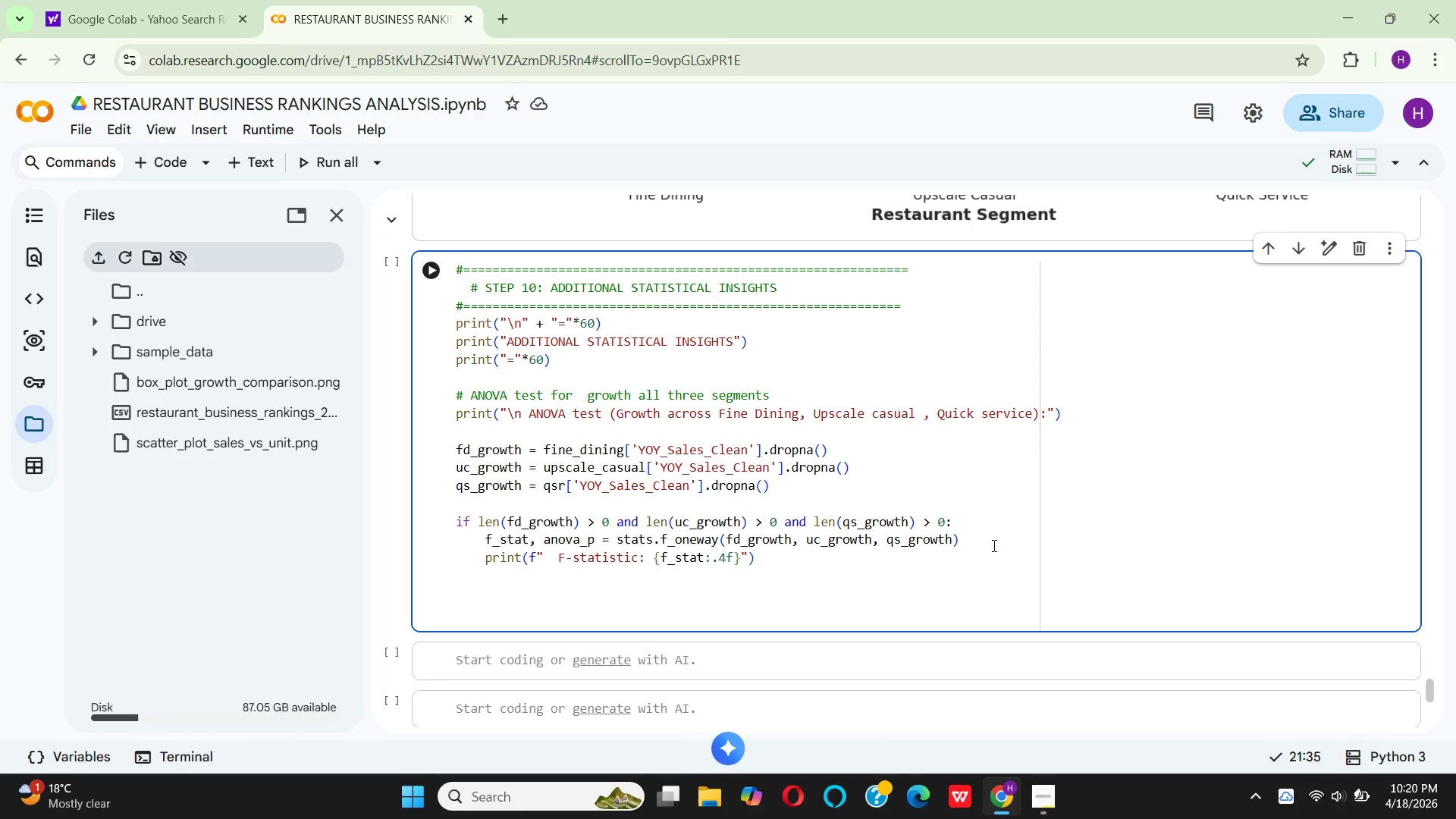 
wait(217.69)
 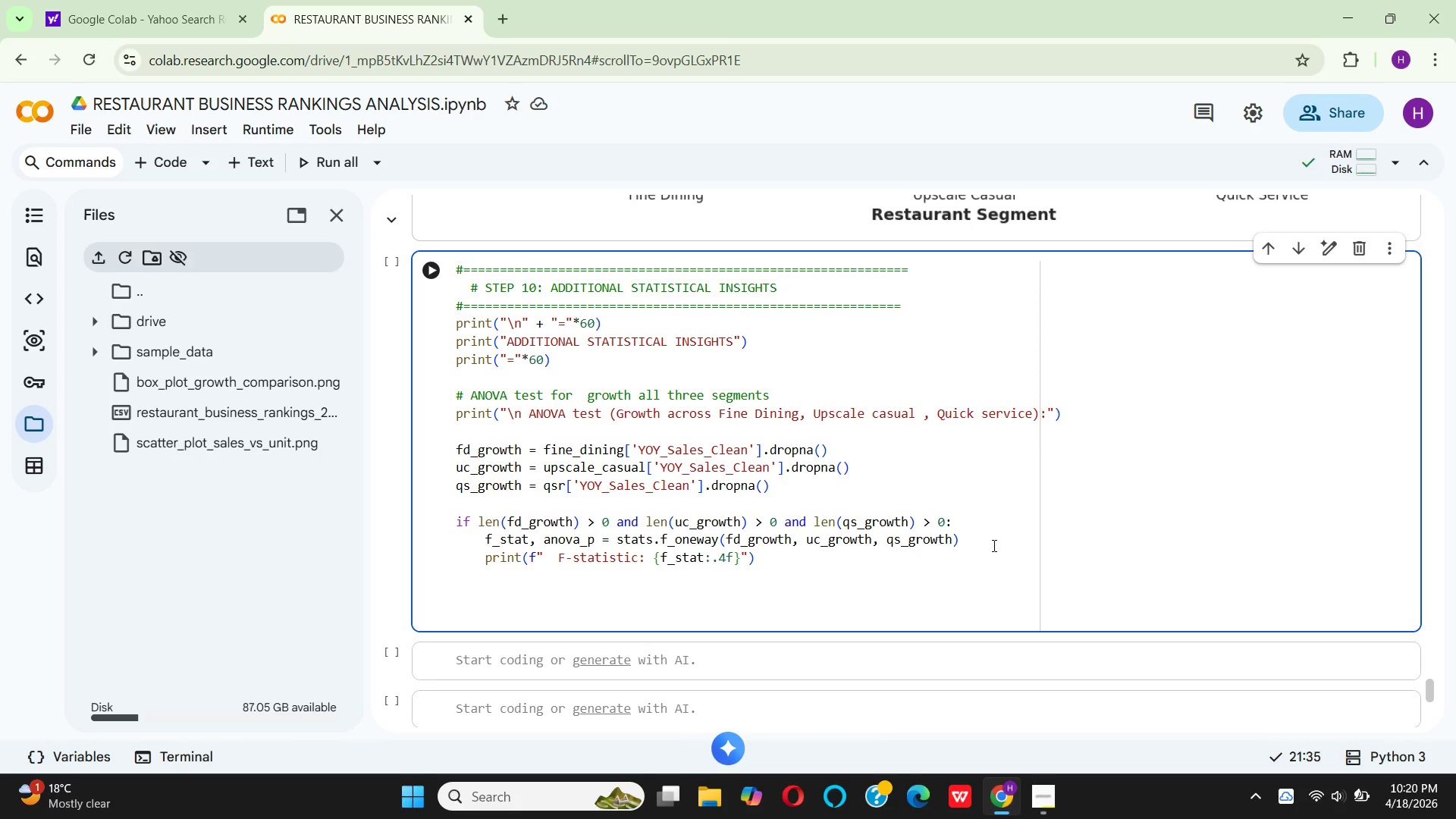 
type(print(f"  p-value:     {an)
 